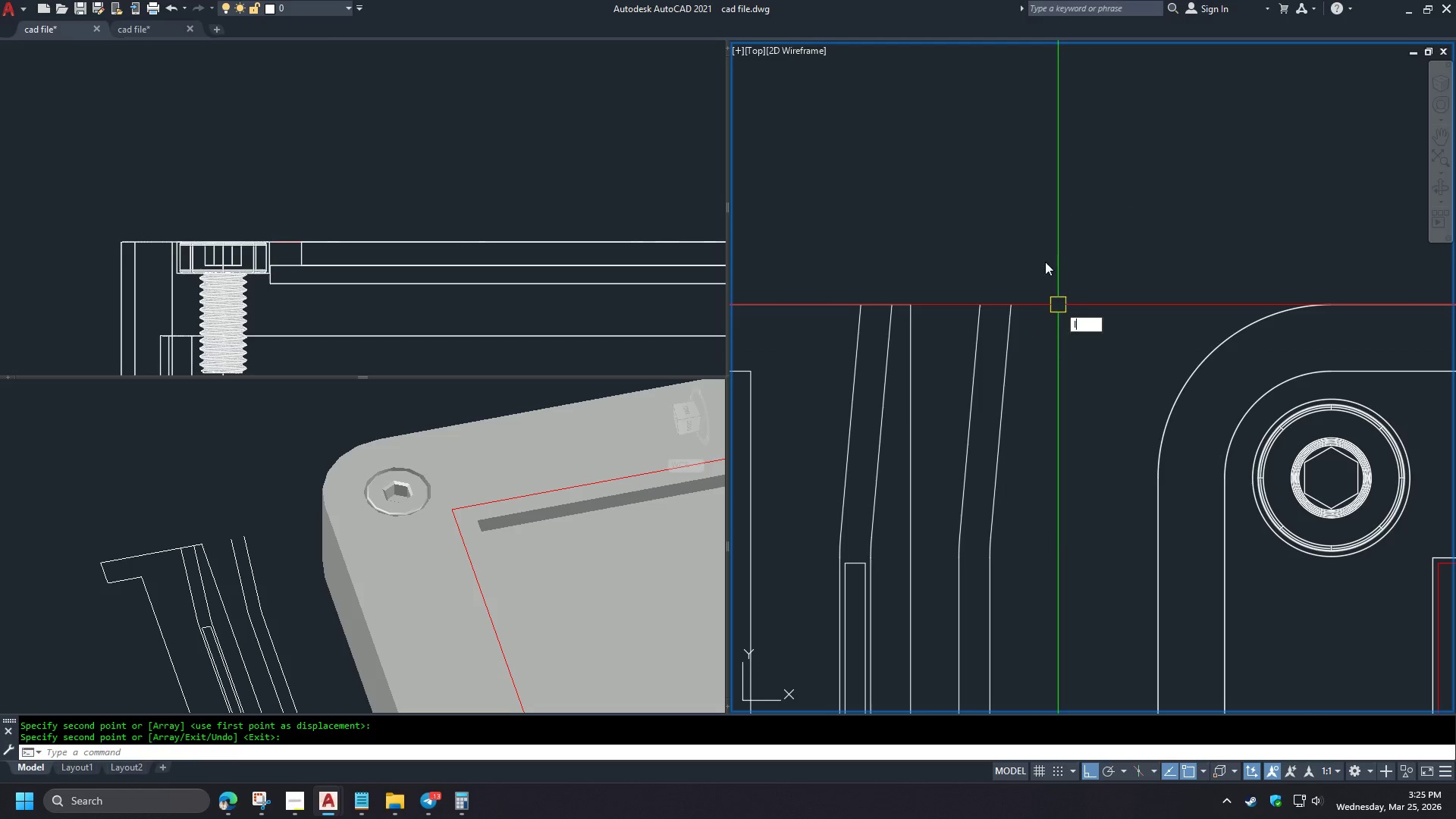 
key(Space)
 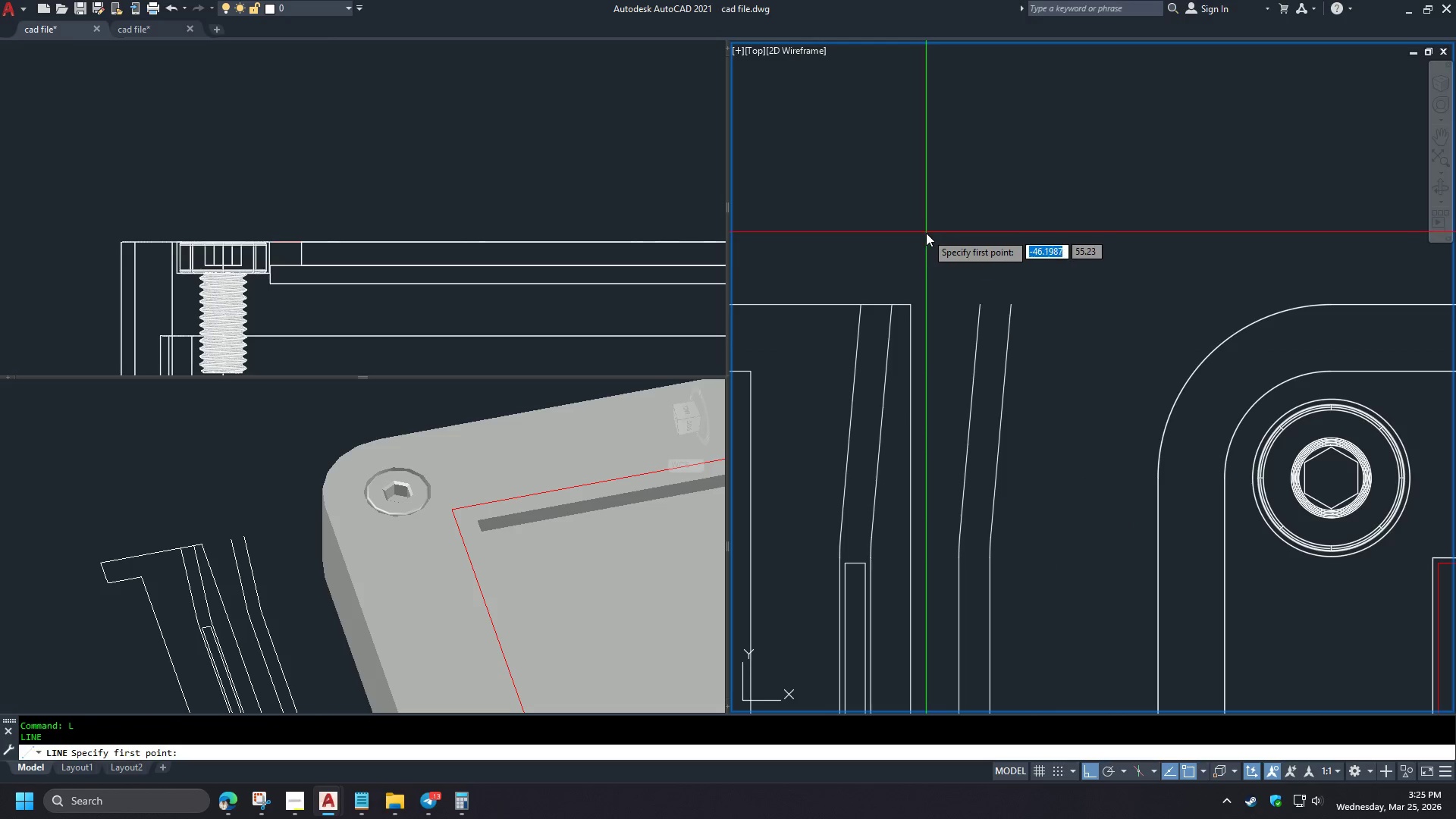 
left_click_drag(start_coordinate=[926, 233], to_coordinate=[930, 234])
 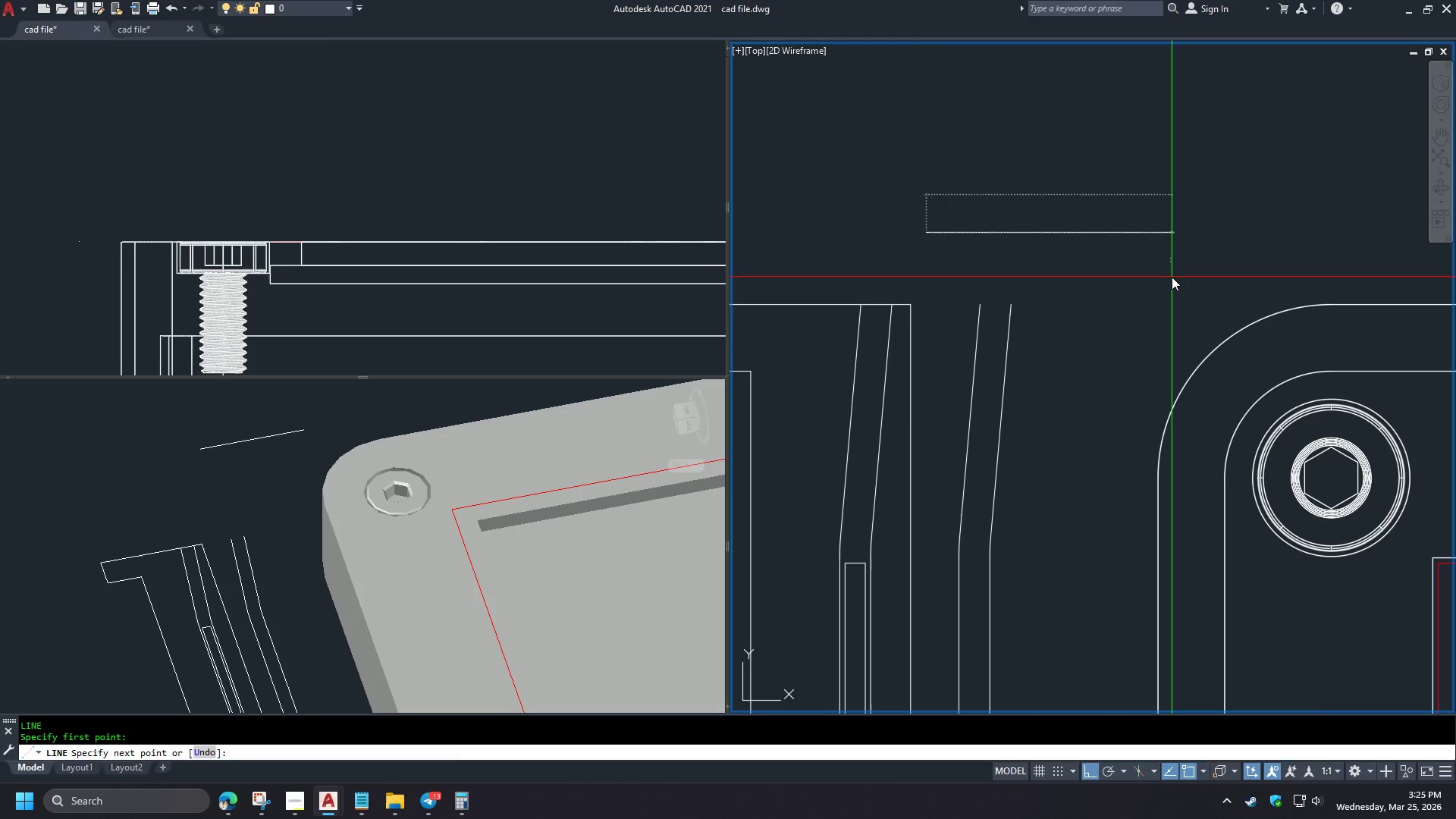 
double_click([1172, 277])
 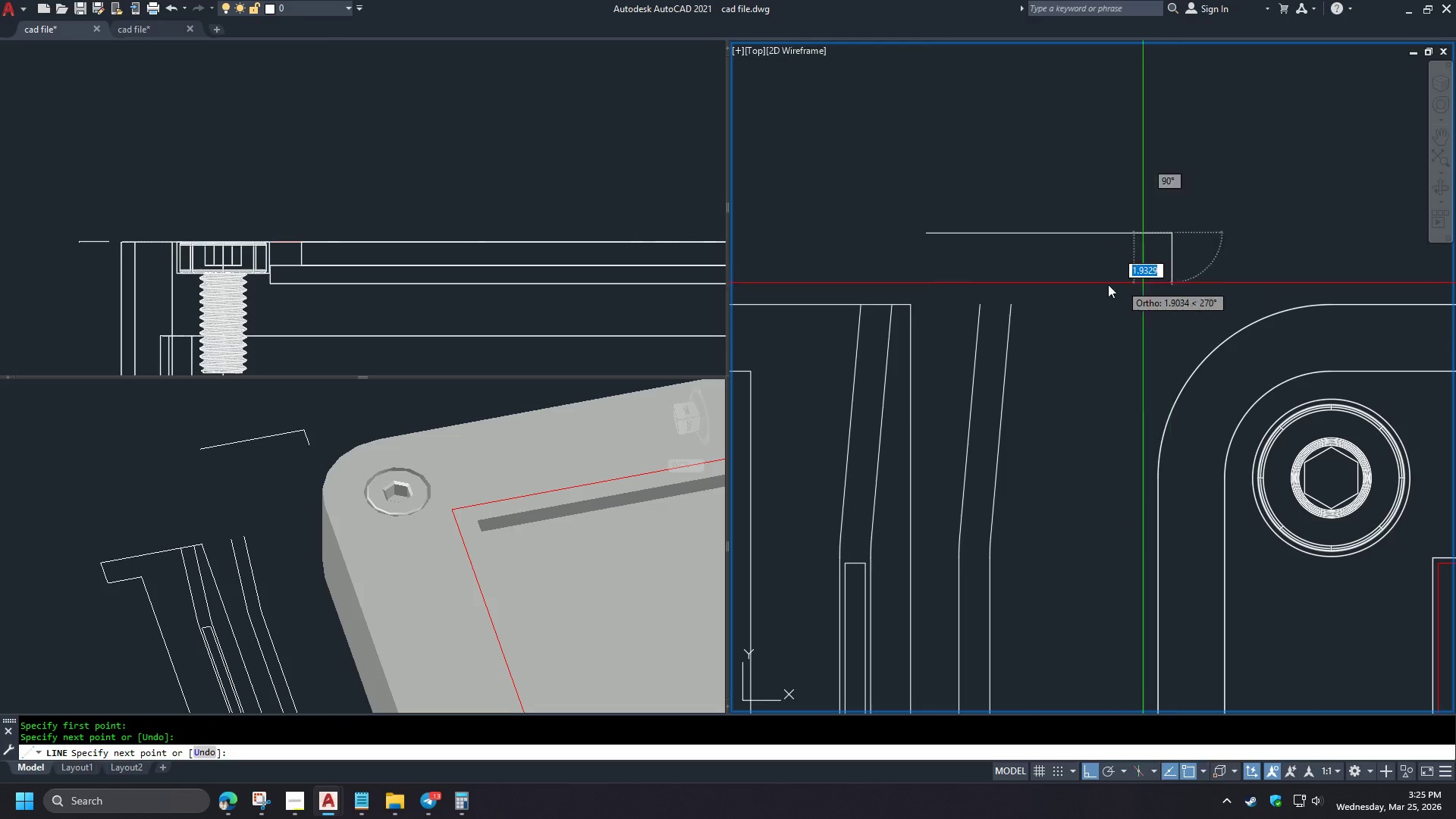 
key(Space)
 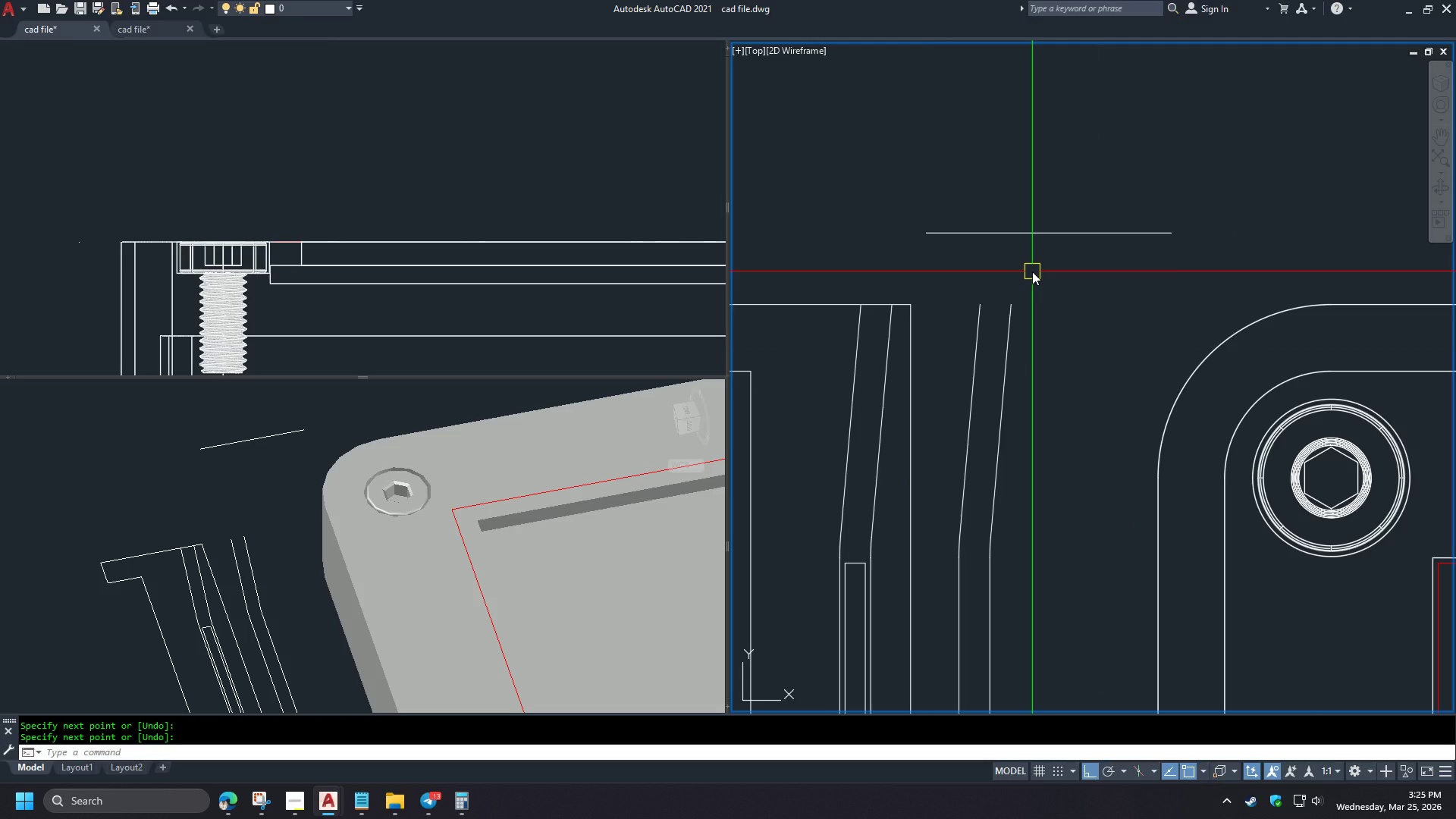 
scroll: coordinate [1128, 308], scroll_direction: up, amount: 1.0
 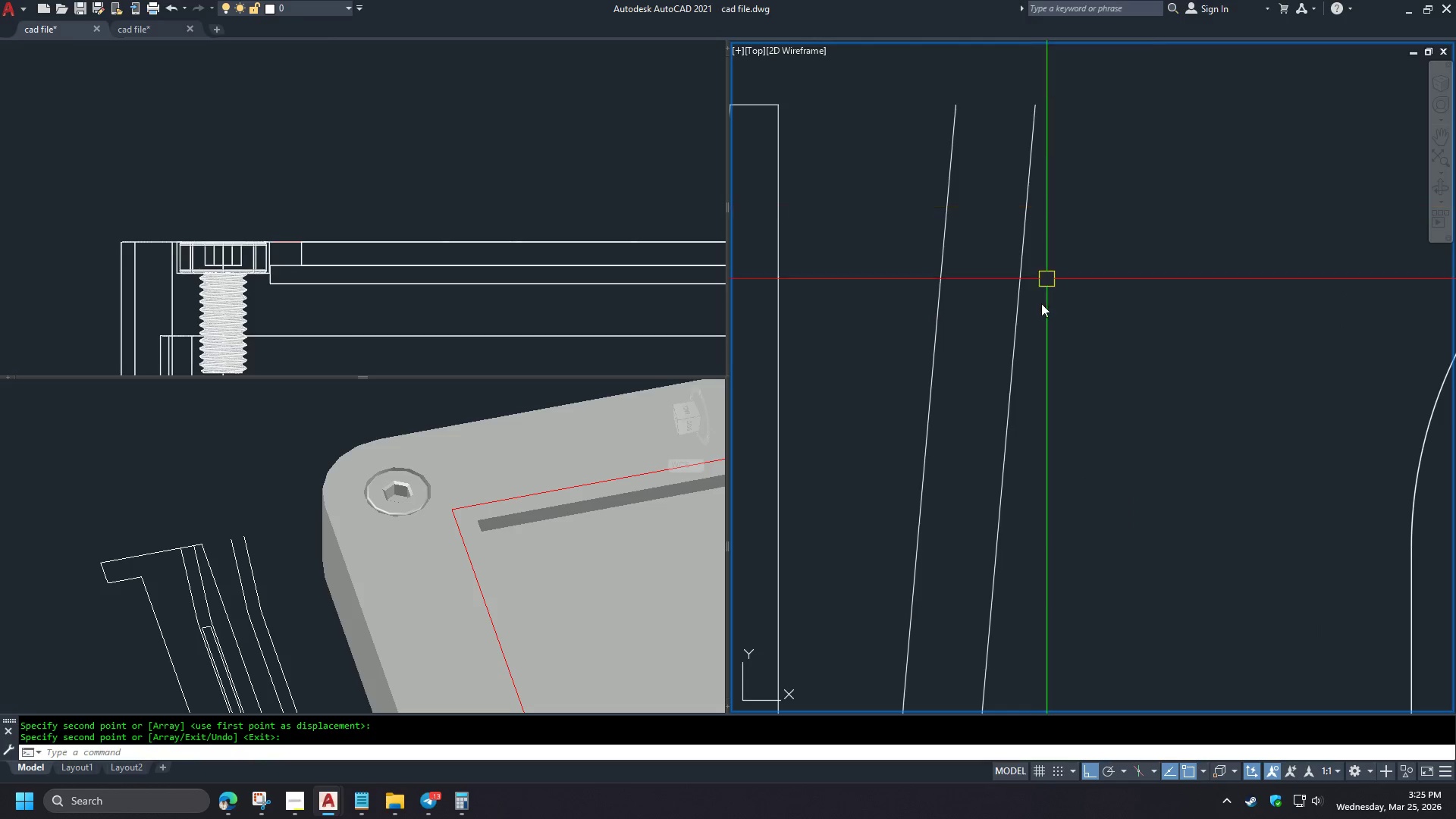 
scroll: coordinate [994, 435], scroll_direction: down, amount: 2.0
 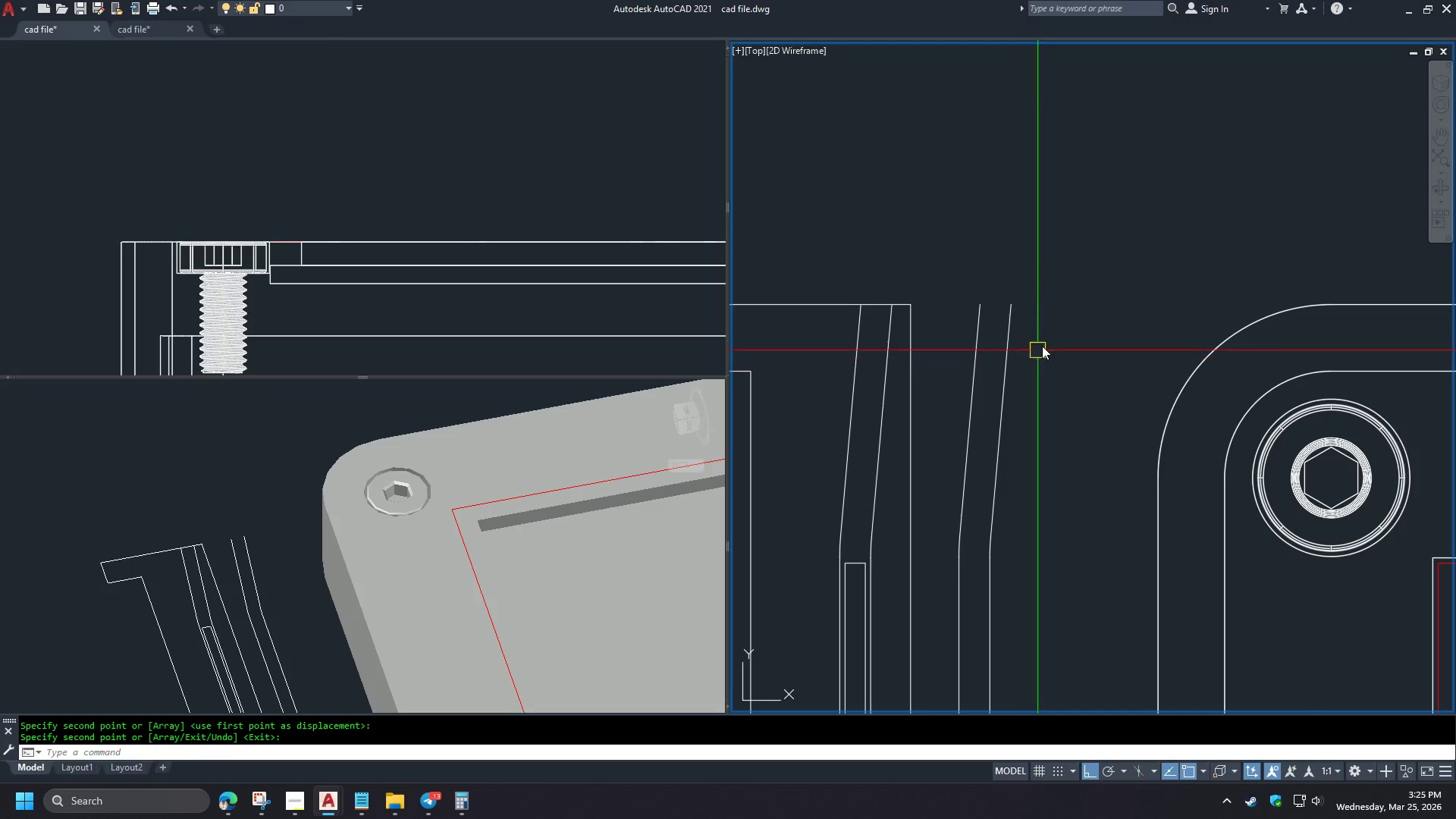 
key(F)
 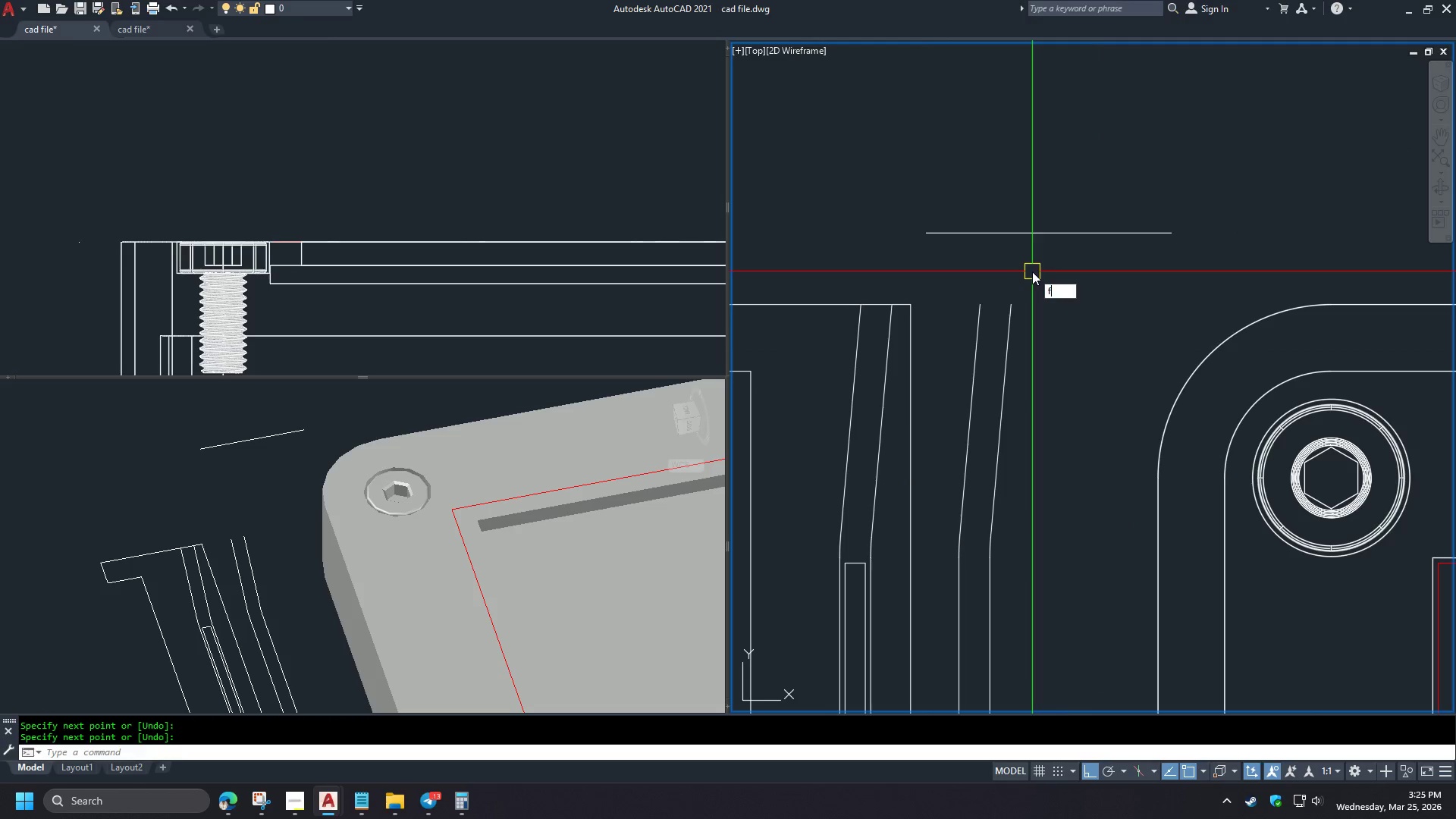 
key(Space)
 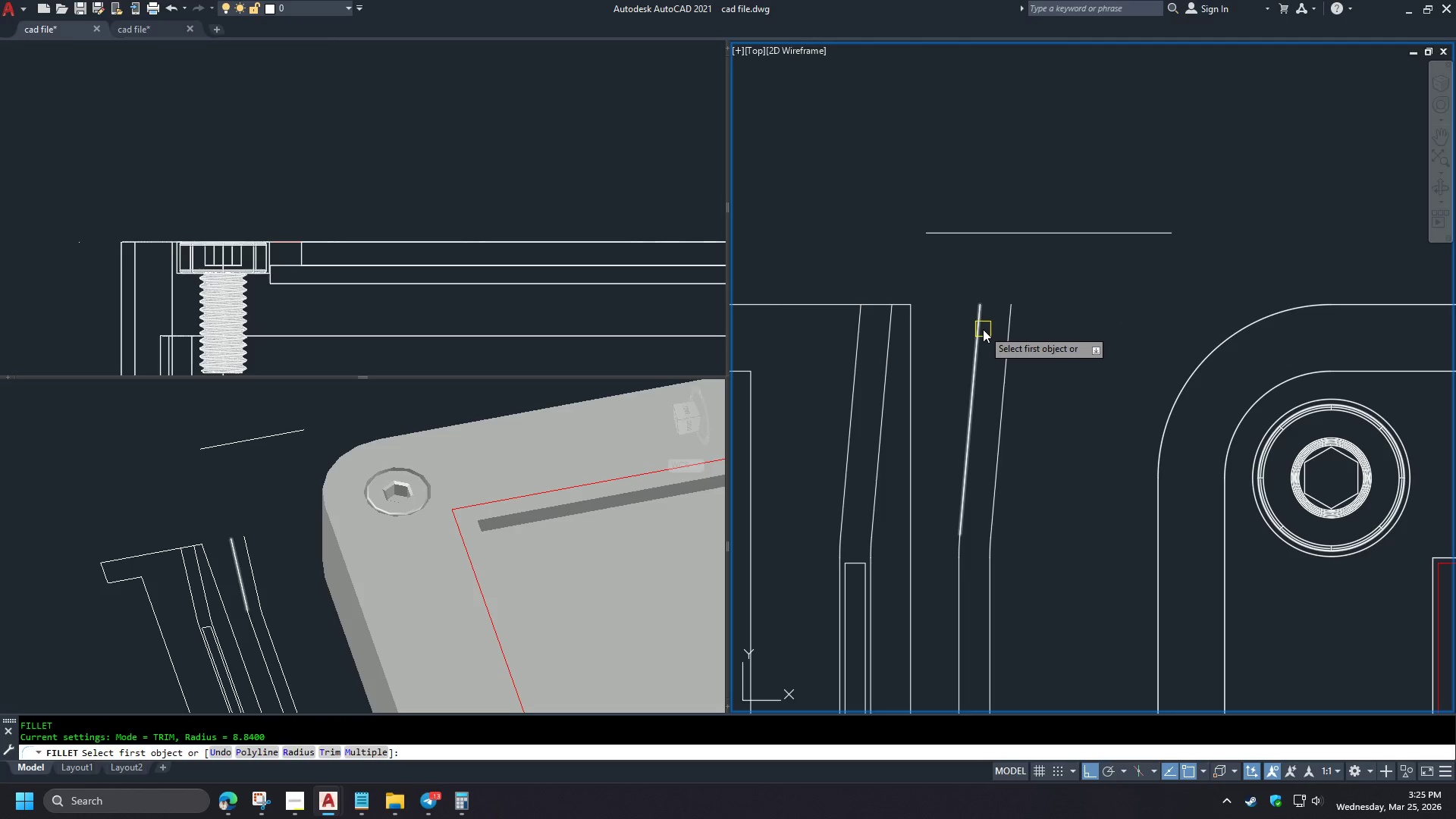 
key(R)
 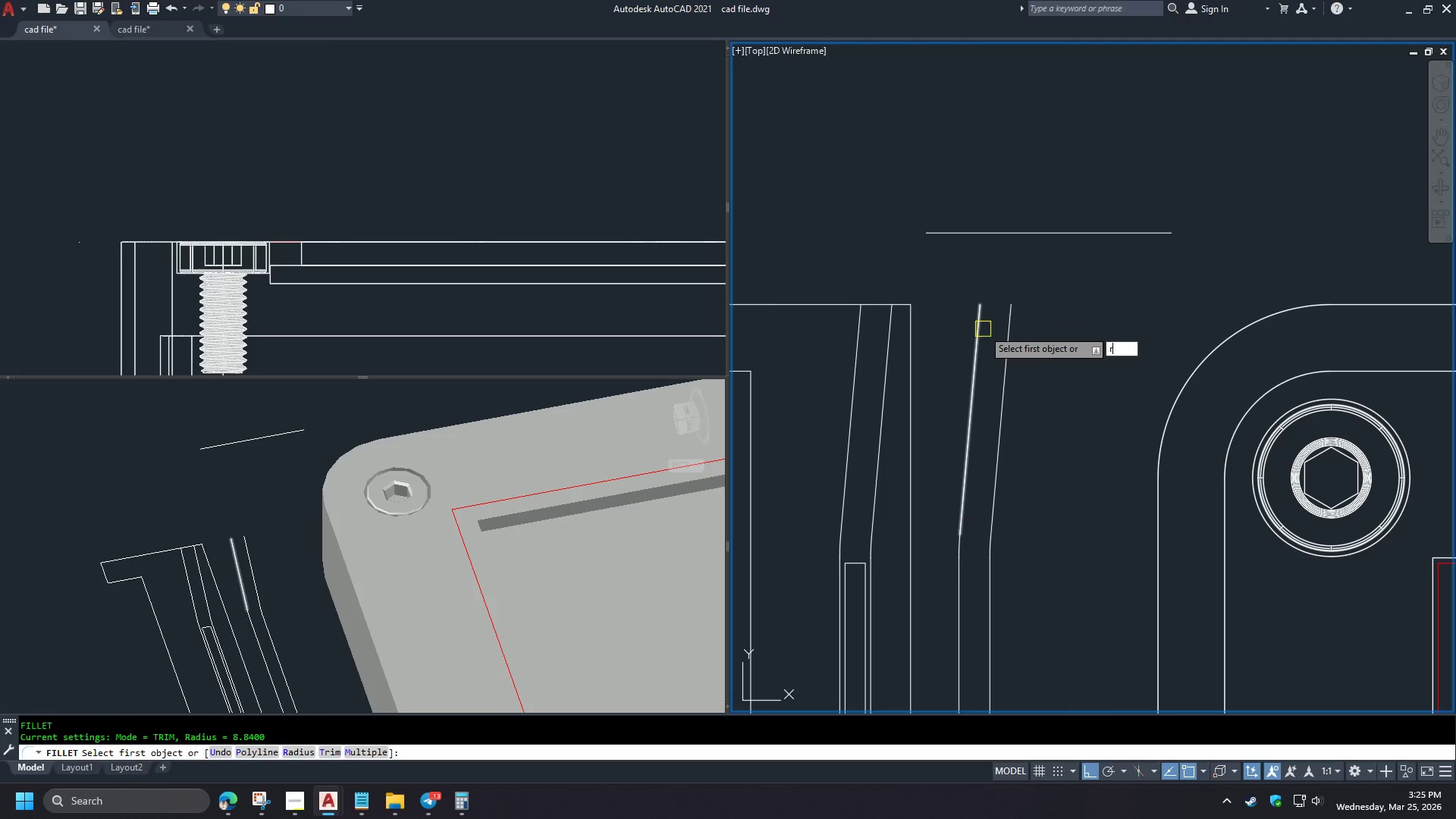 
key(Space)
 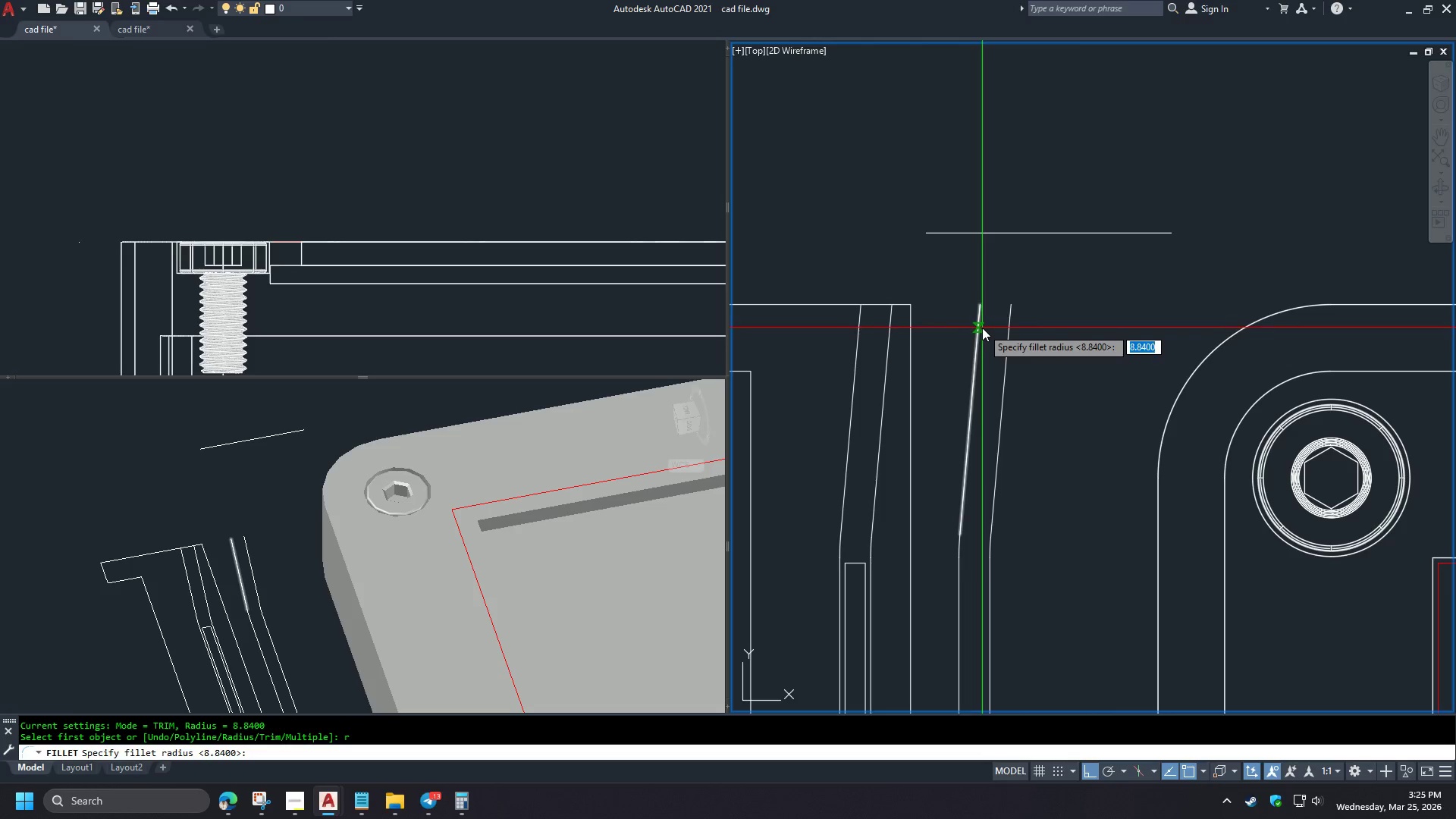 
key(0)
 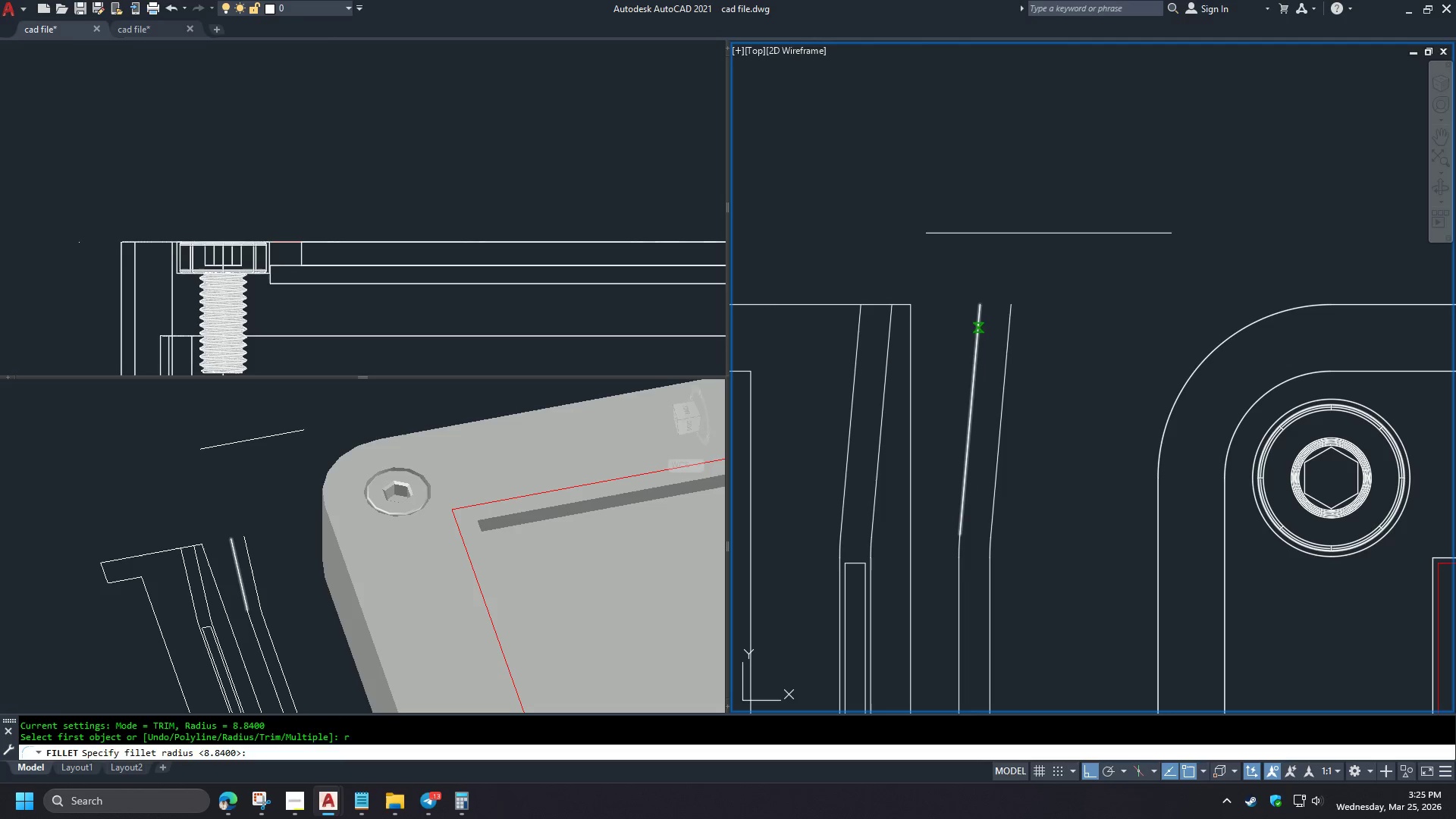 
key(Space)
 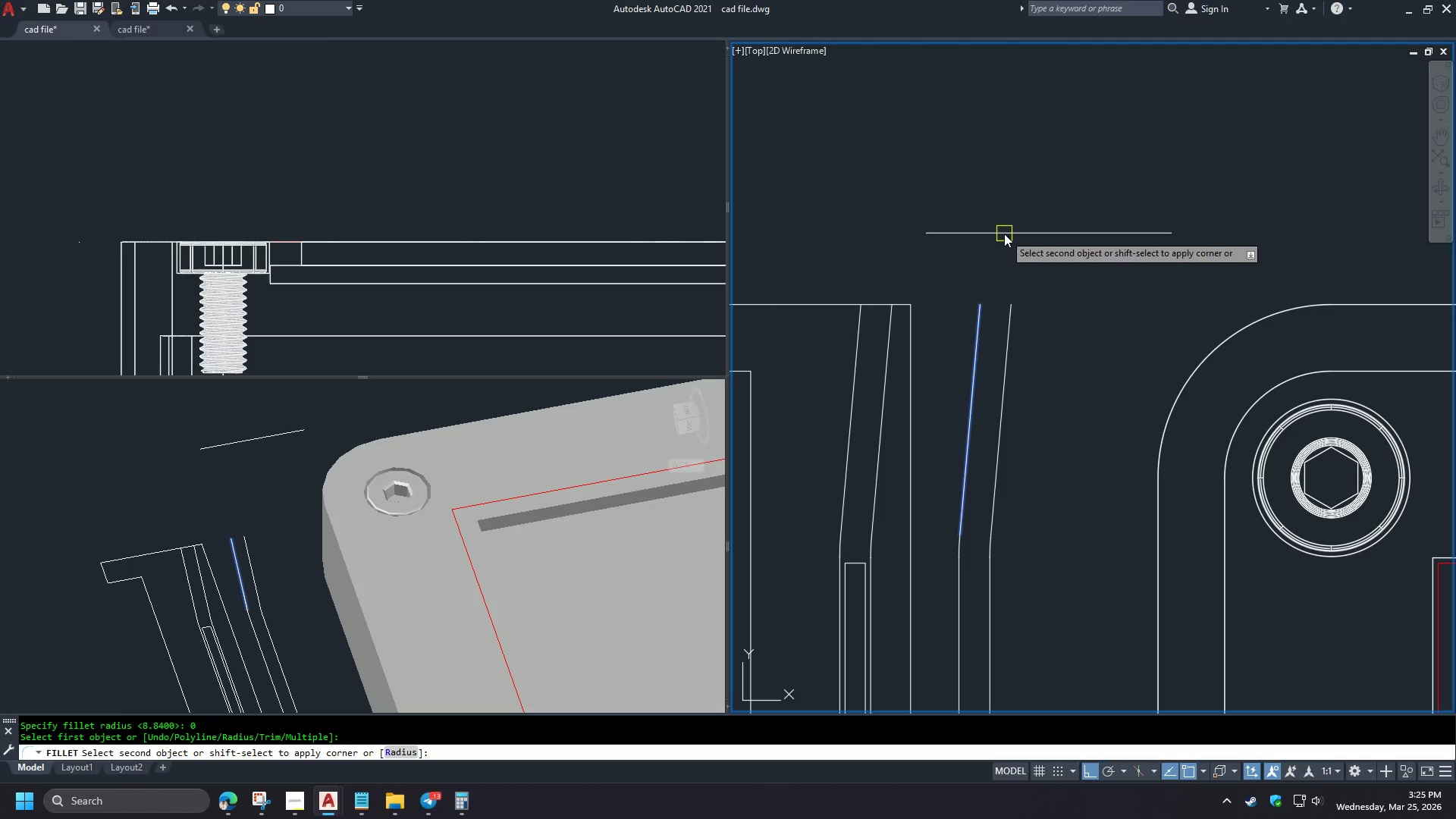 
left_click([1005, 237])
 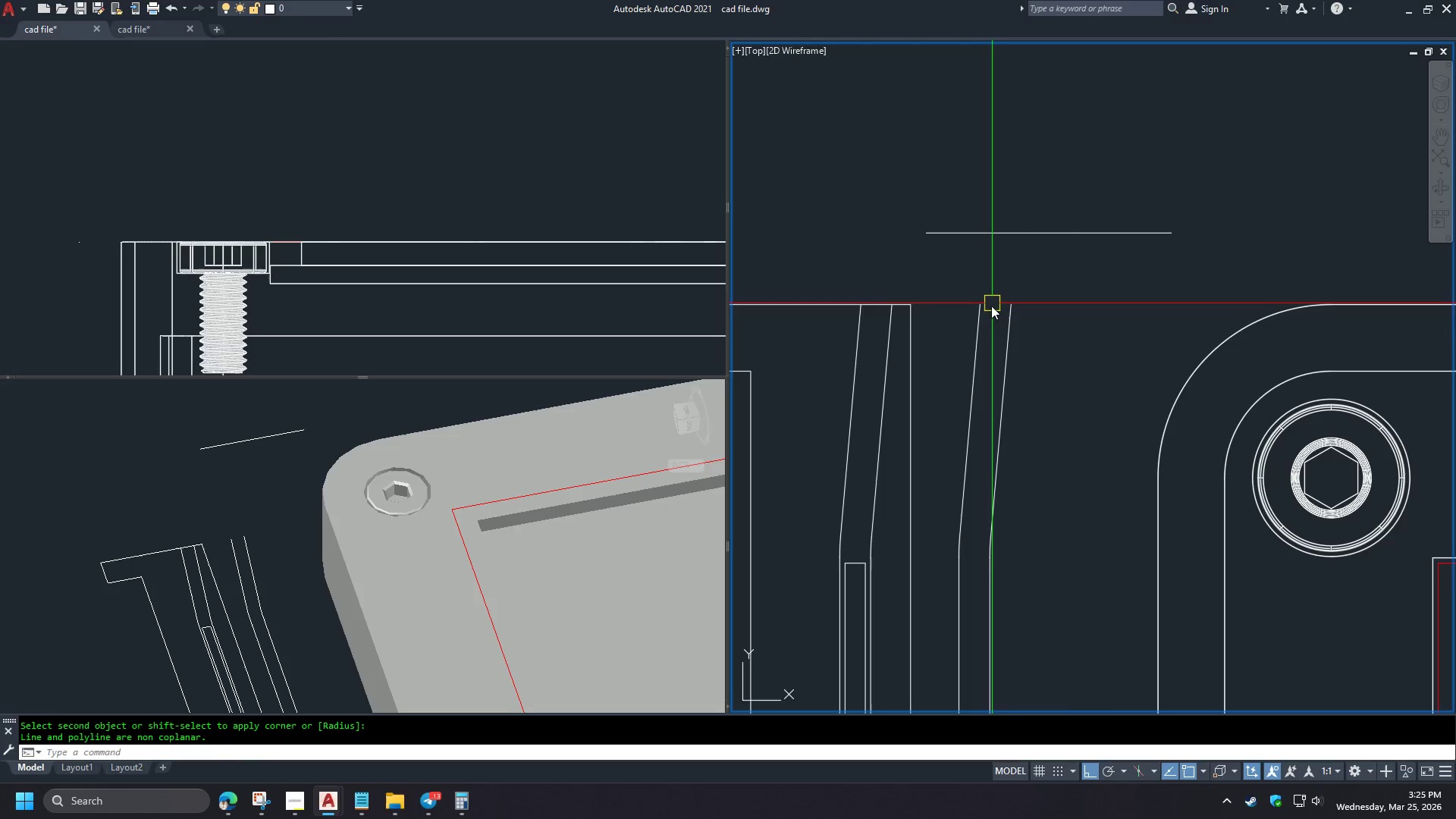 
key(F)
 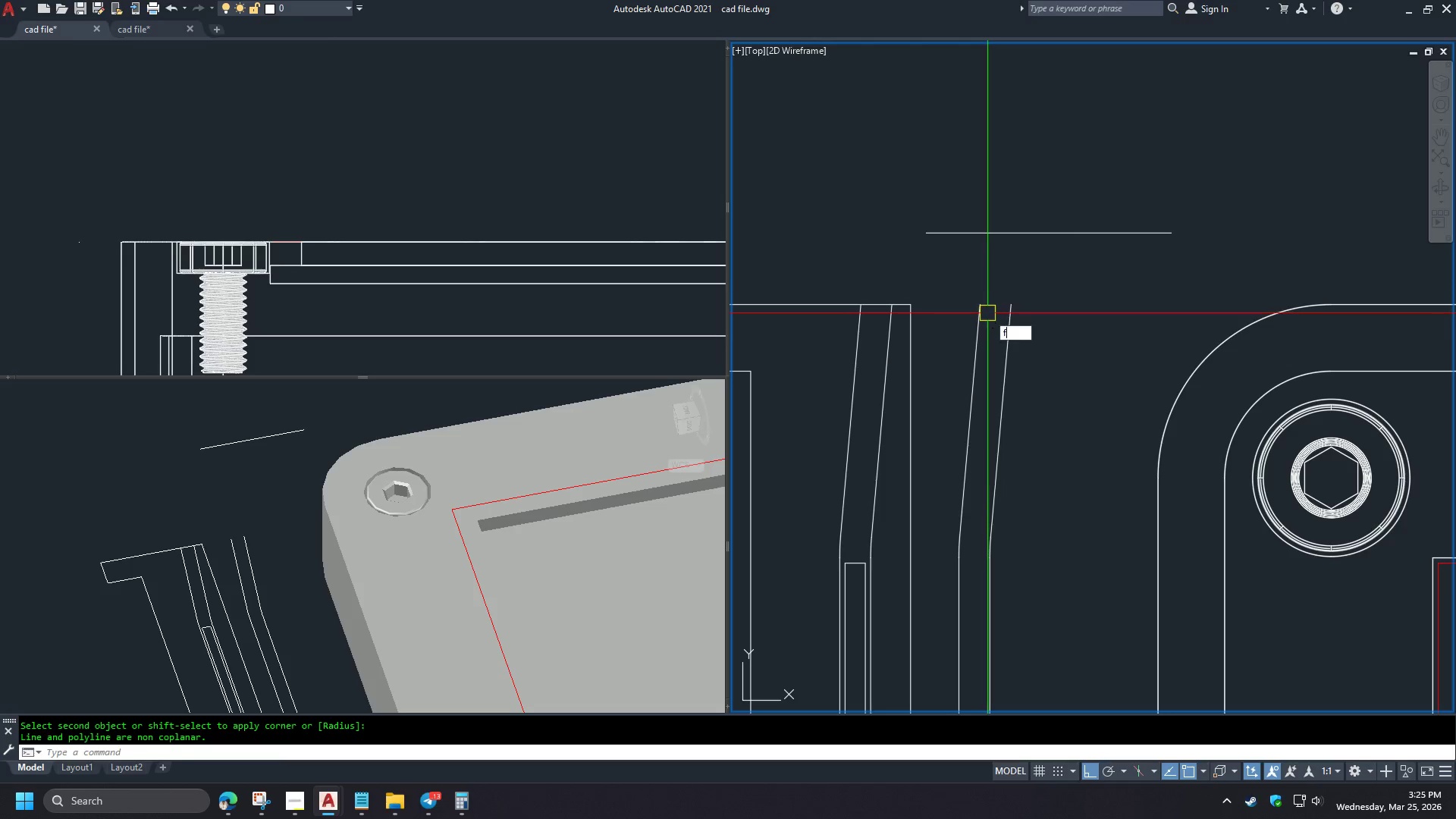 
key(Space)
 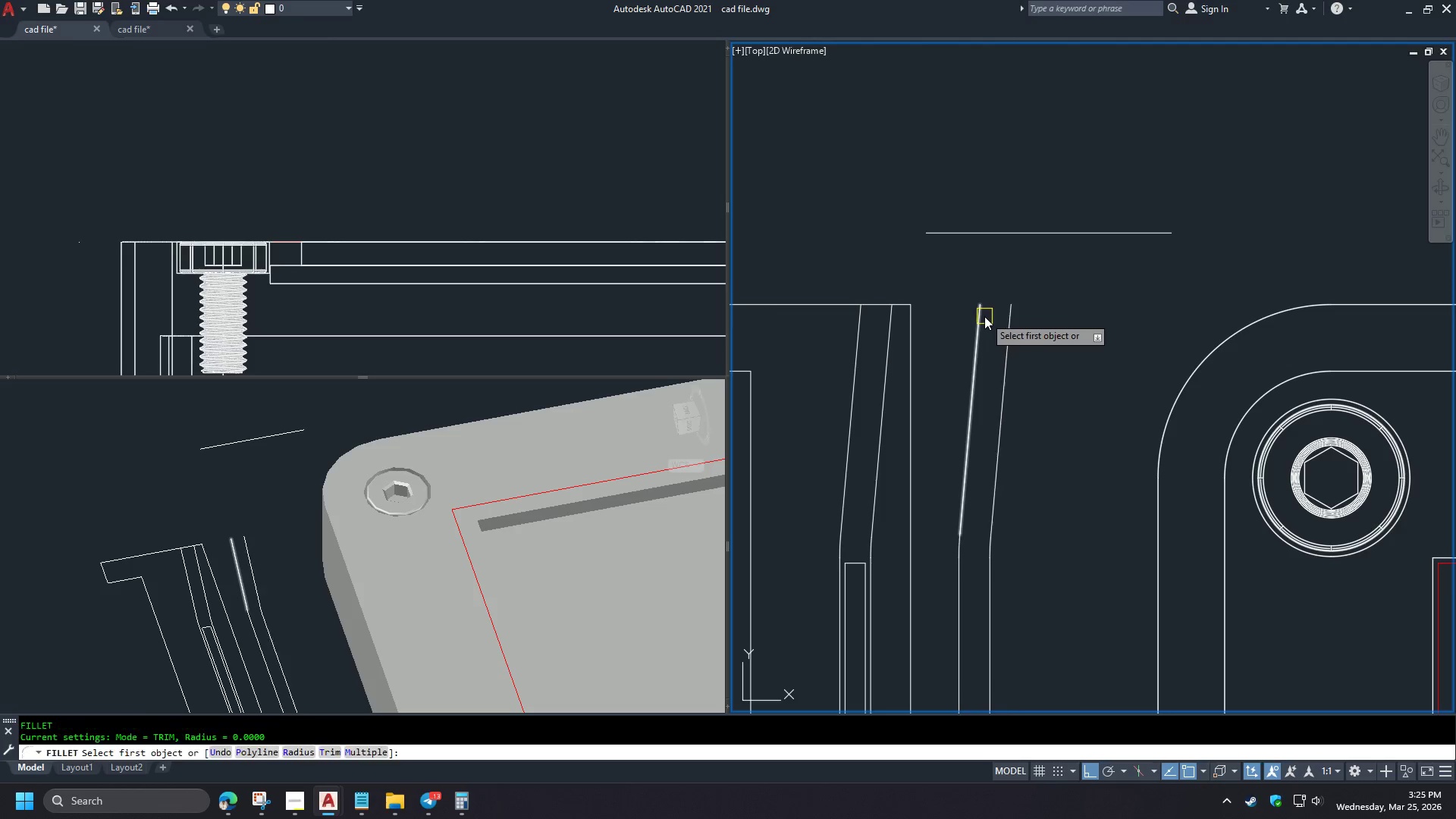 
left_click([984, 316])
 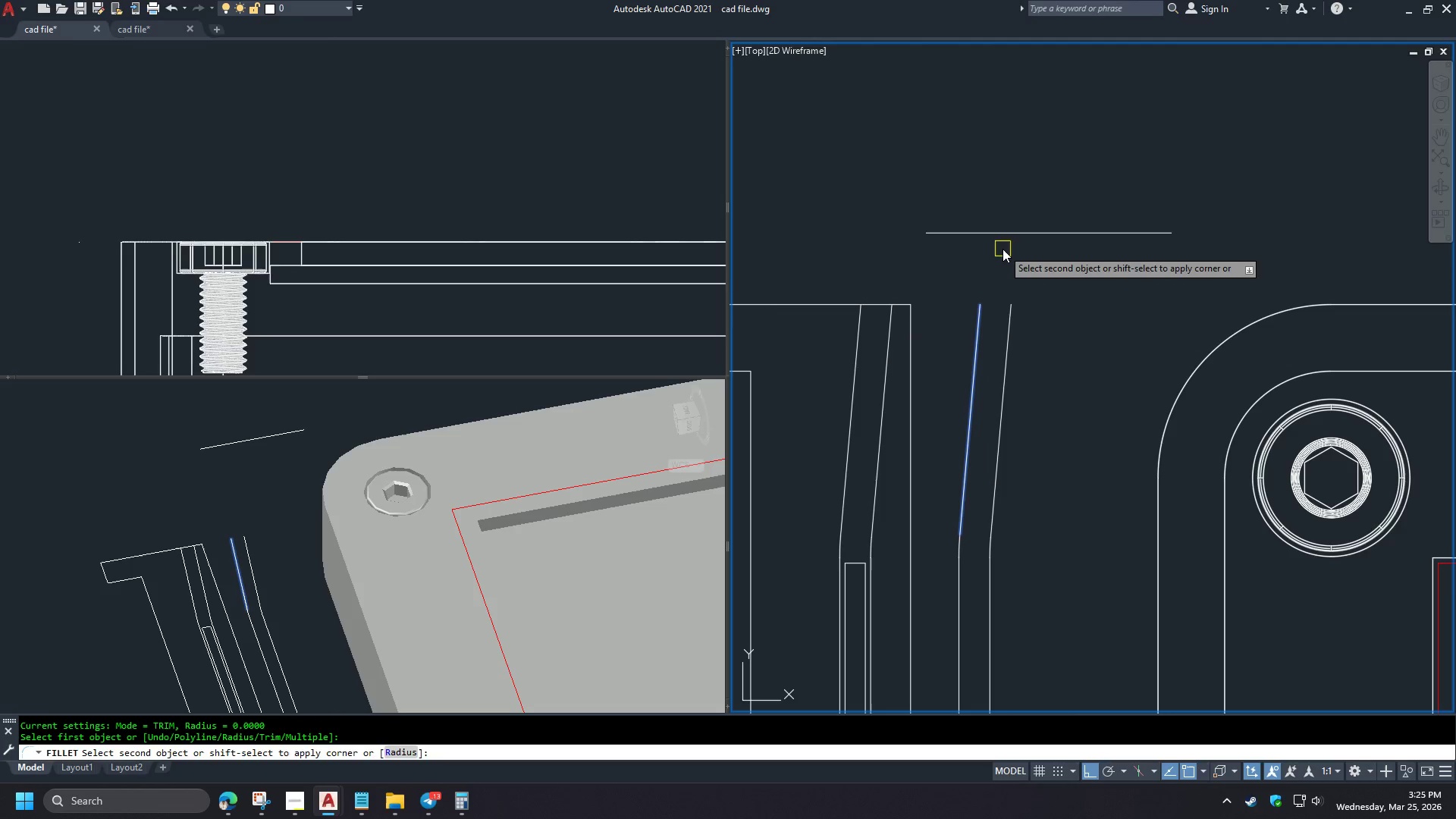 
left_click([1001, 234])
 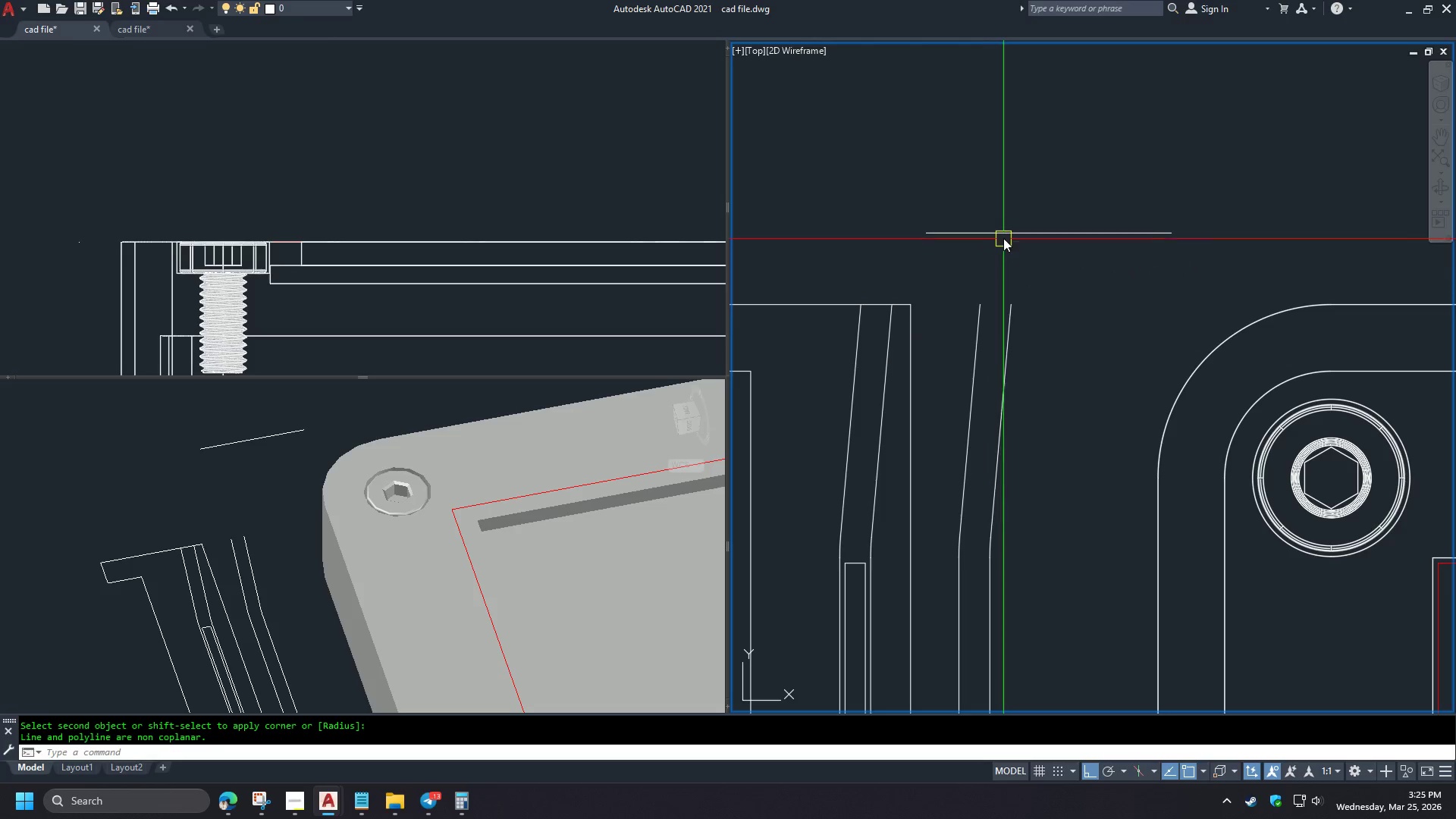 
left_click([1006, 234])
 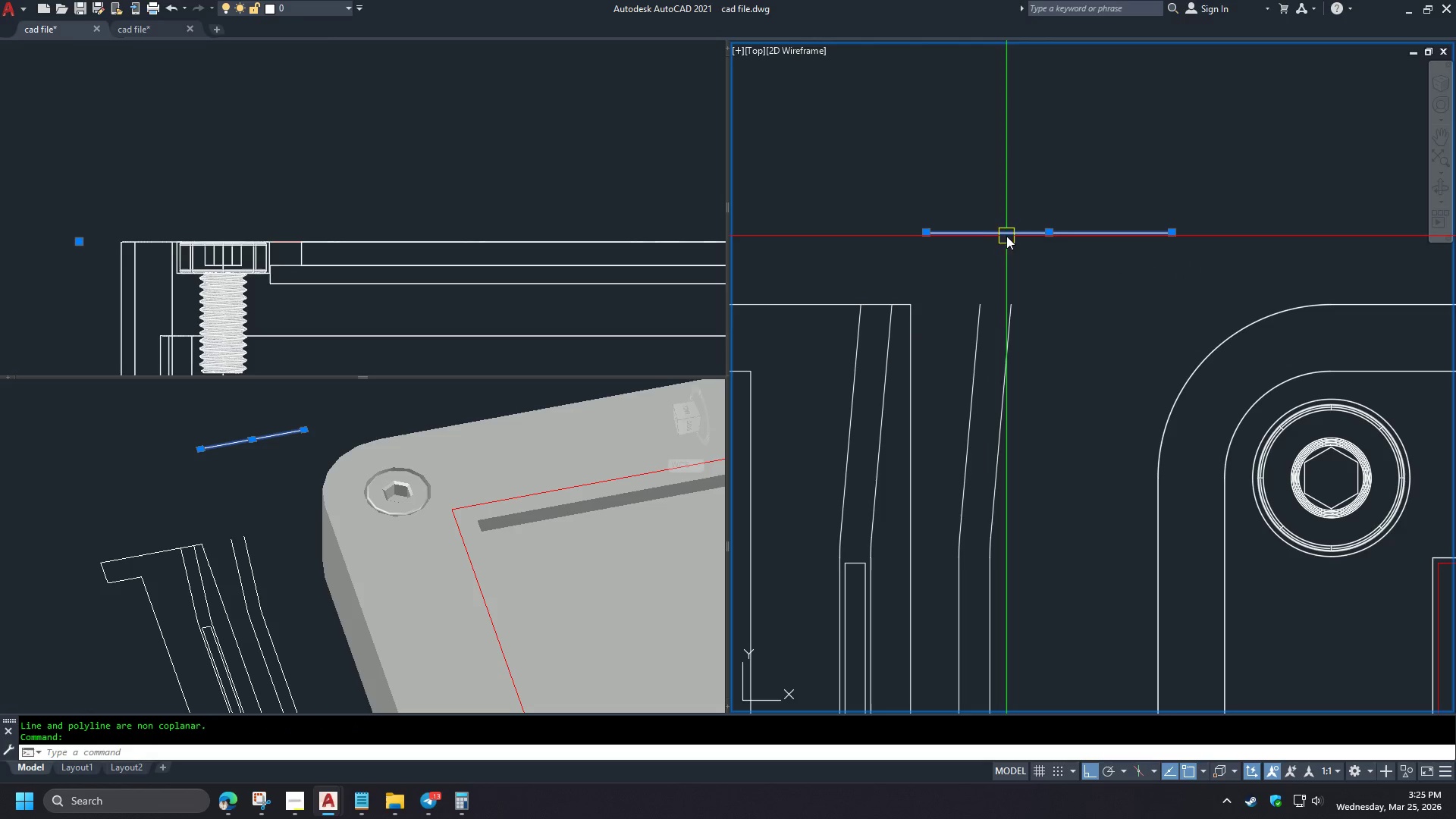 
key(E)
 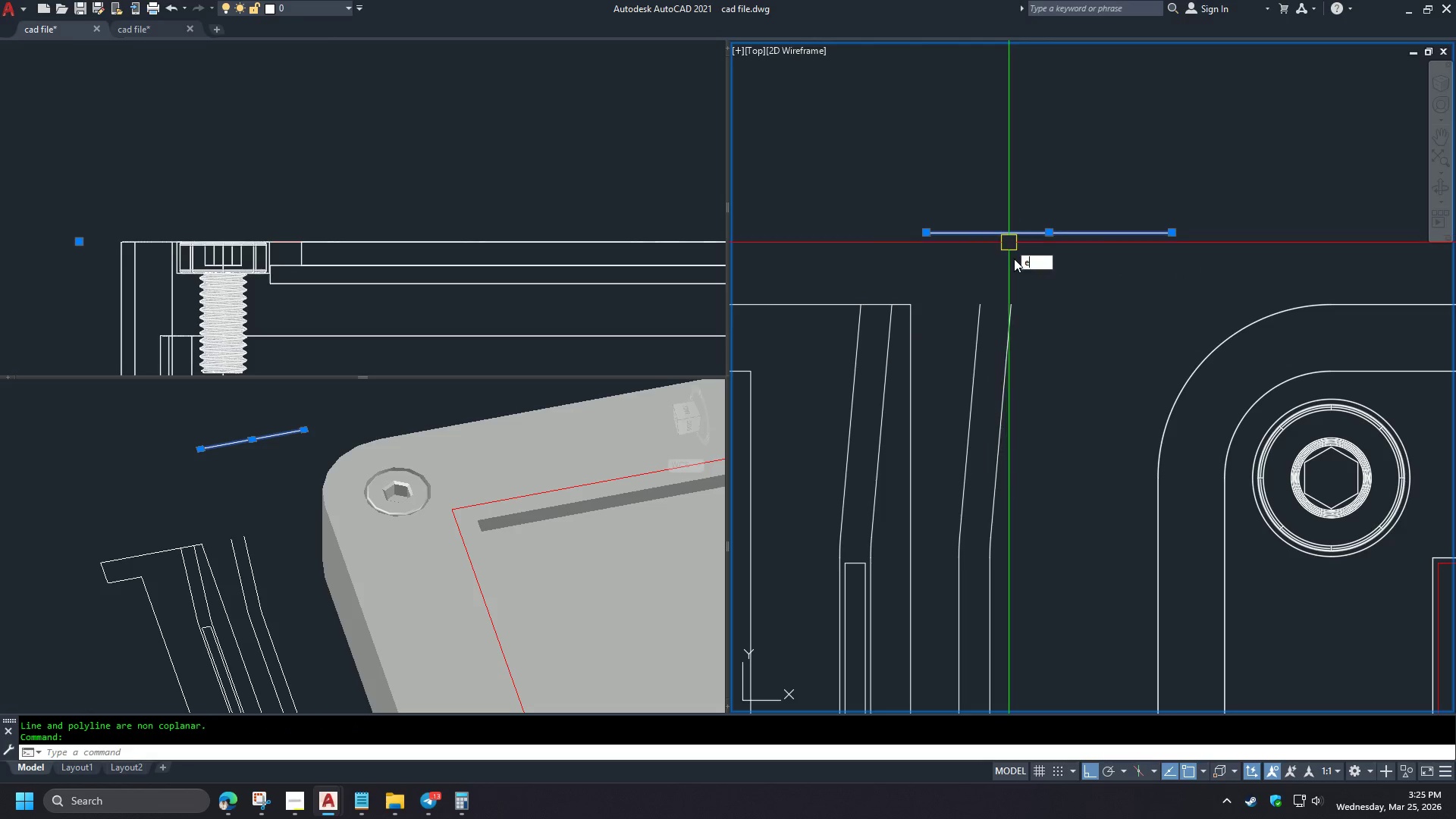 
key(Space)
 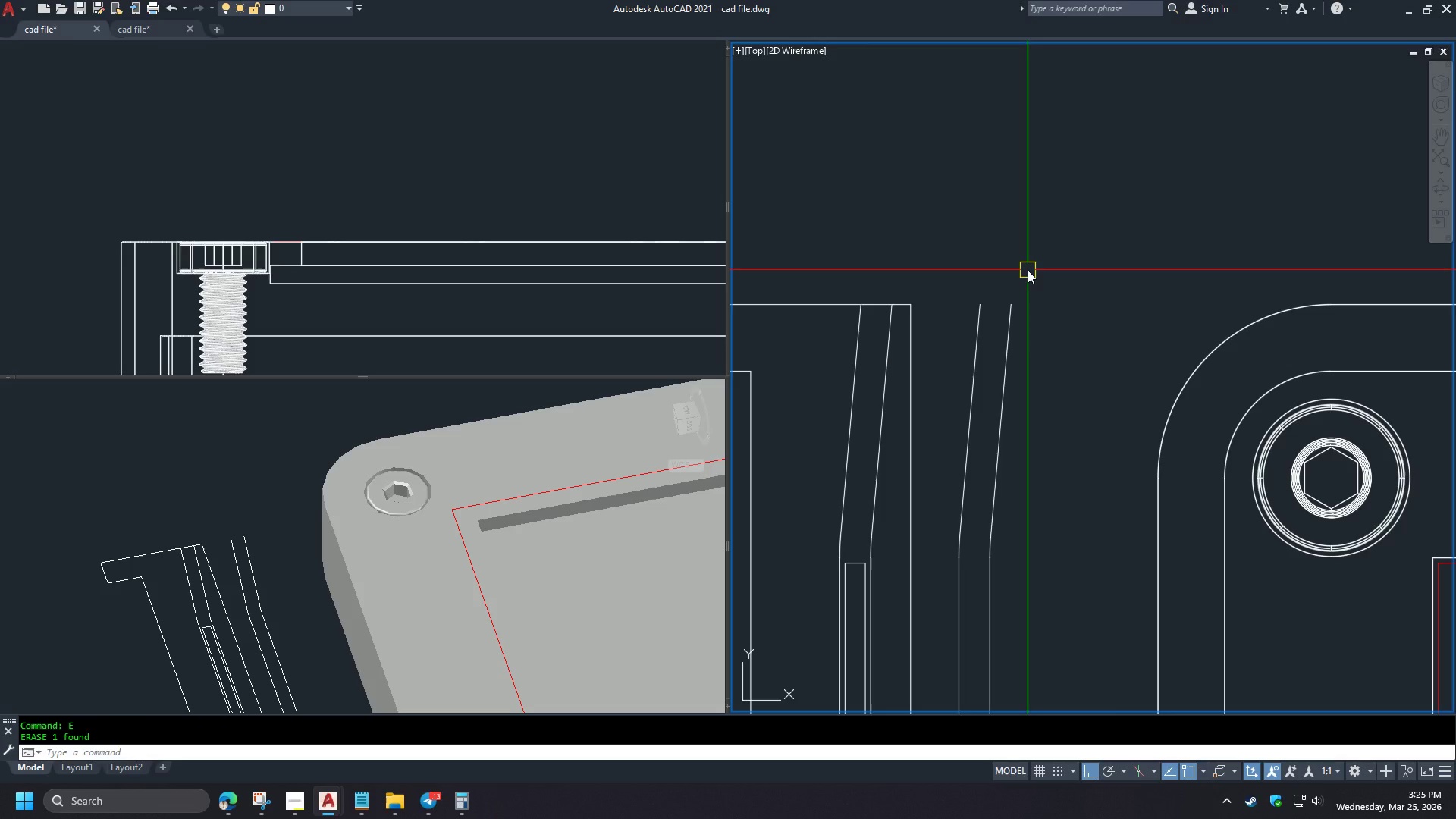 
type(pl end )
 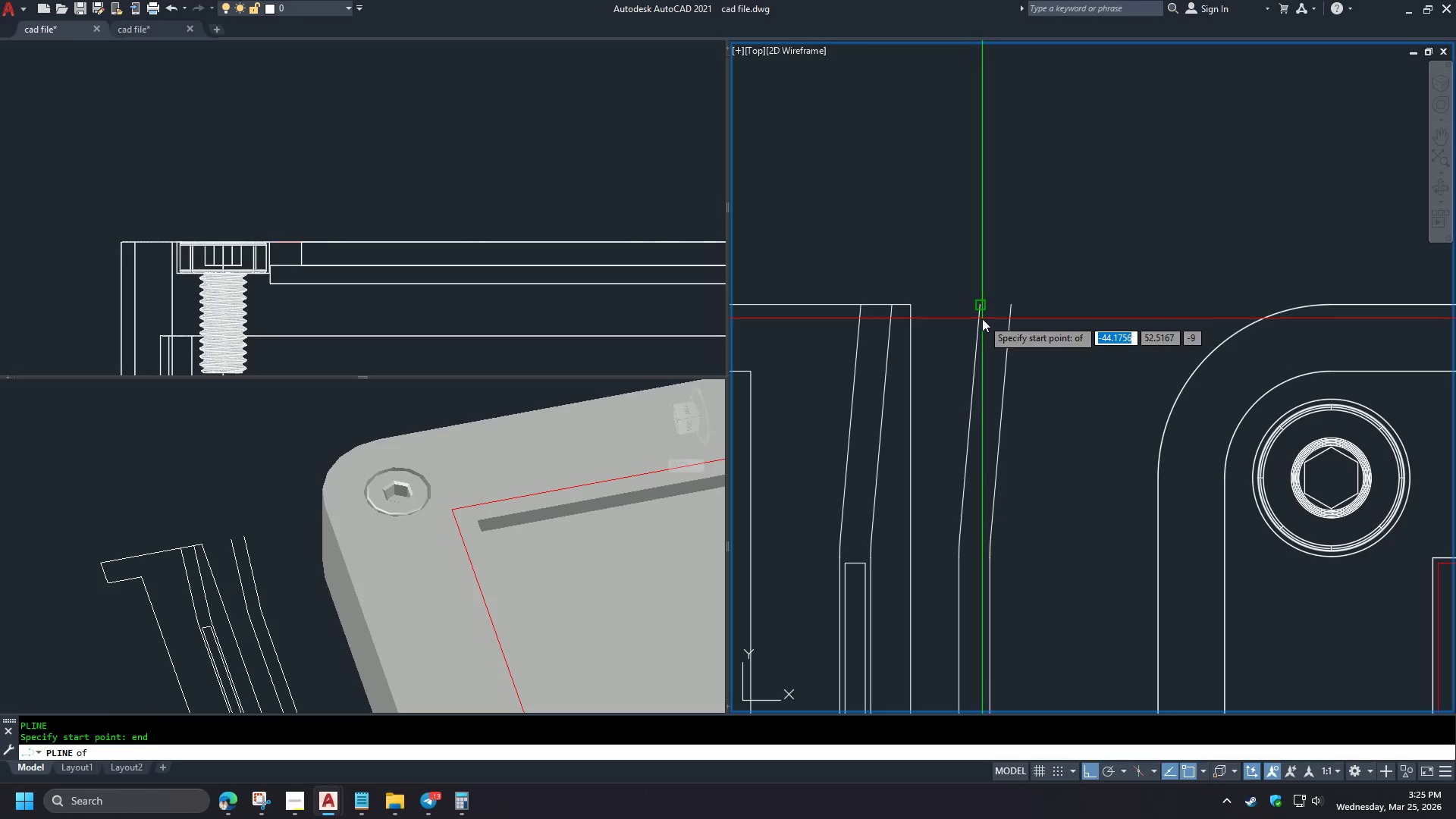 
left_click([982, 318])
 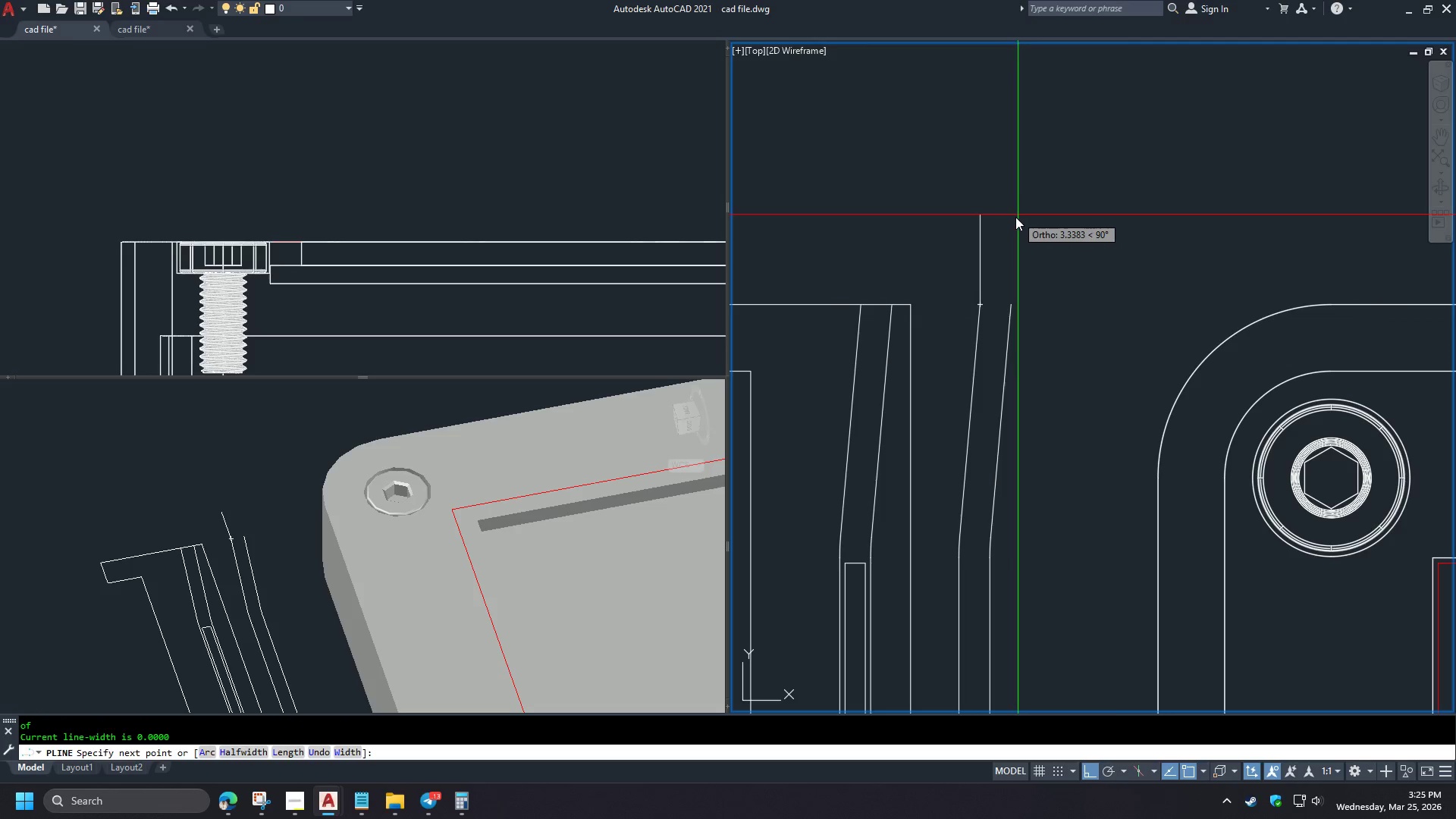 
left_click([992, 230])
 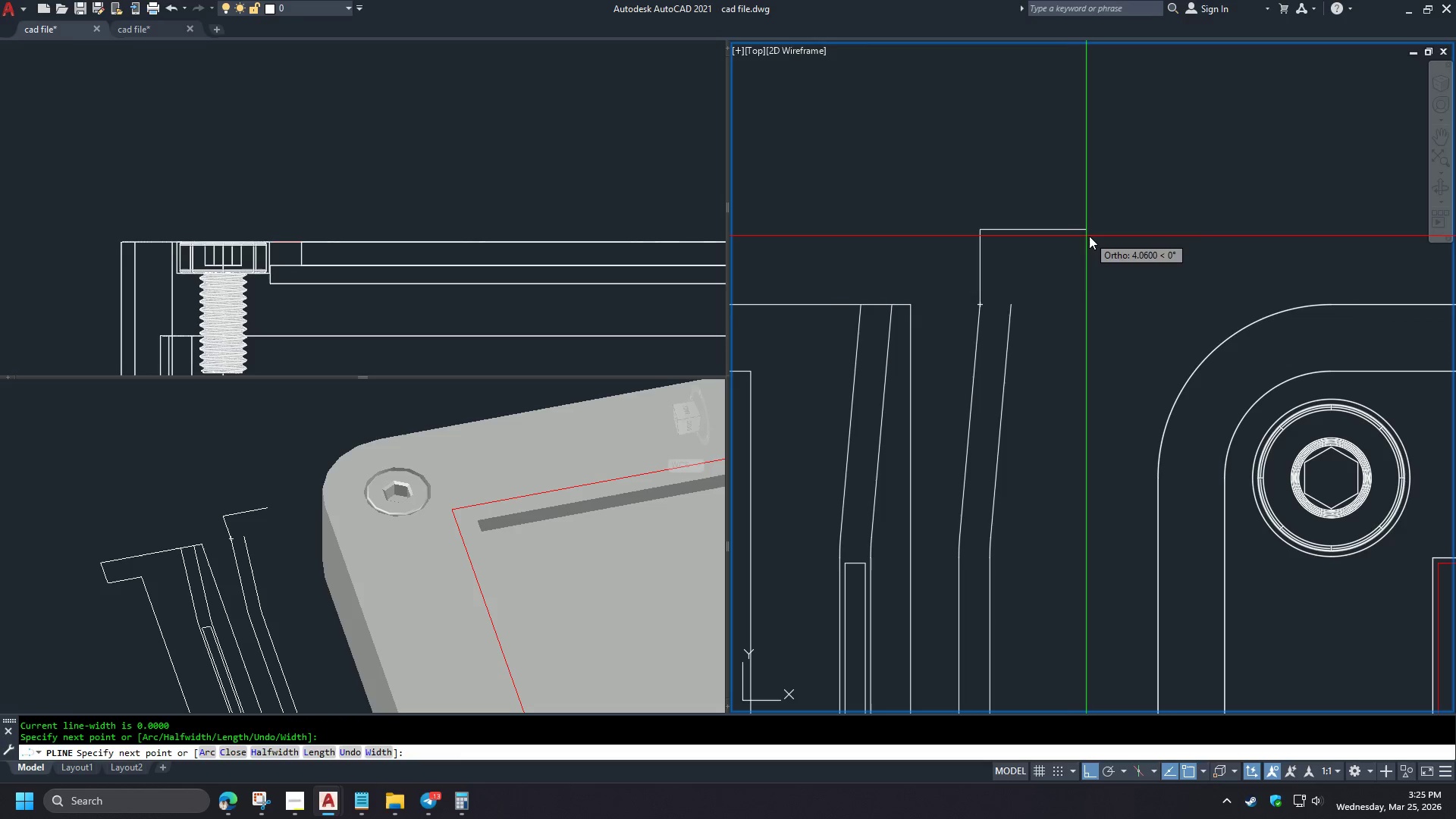 
left_click([1089, 236])
 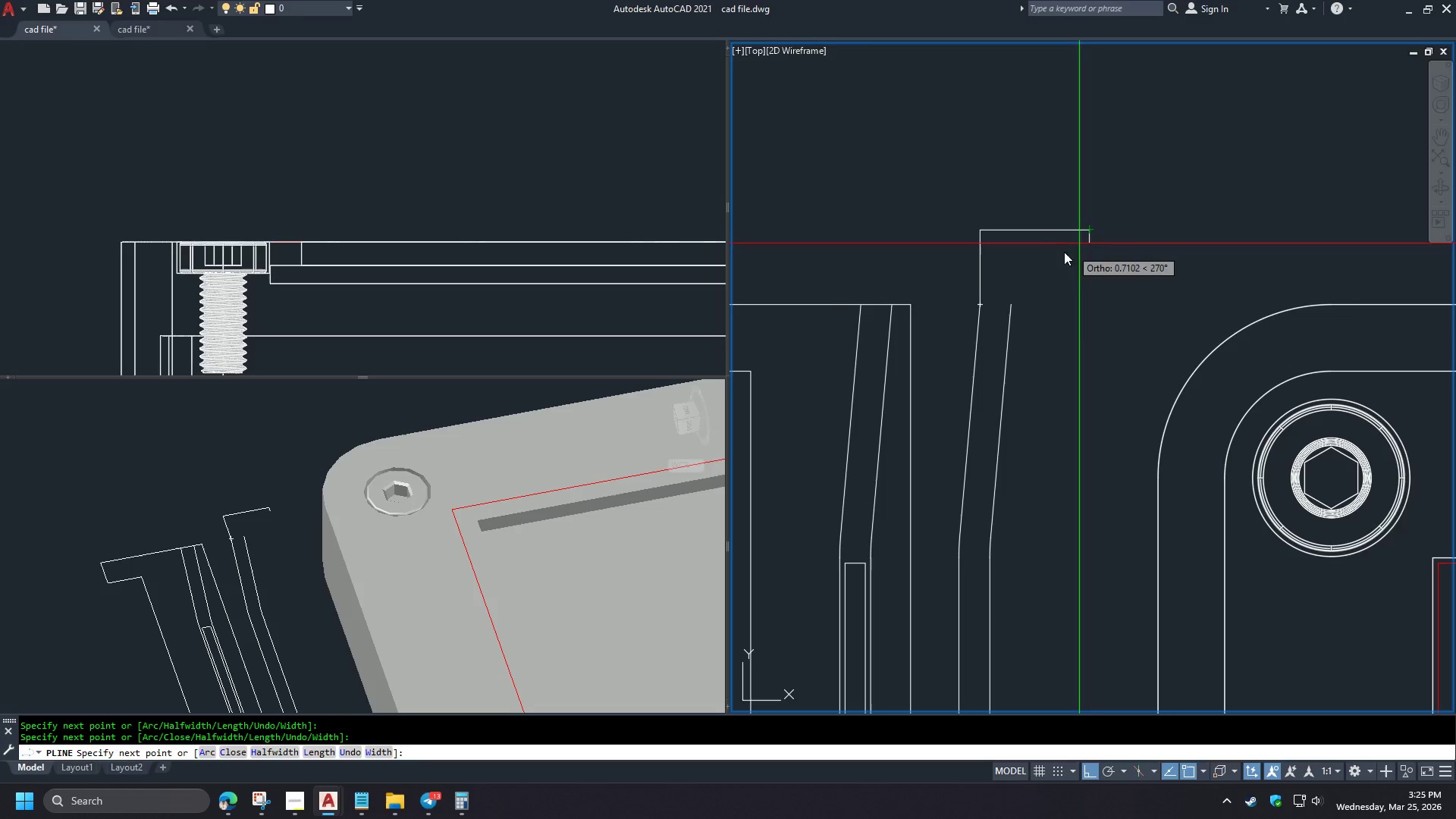 
key(Space)
 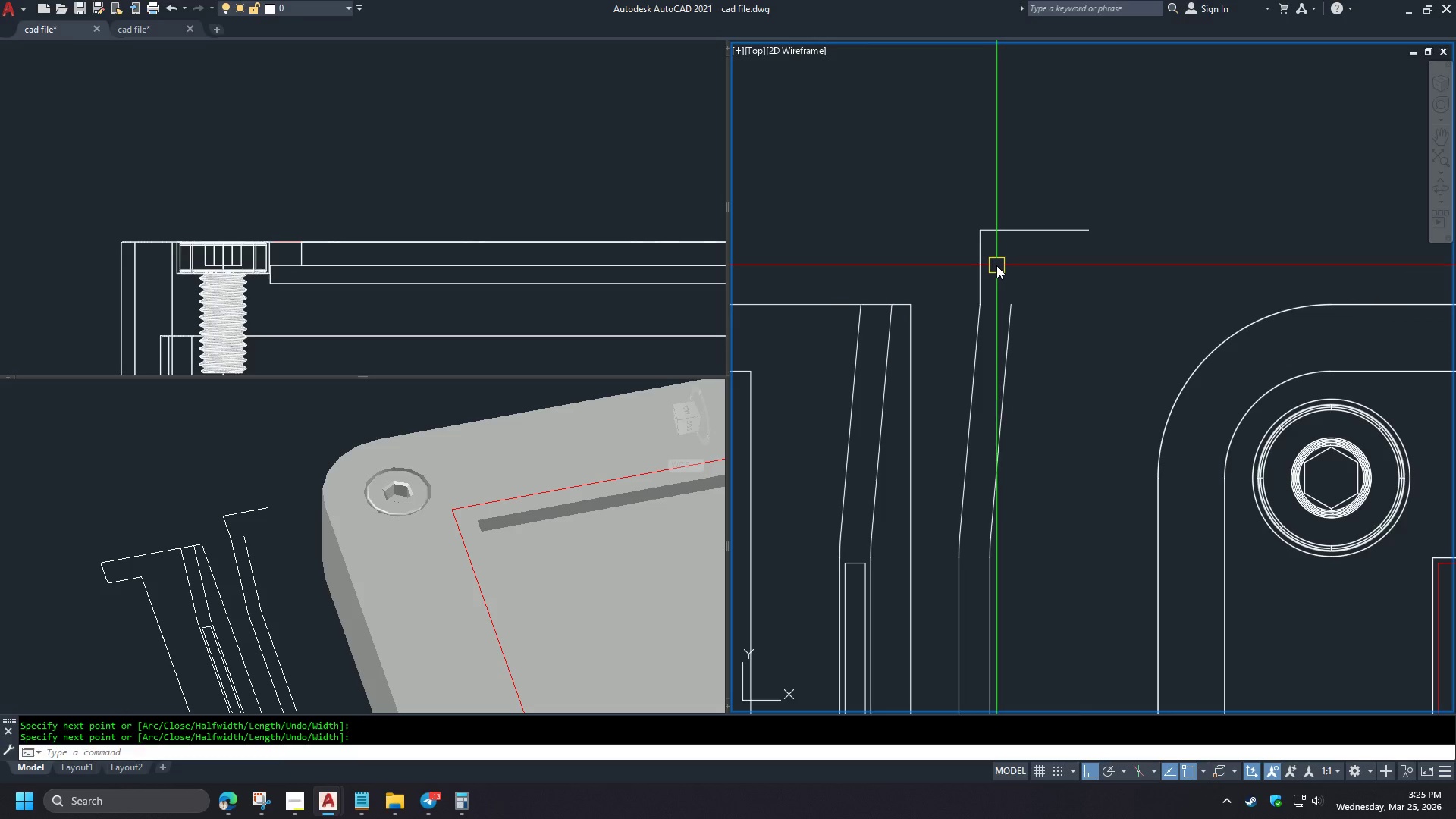 
key(F)
 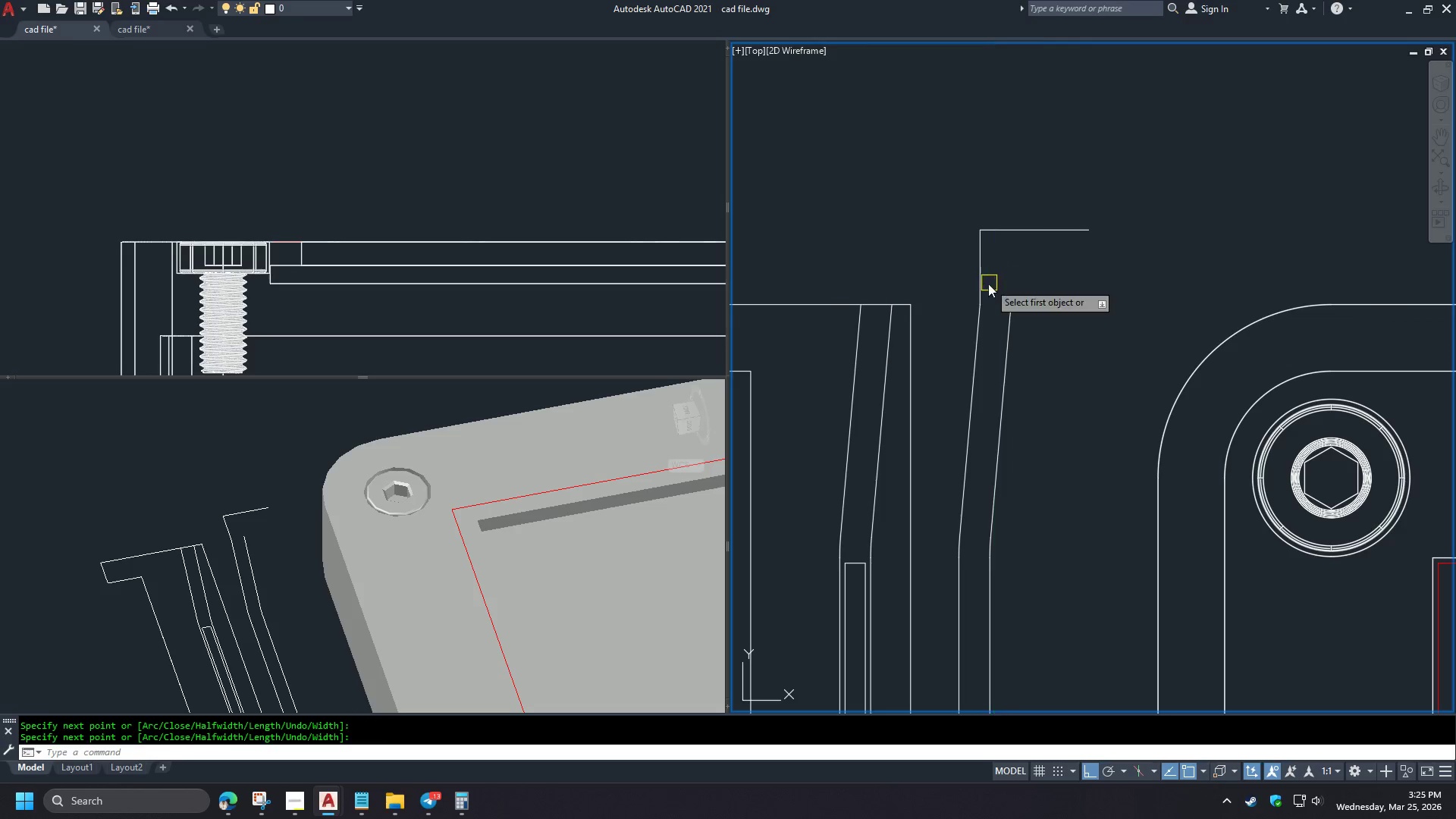 
key(Space)
 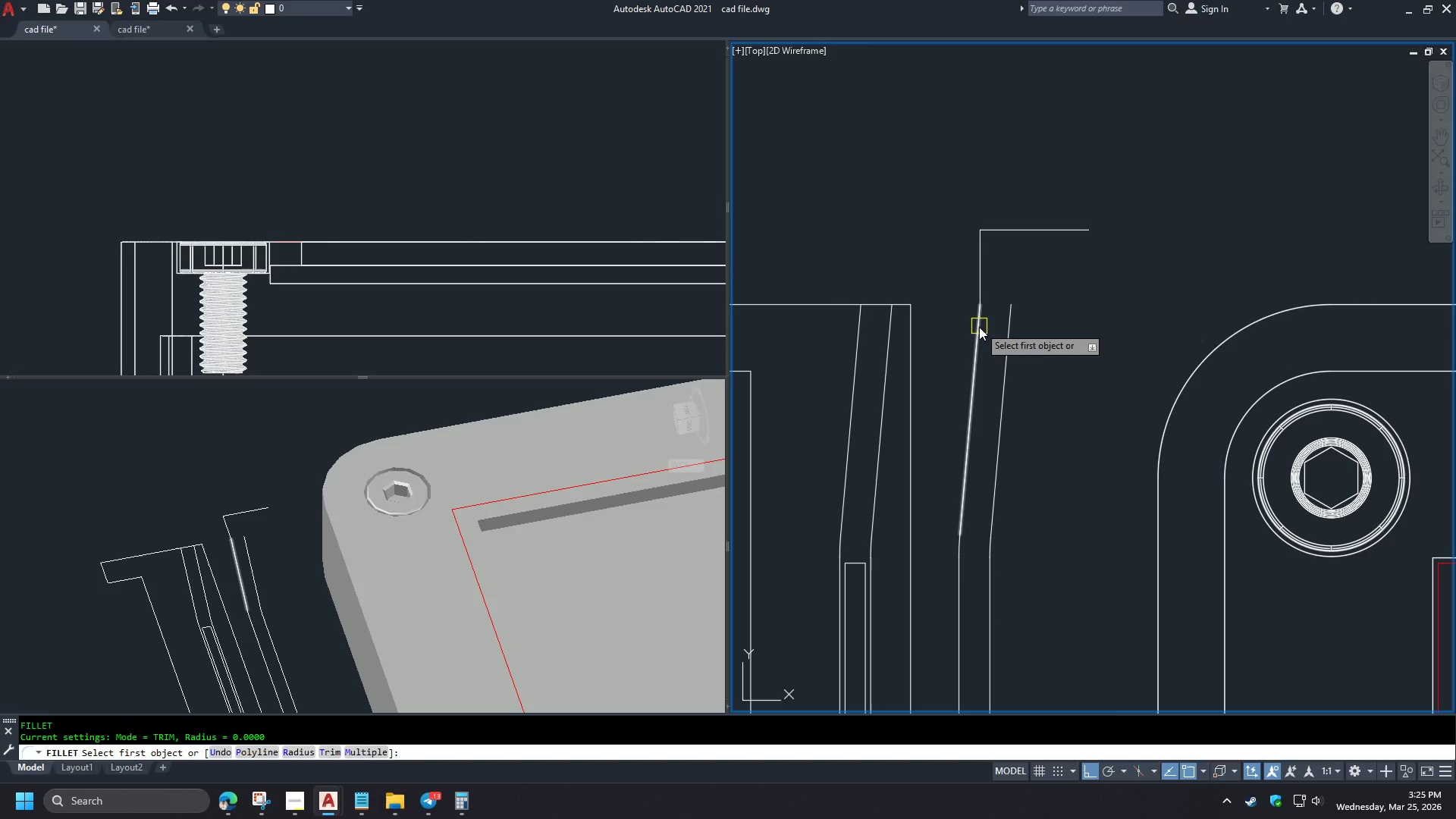 
left_click([978, 328])
 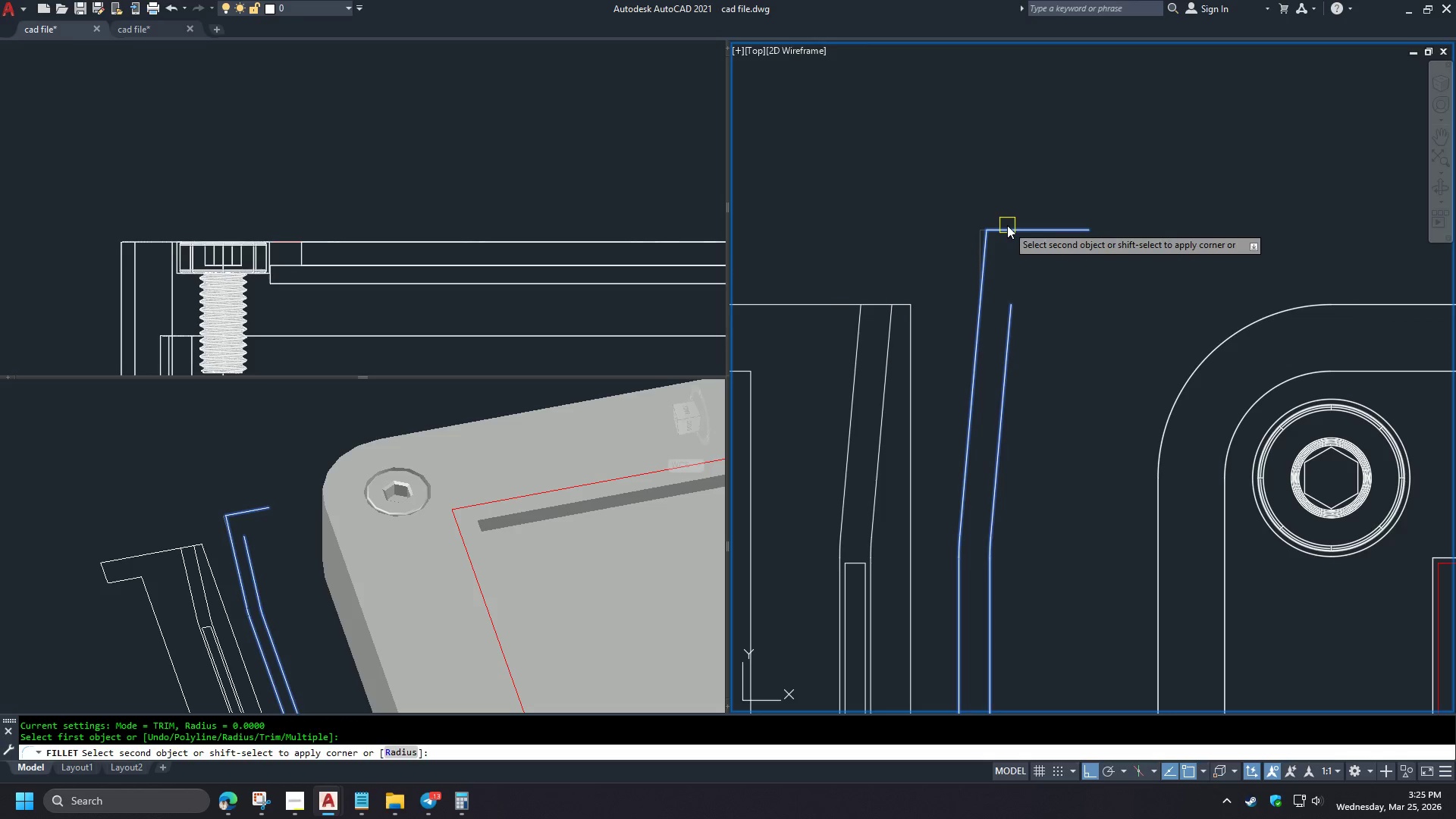 
left_click([1012, 228])
 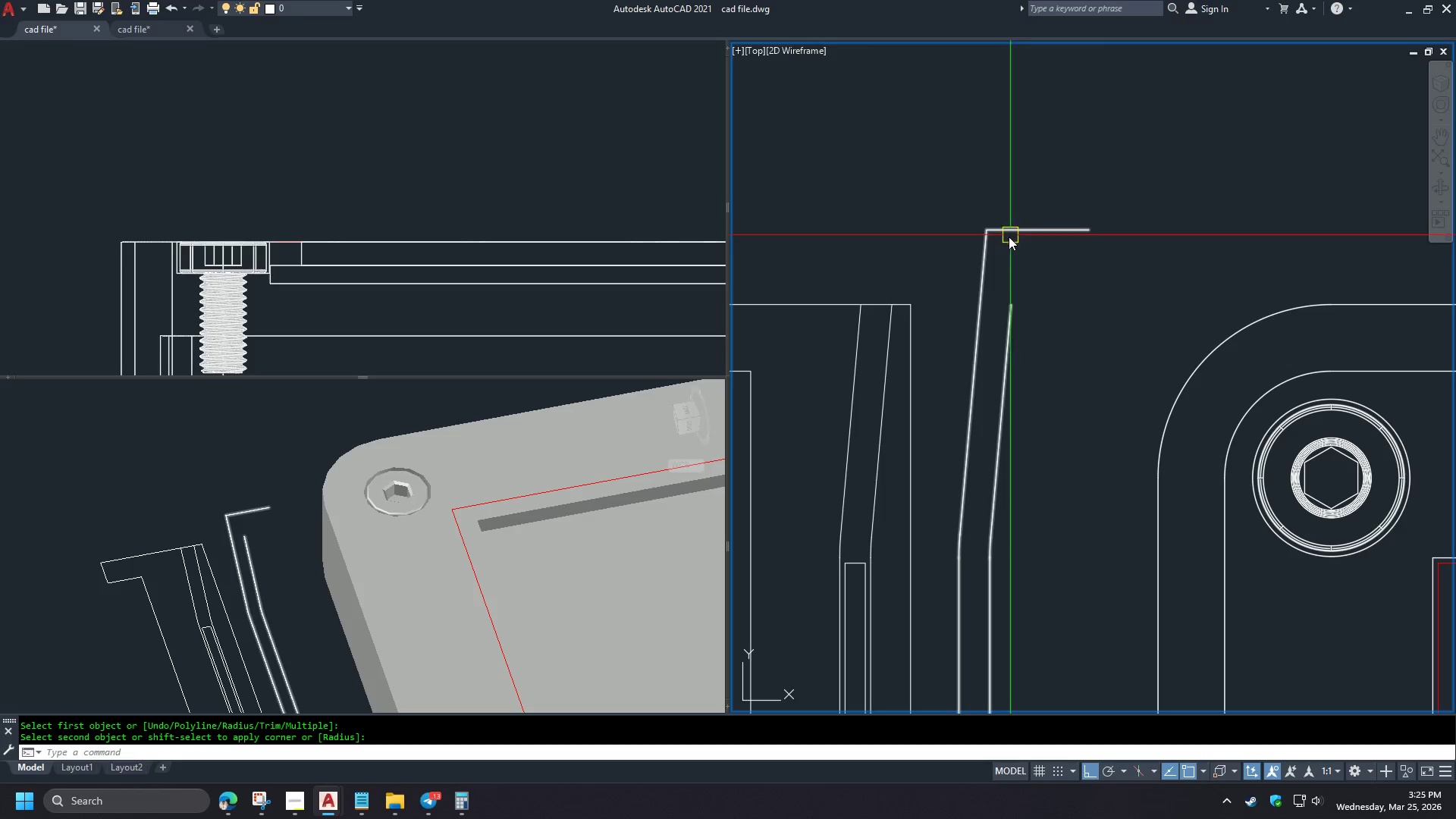 
key(Space)
 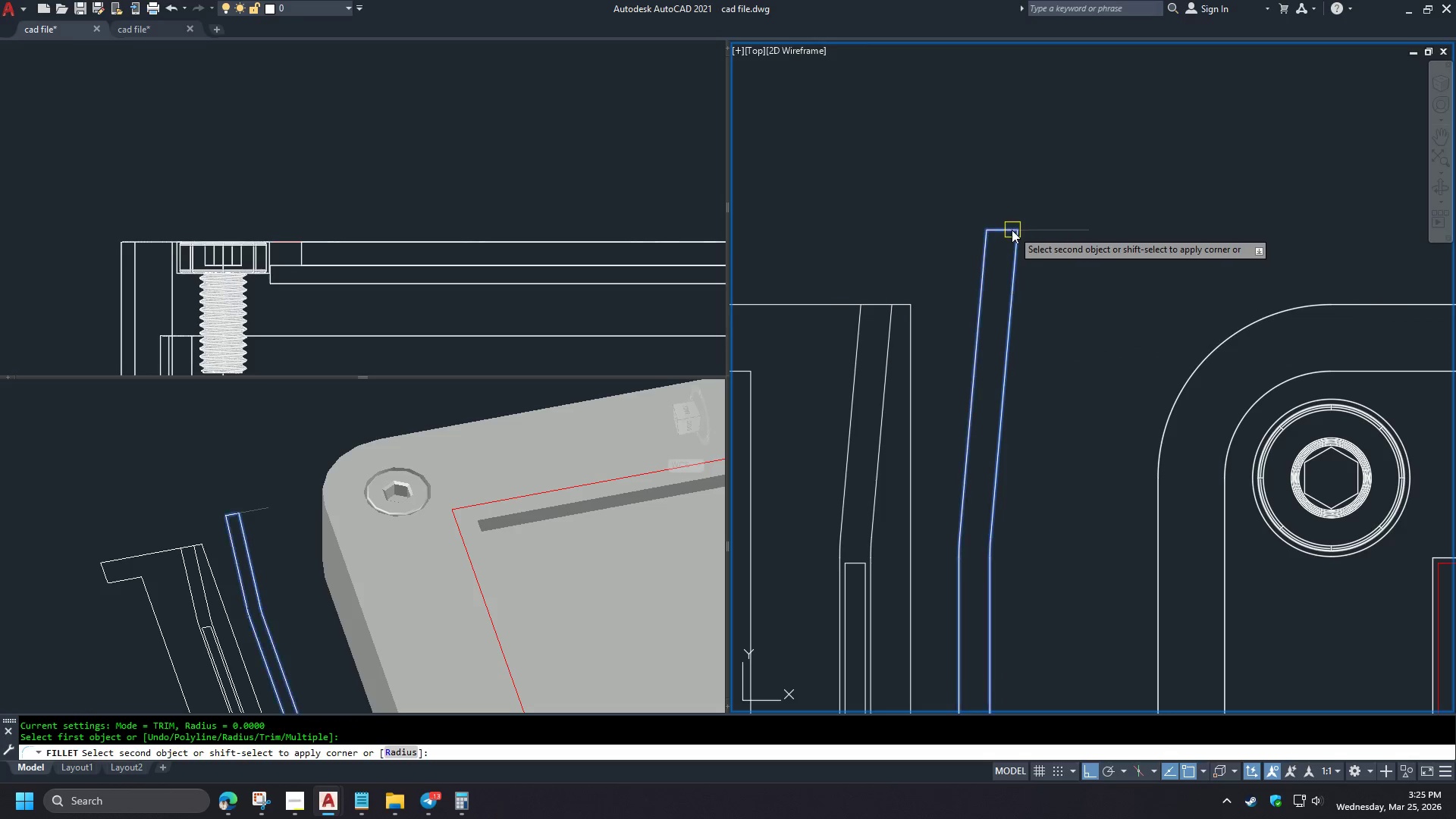 
left_click([1009, 229])
 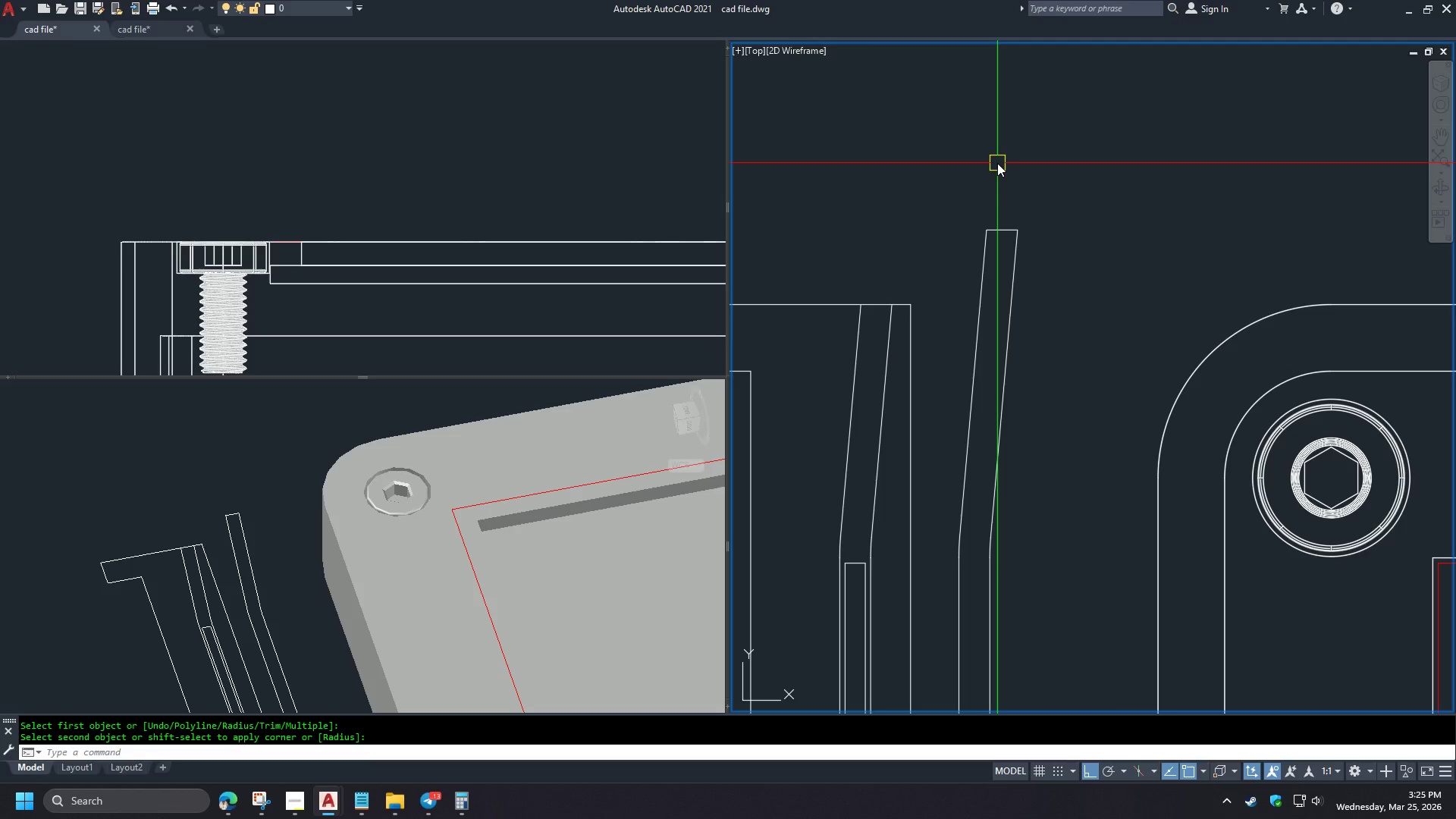 
wait(7.66)
 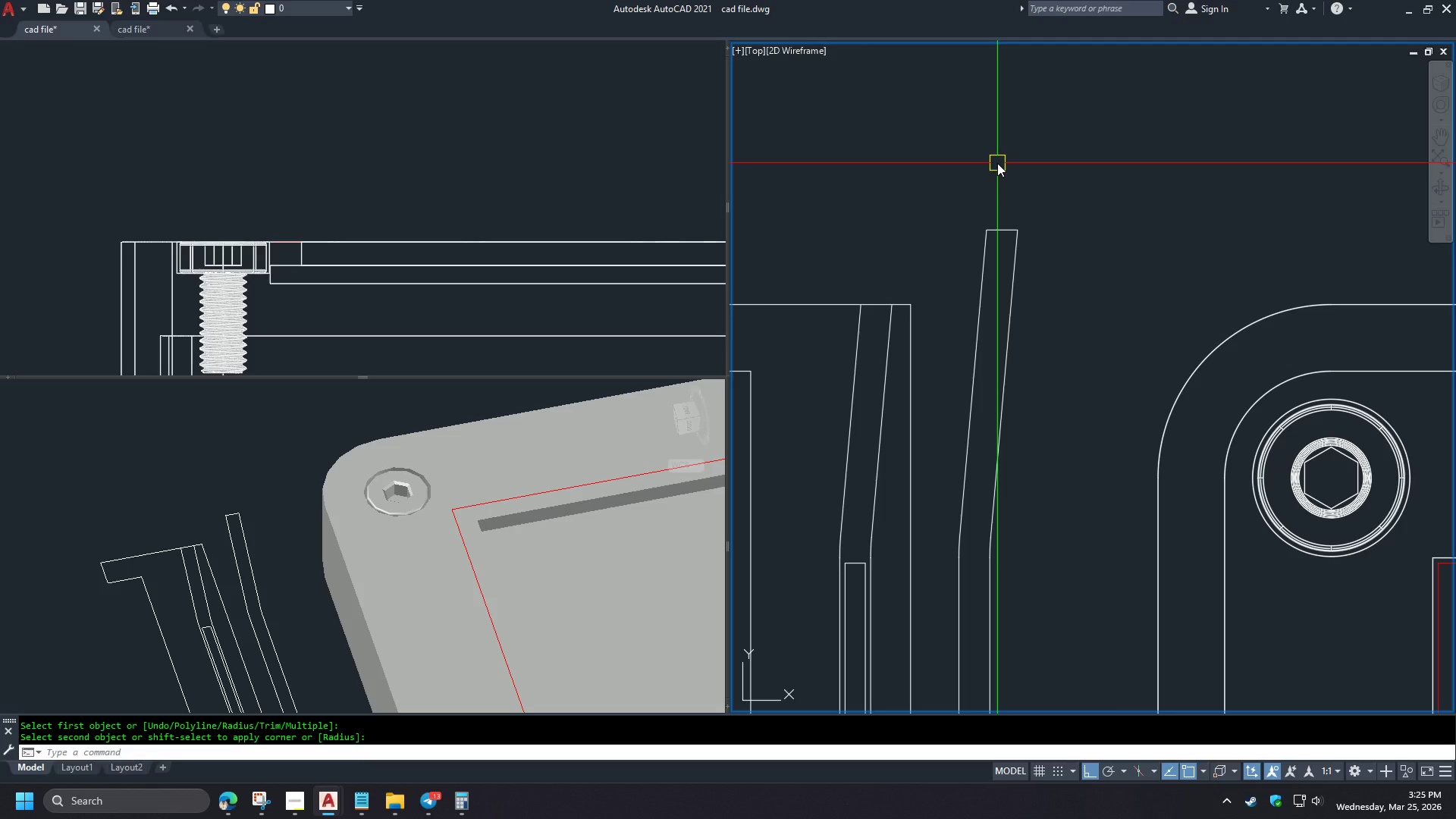 
left_click([403, 424])
 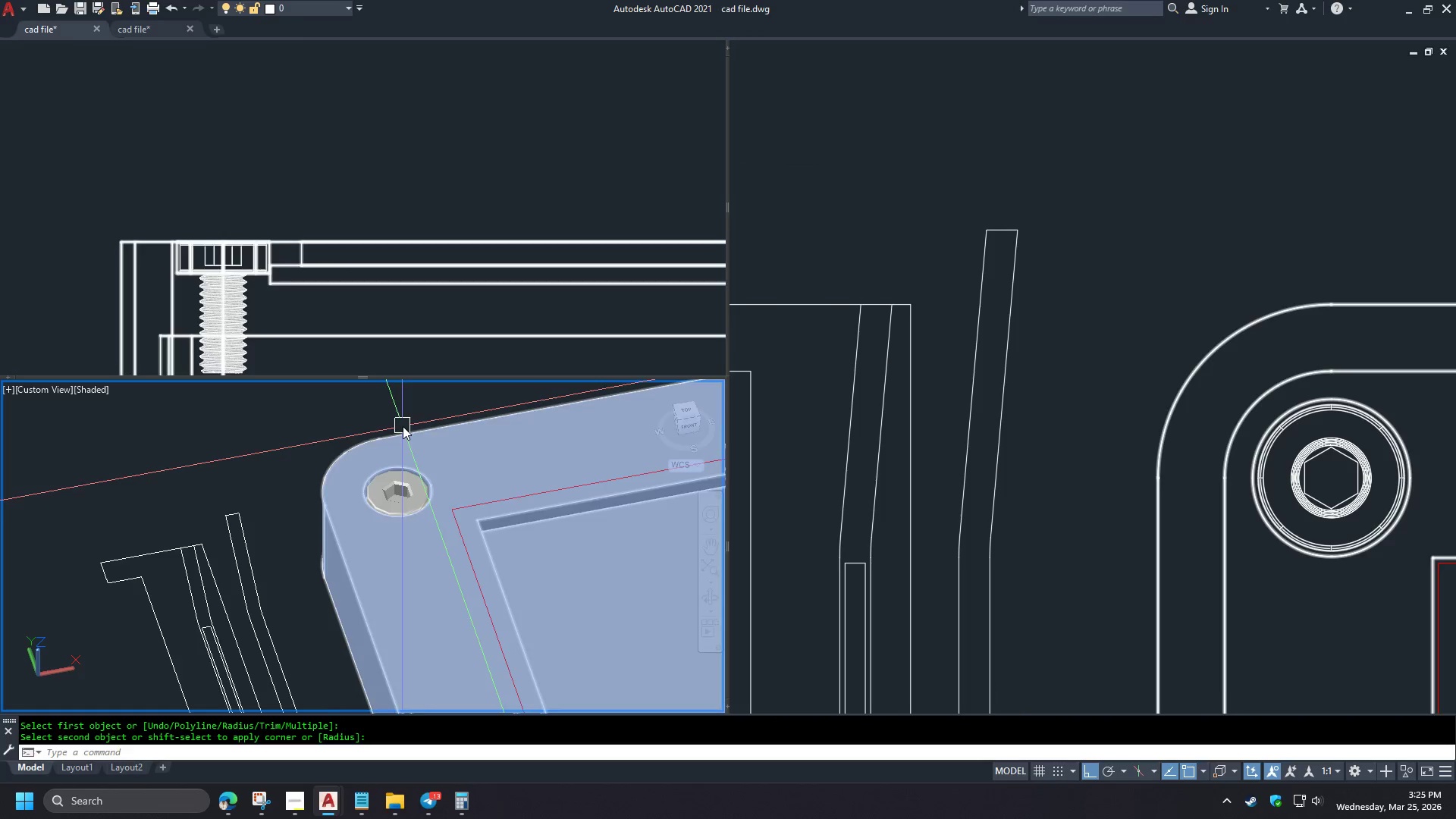 
hold_key(key=ShiftLeft, duration=1.5)
 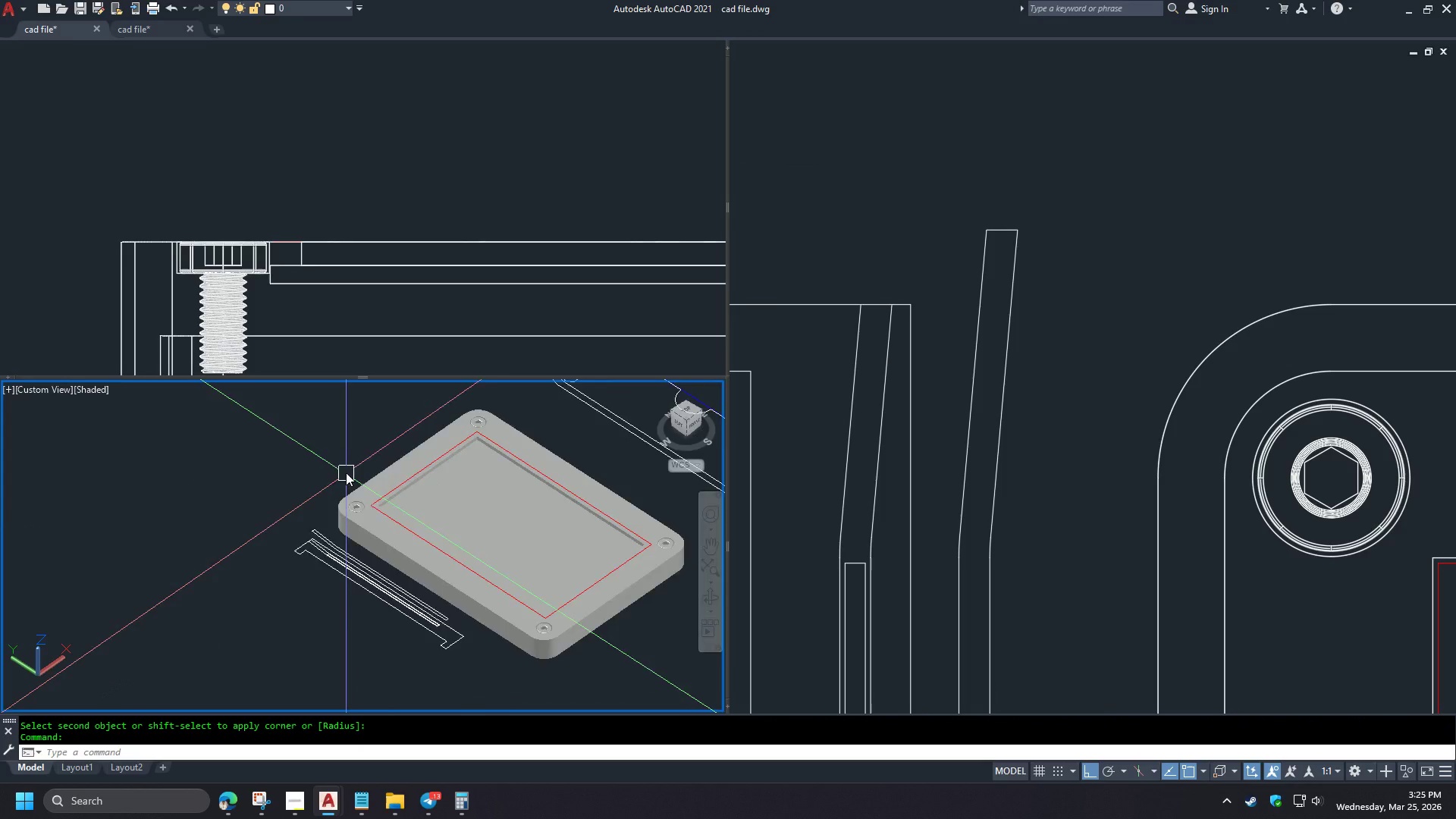 
hold_key(key=ShiftLeft, duration=0.36)
 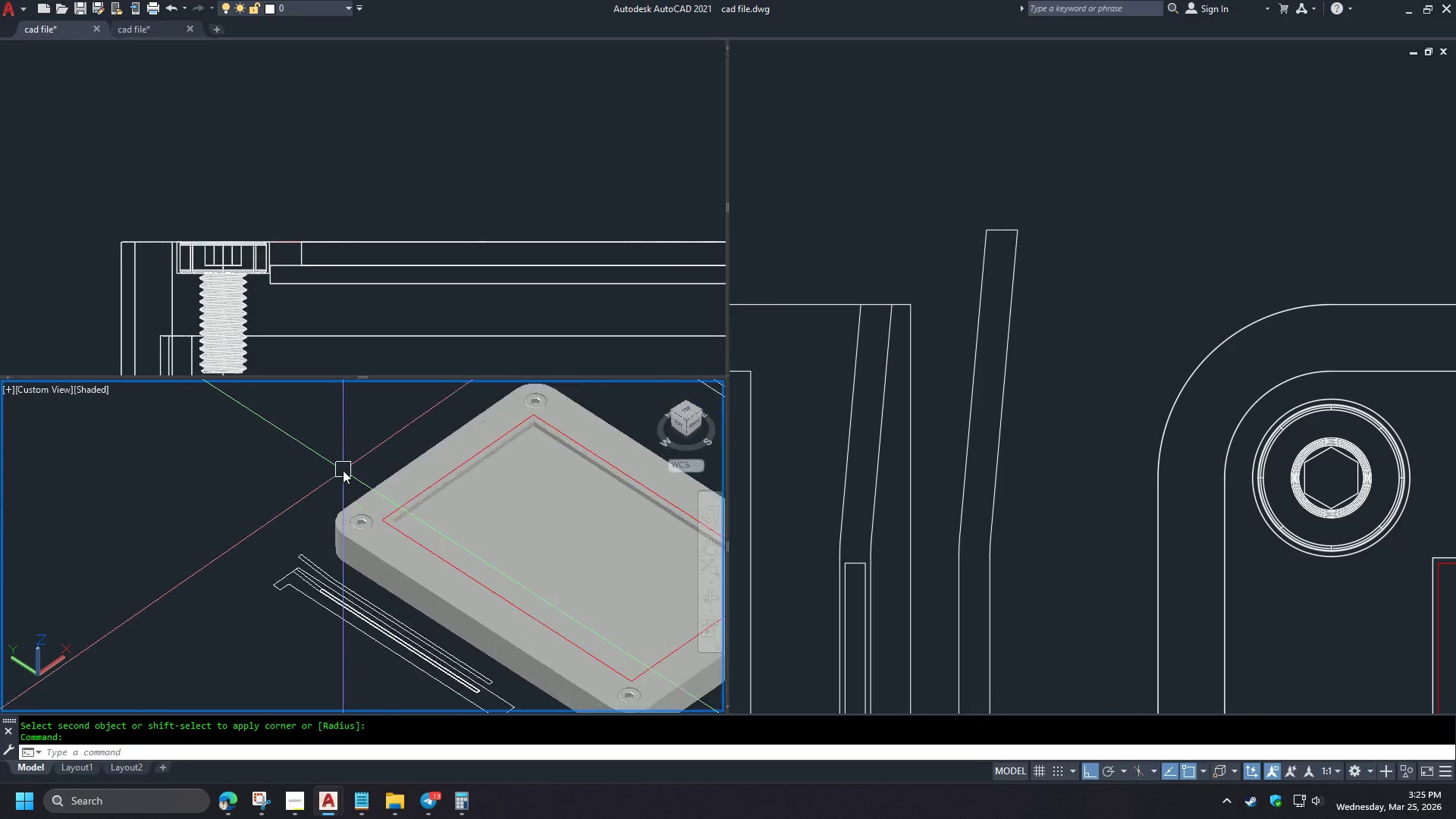 
scroll: coordinate [370, 460], scroll_direction: down, amount: 3.0
 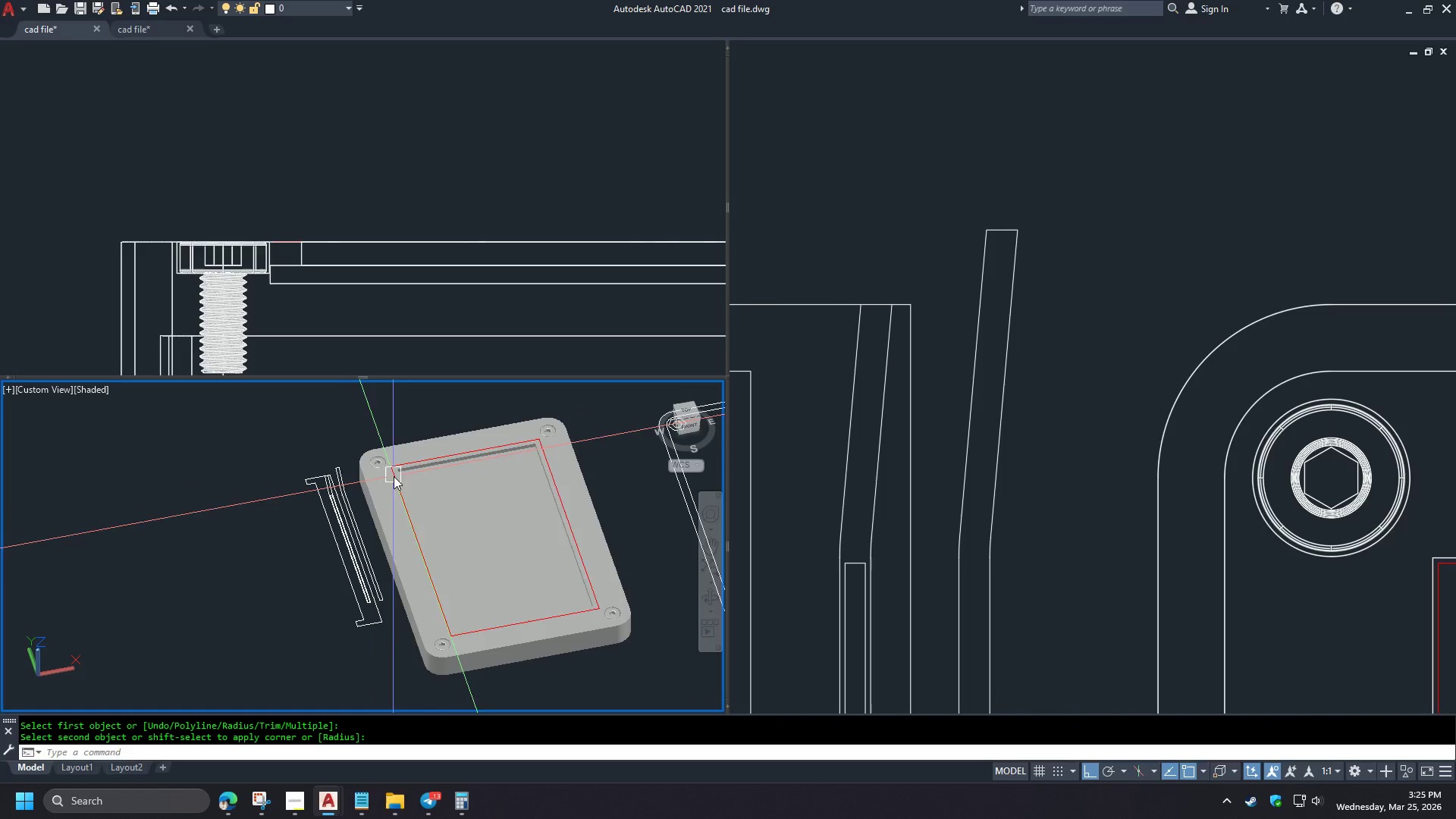 
scroll: coordinate [345, 466], scroll_direction: up, amount: 4.0
 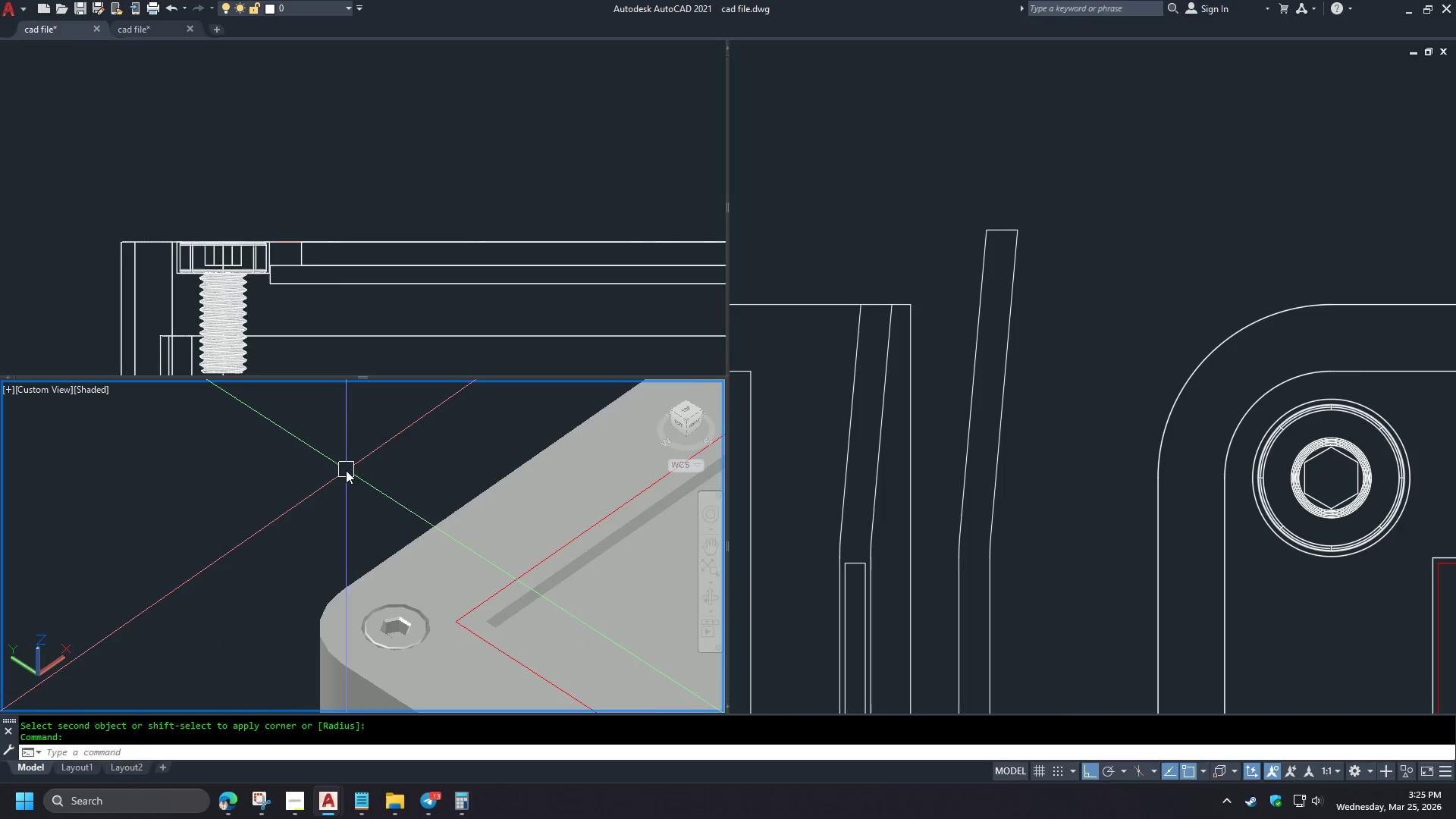 
scroll: coordinate [346, 469], scroll_direction: down, amount: 1.0
 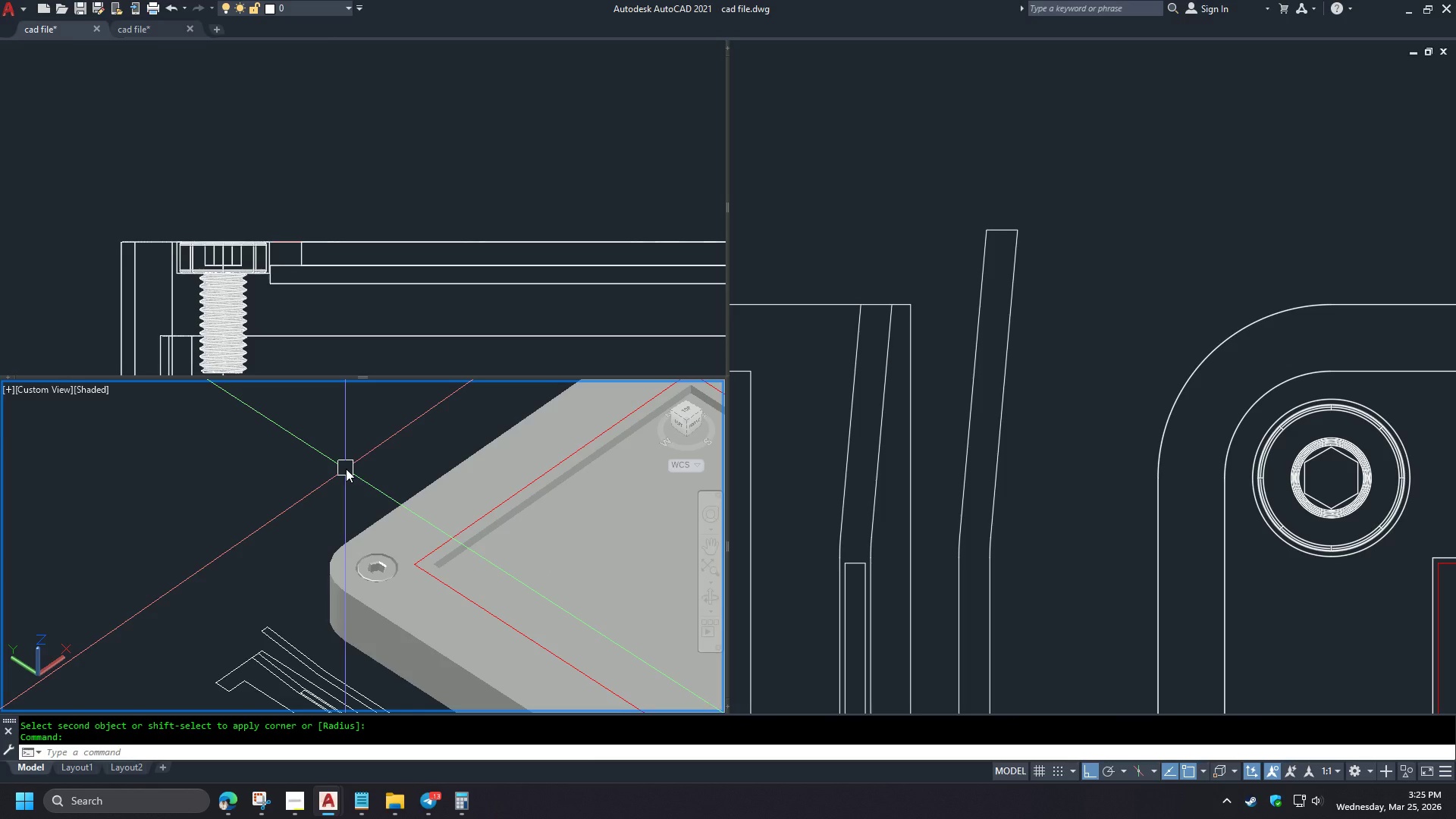 
key(F)
 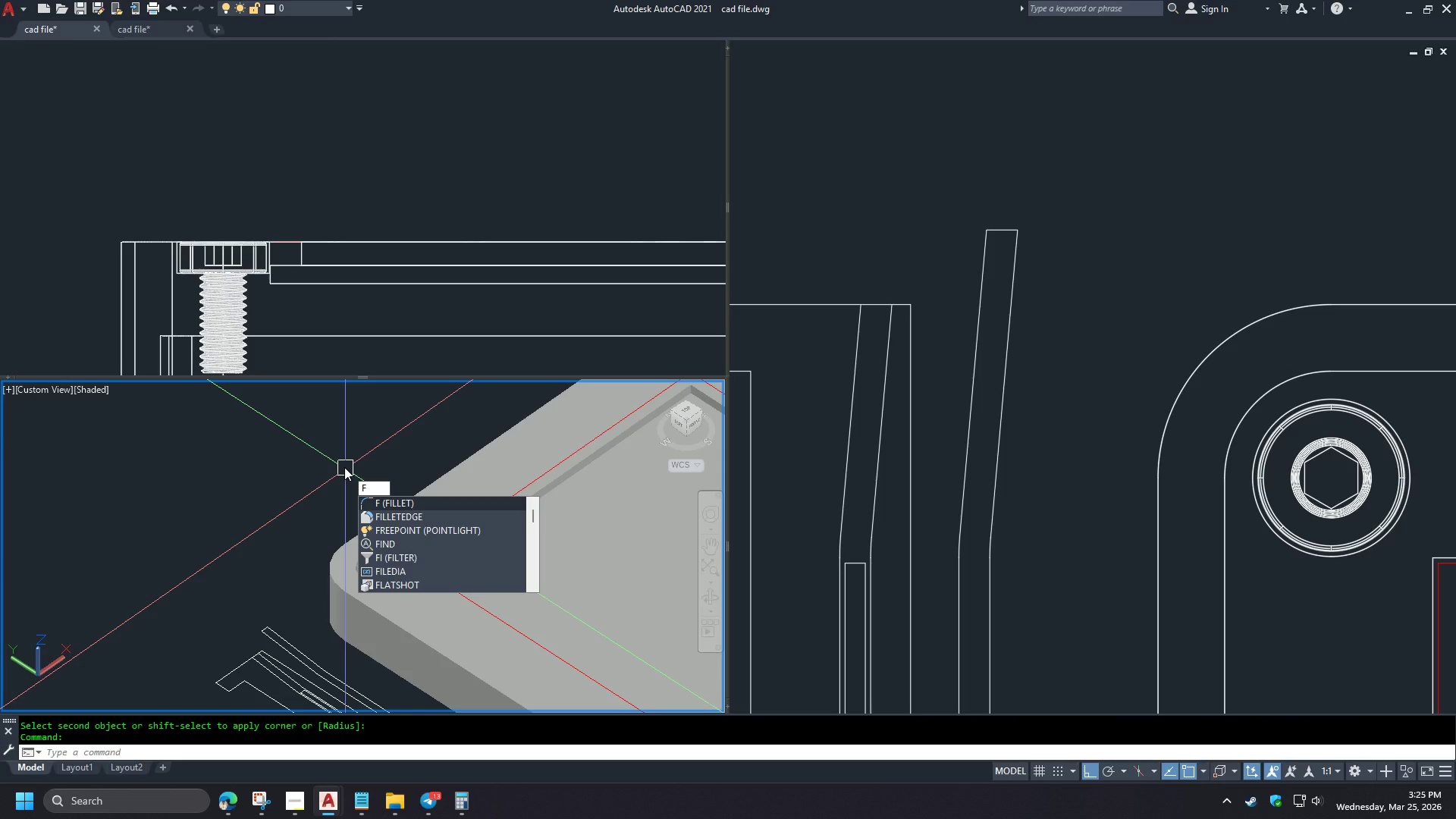 
key(Escape)
 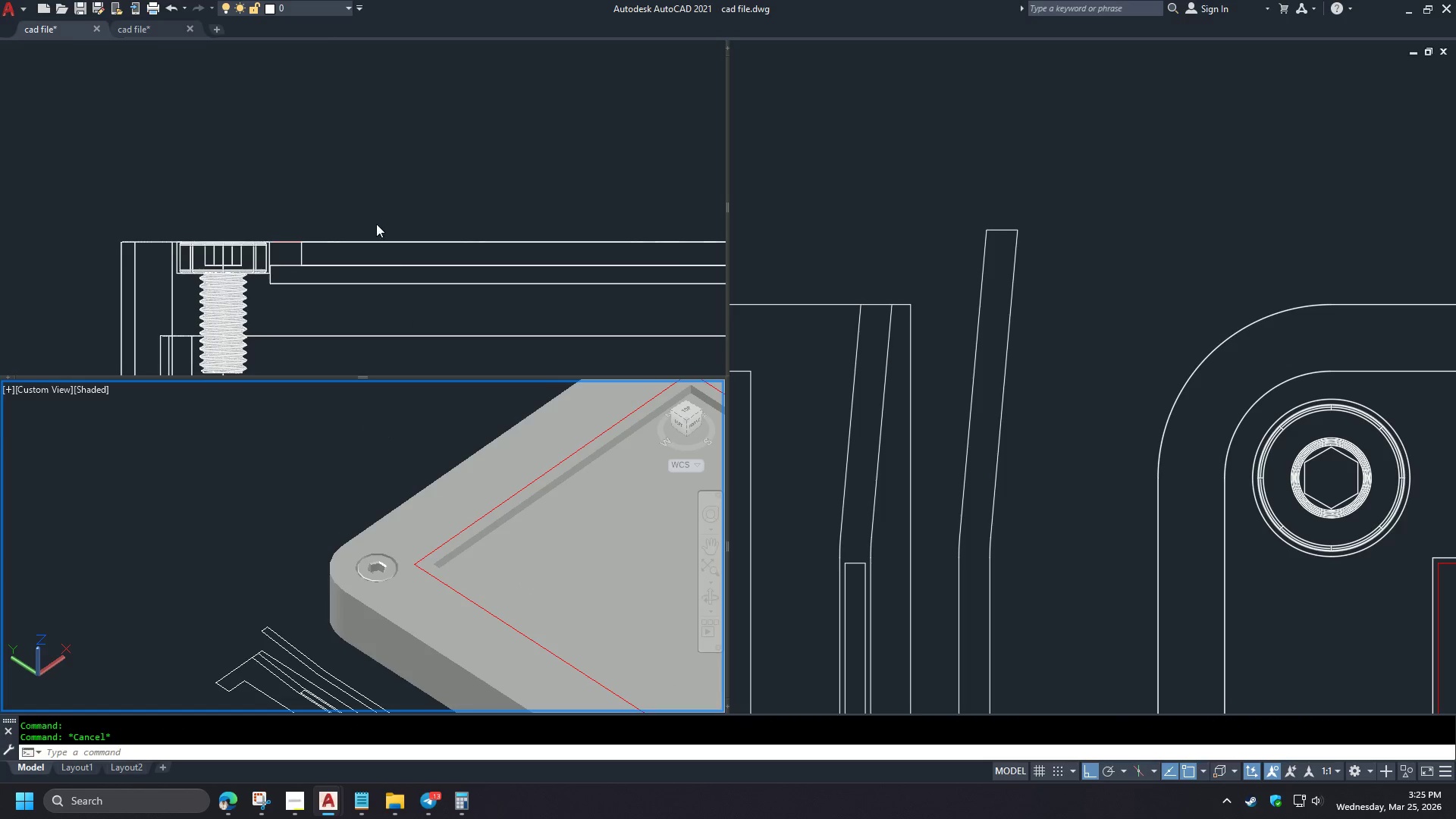 
left_click([1210, 267])
 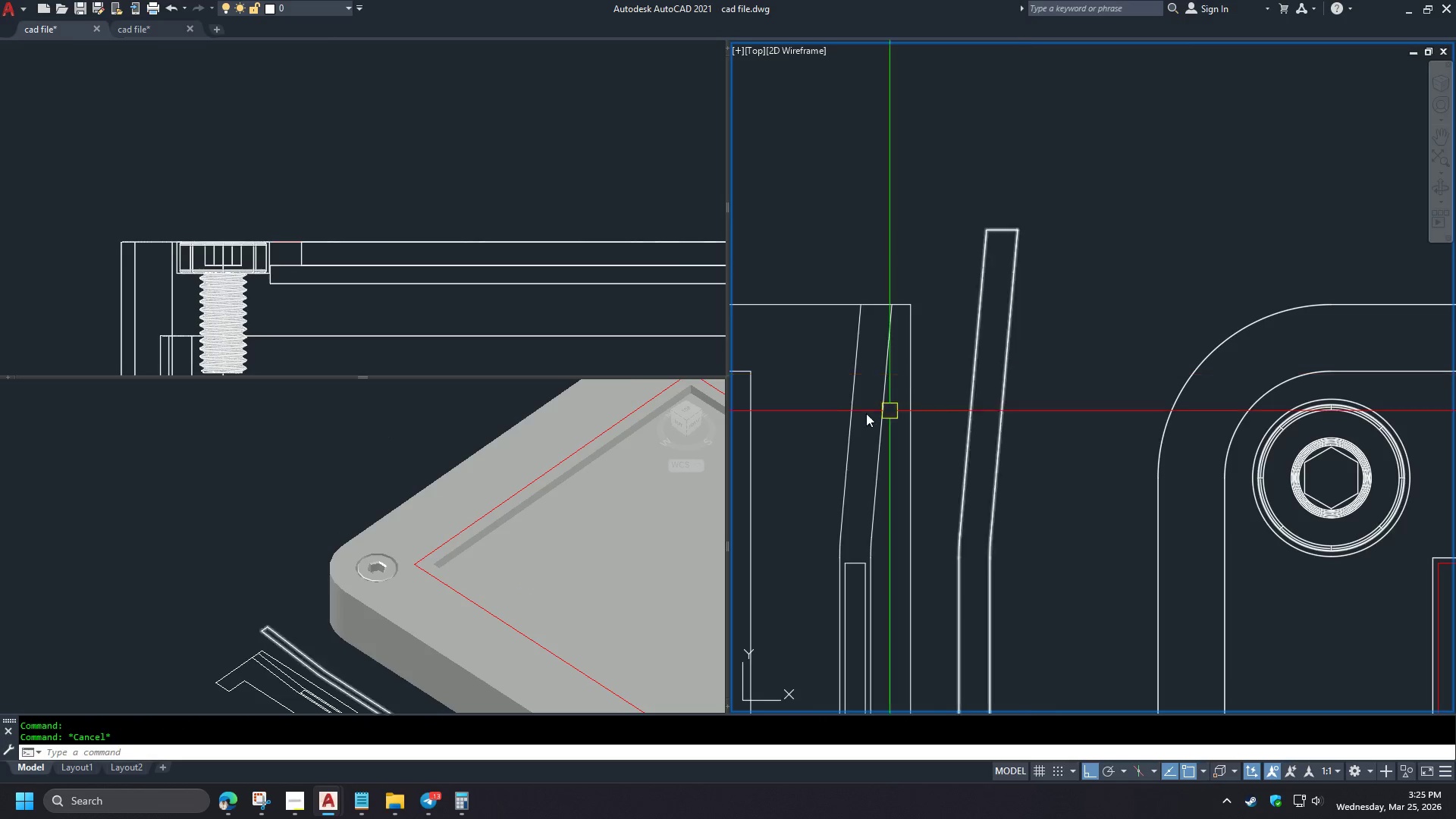 
type(di )
 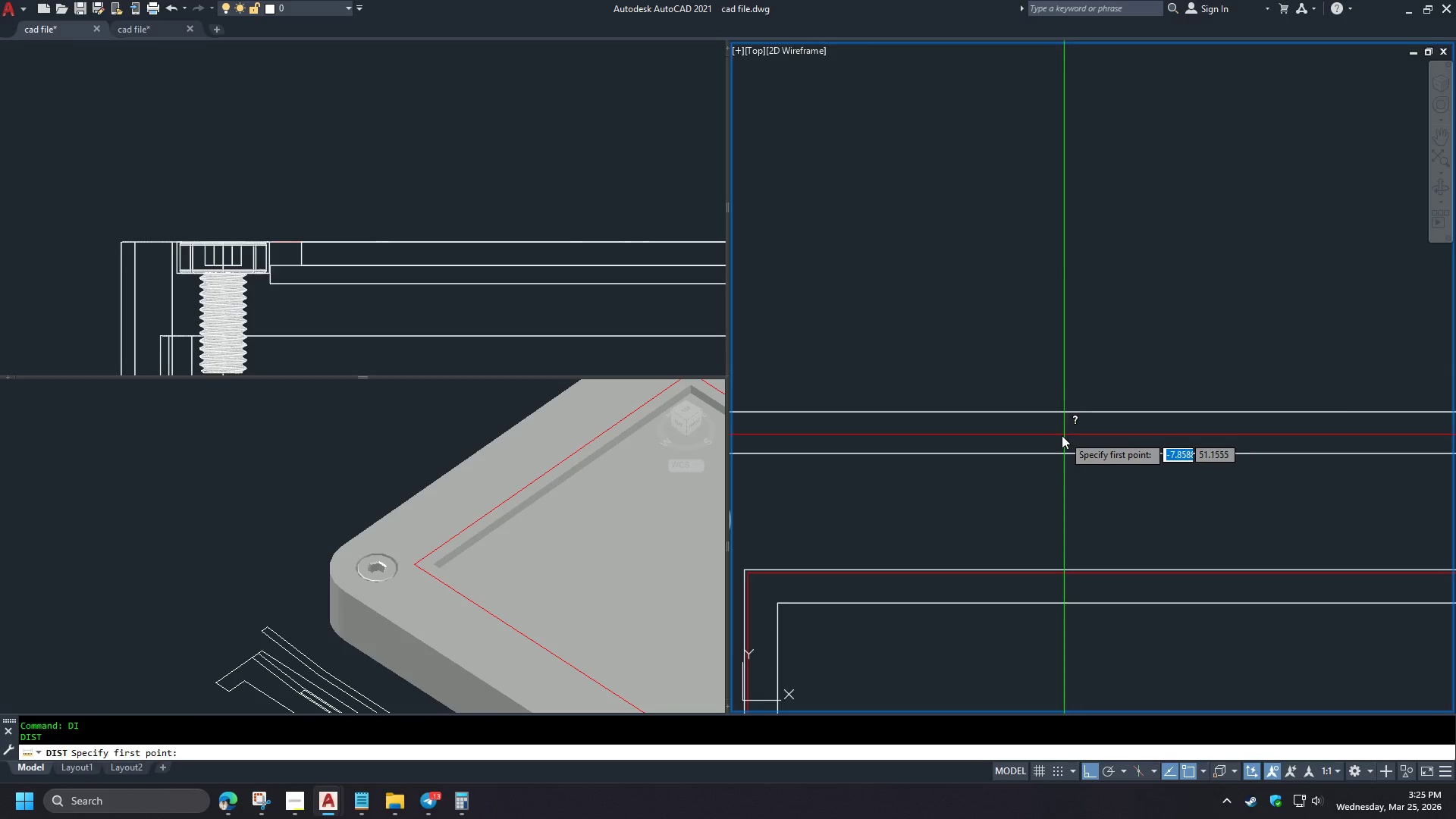 
scroll: coordinate [1091, 366], scroll_direction: down, amount: 1.0
 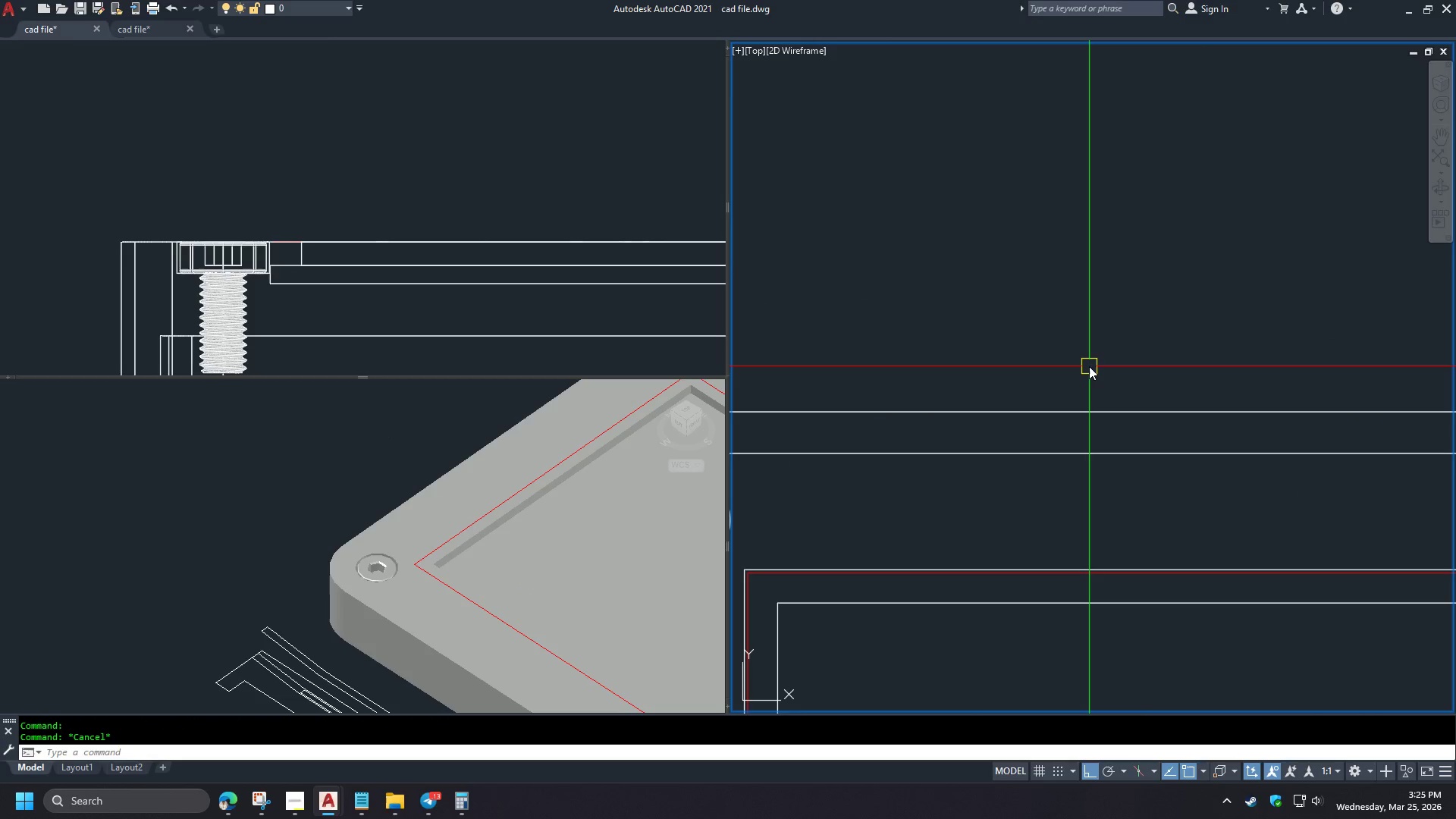 
scroll: coordinate [1062, 435], scroll_direction: up, amount: 1.0
 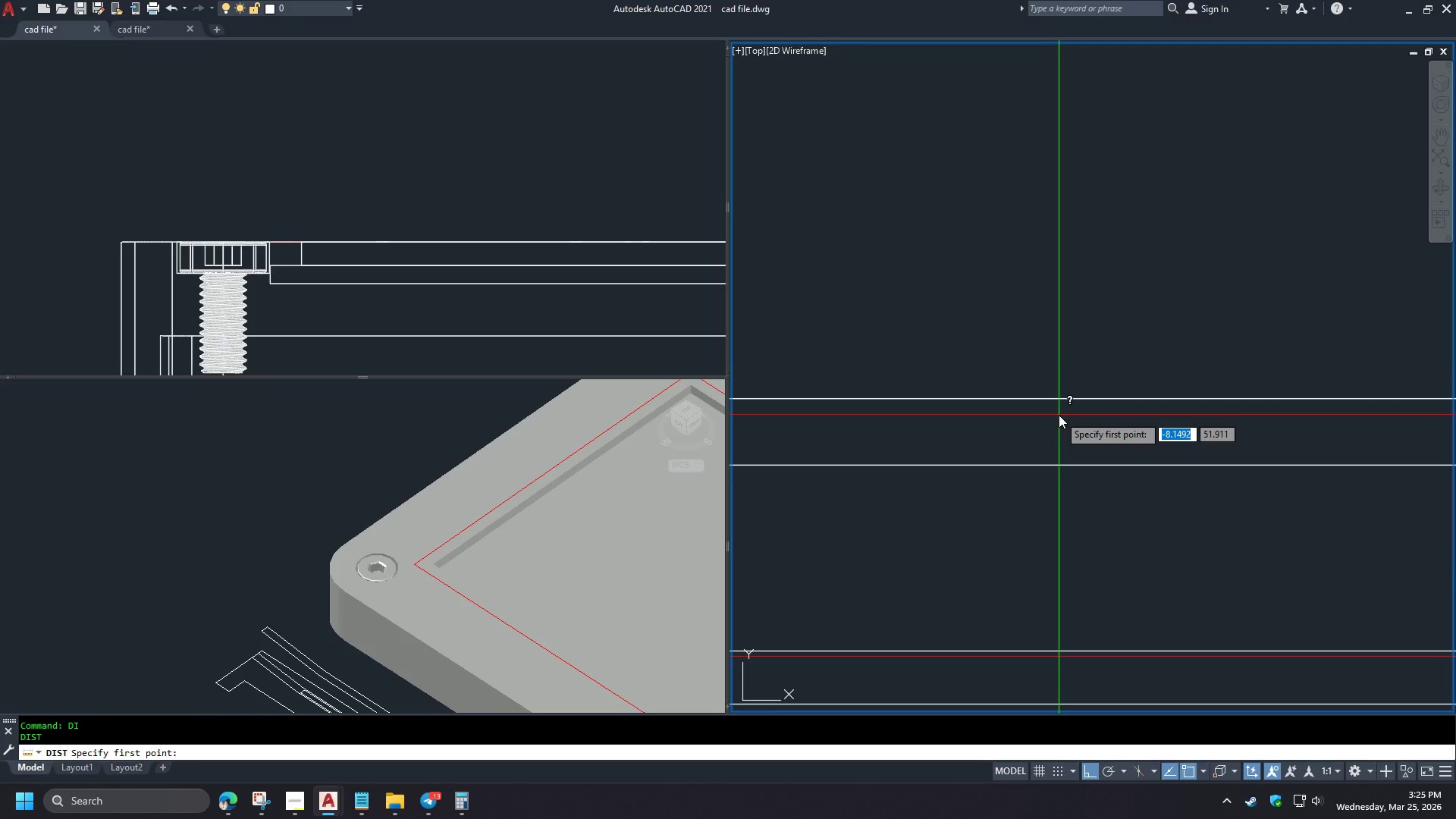 
left_click([1057, 411])
 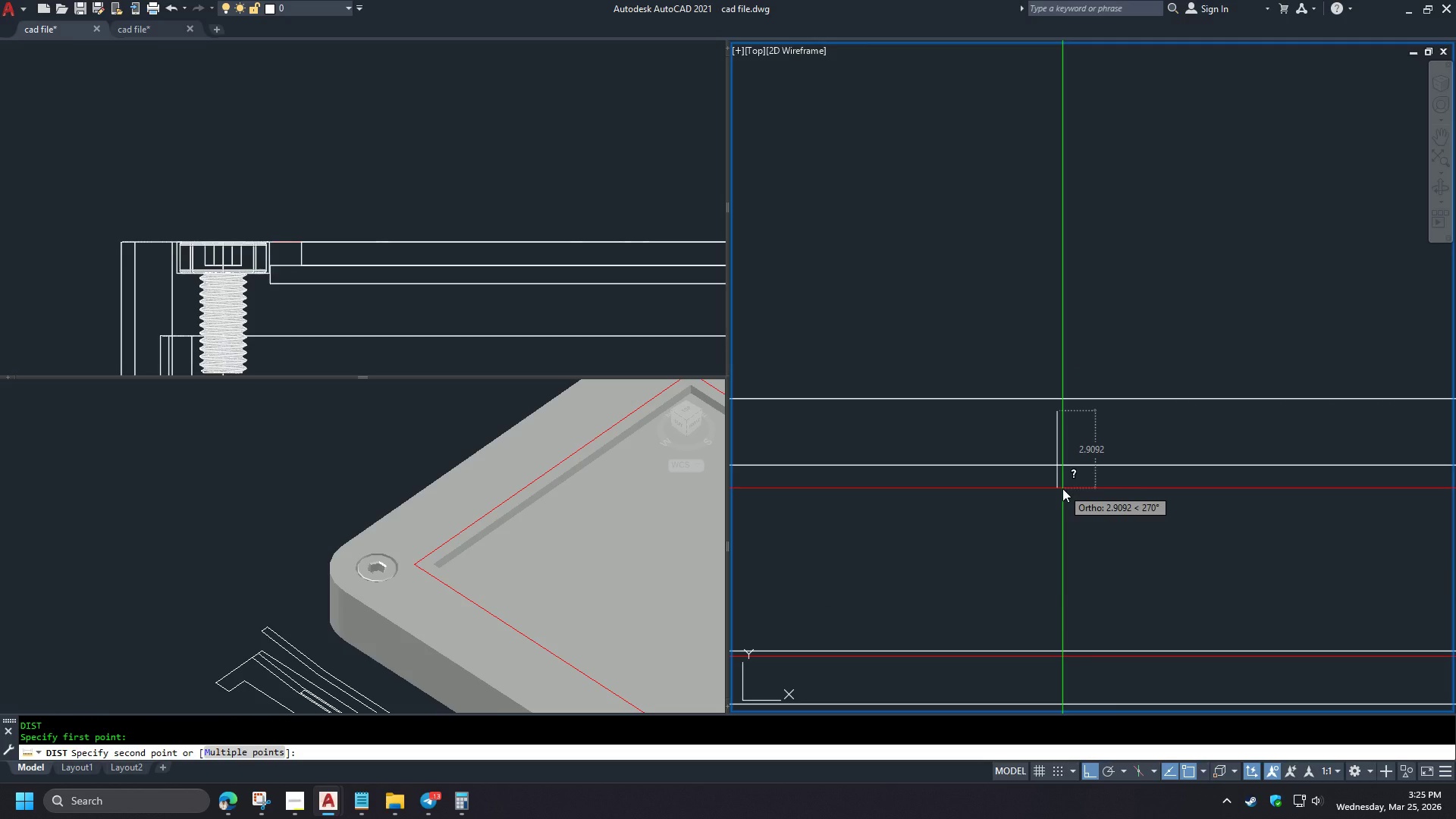 
key(Escape)
 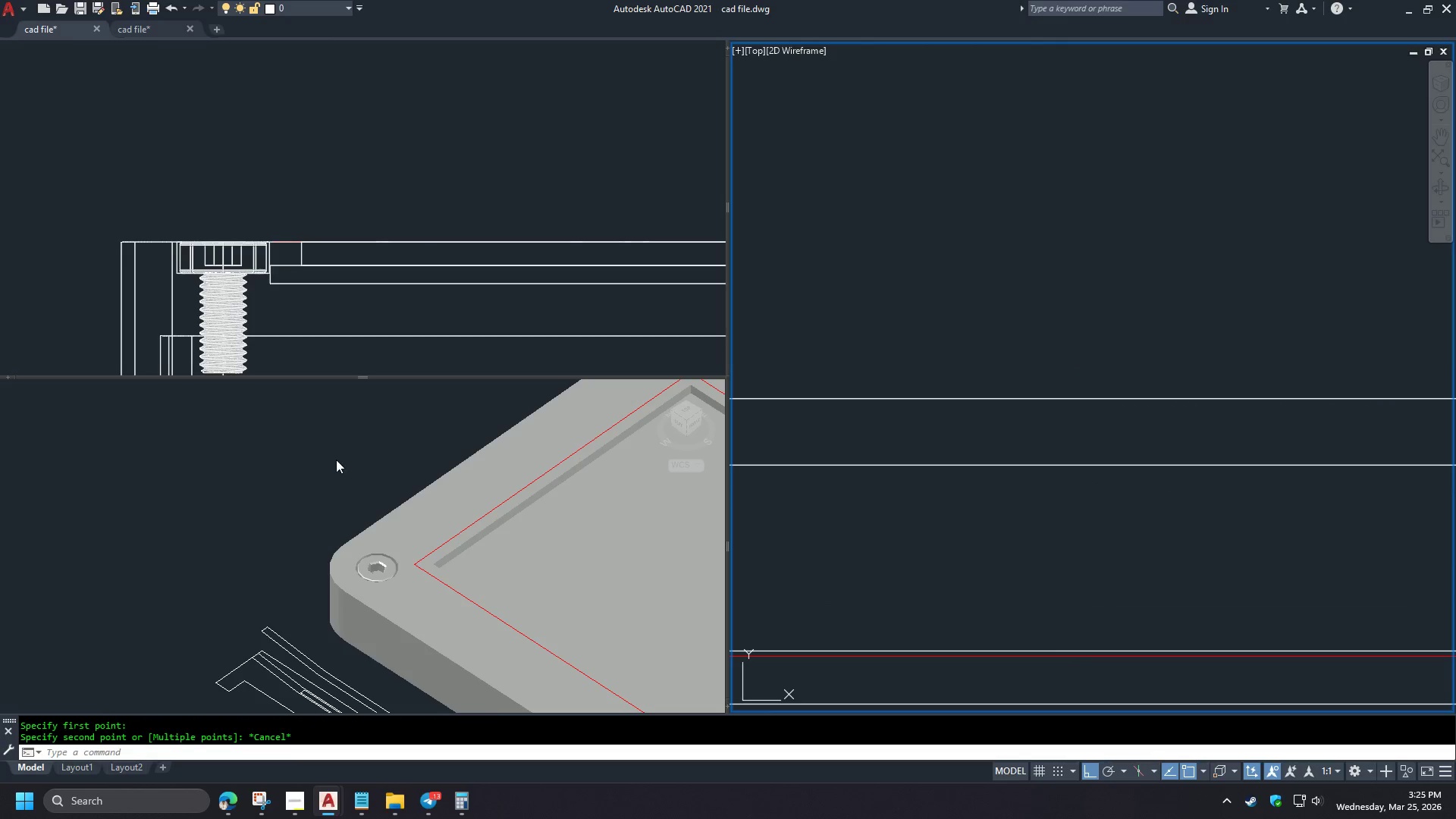 
left_click([331, 463])
 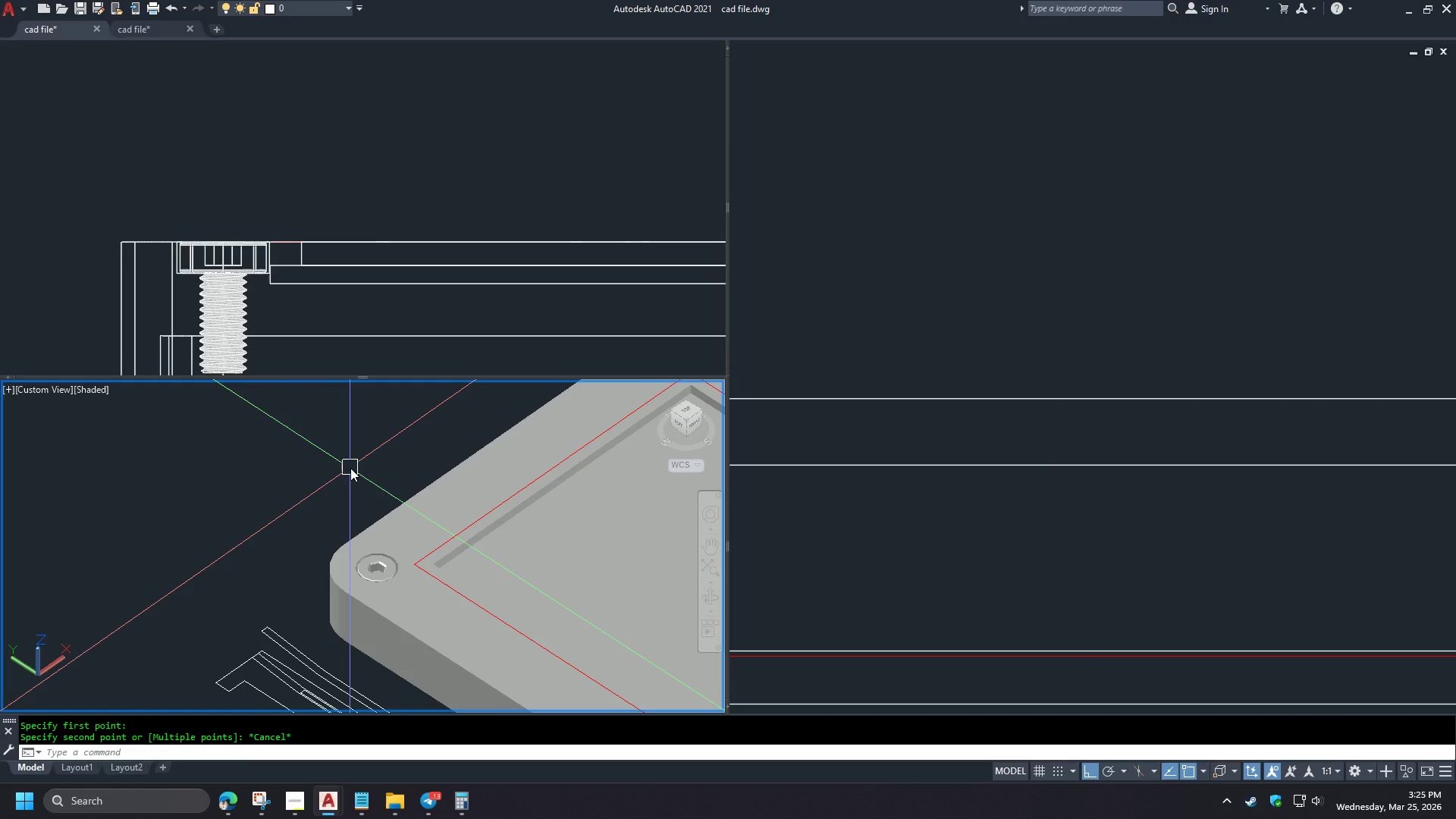 
type(cham)
 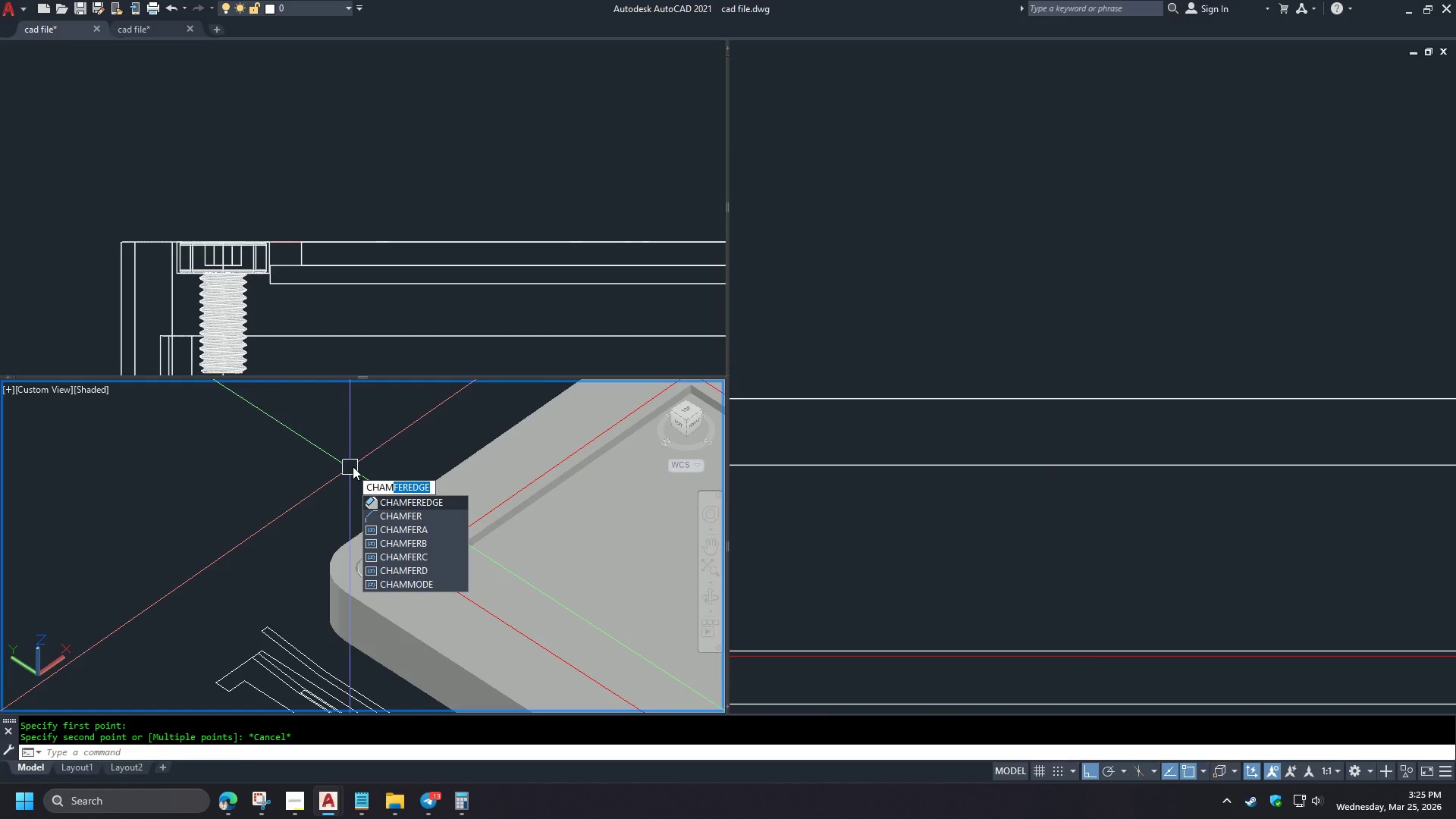 
key(Space)
 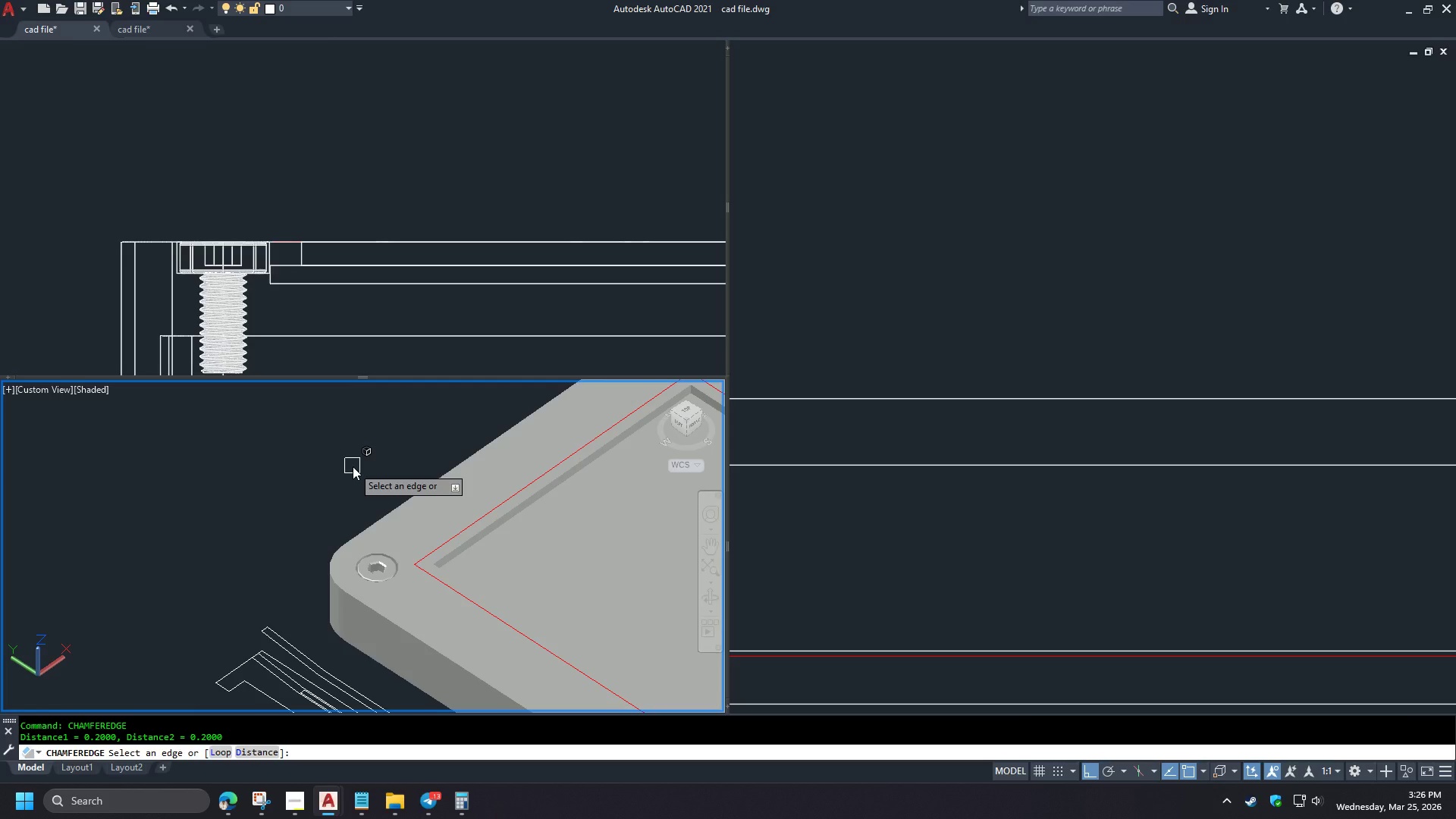 
key(D)
 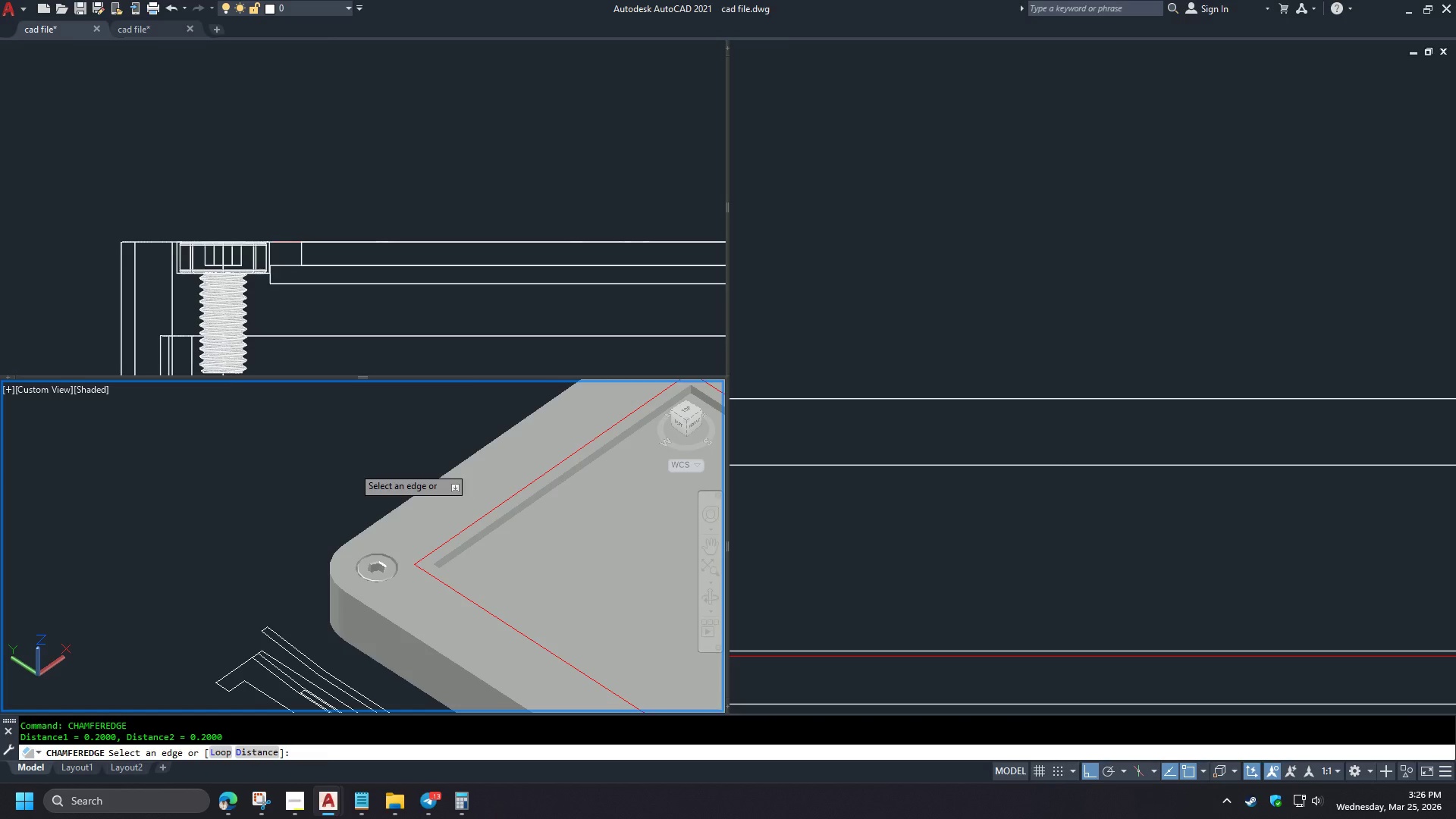 
key(Space)
 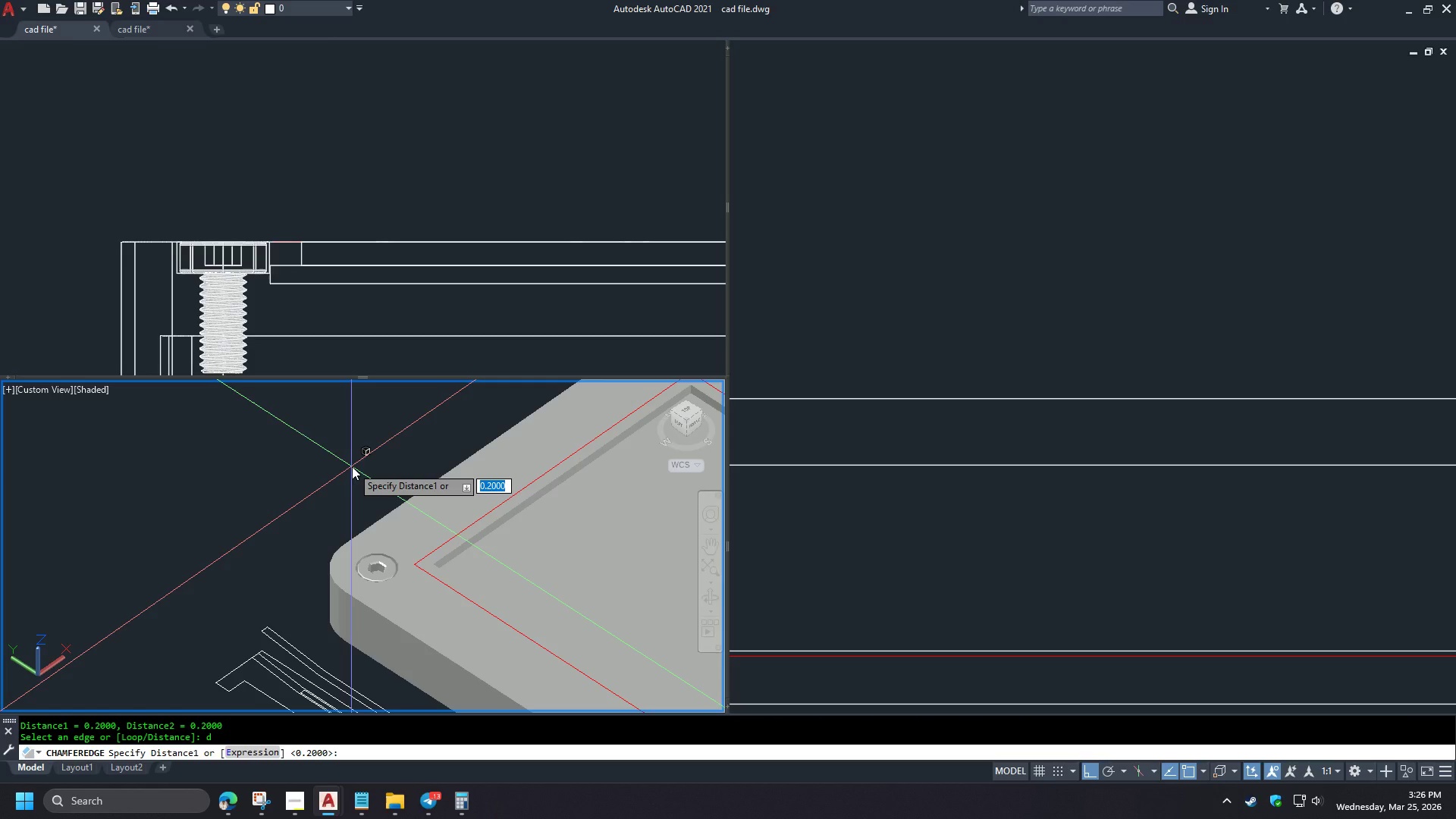 
wait(8.41)
 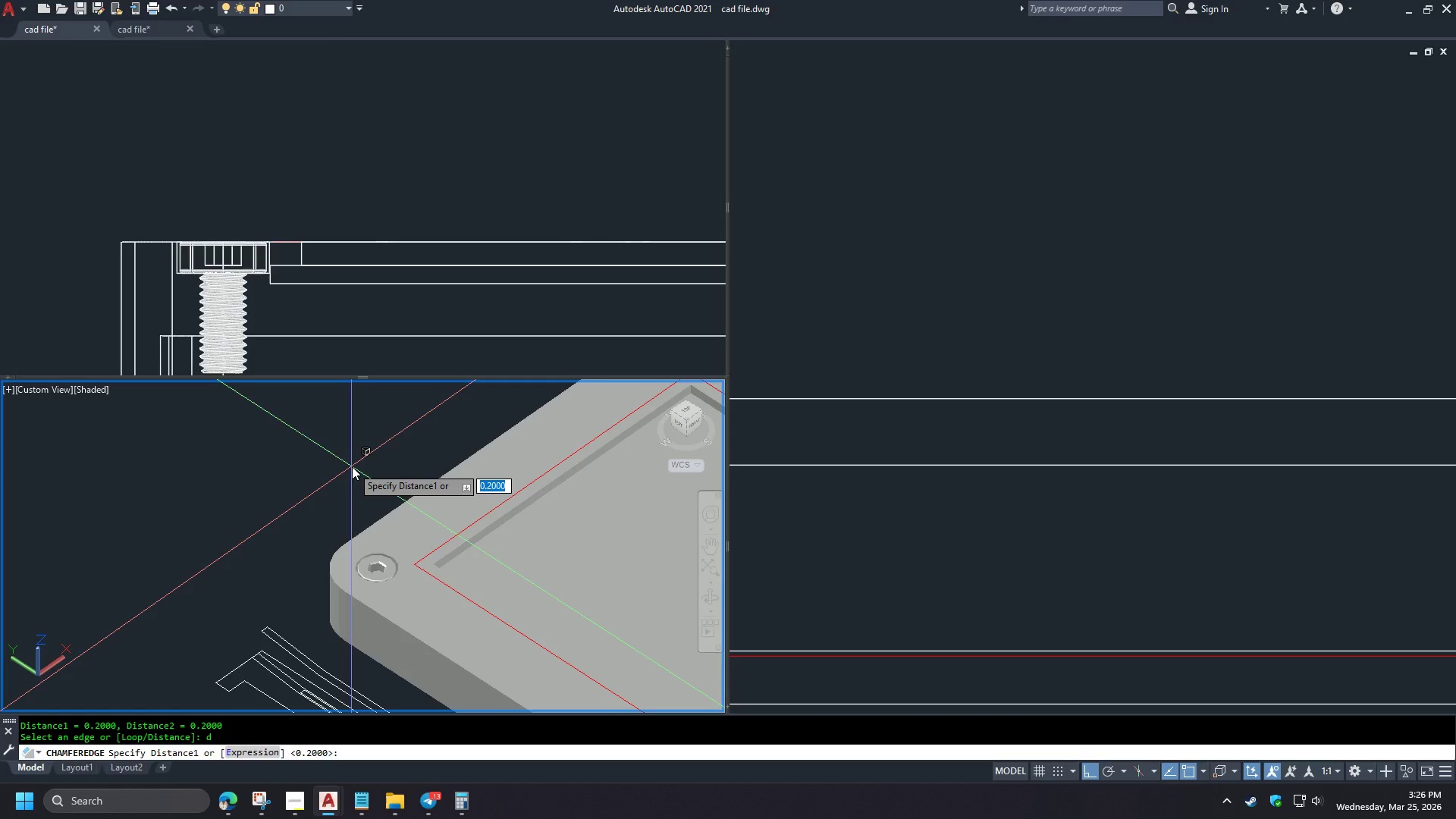 
key(Numpad2)
 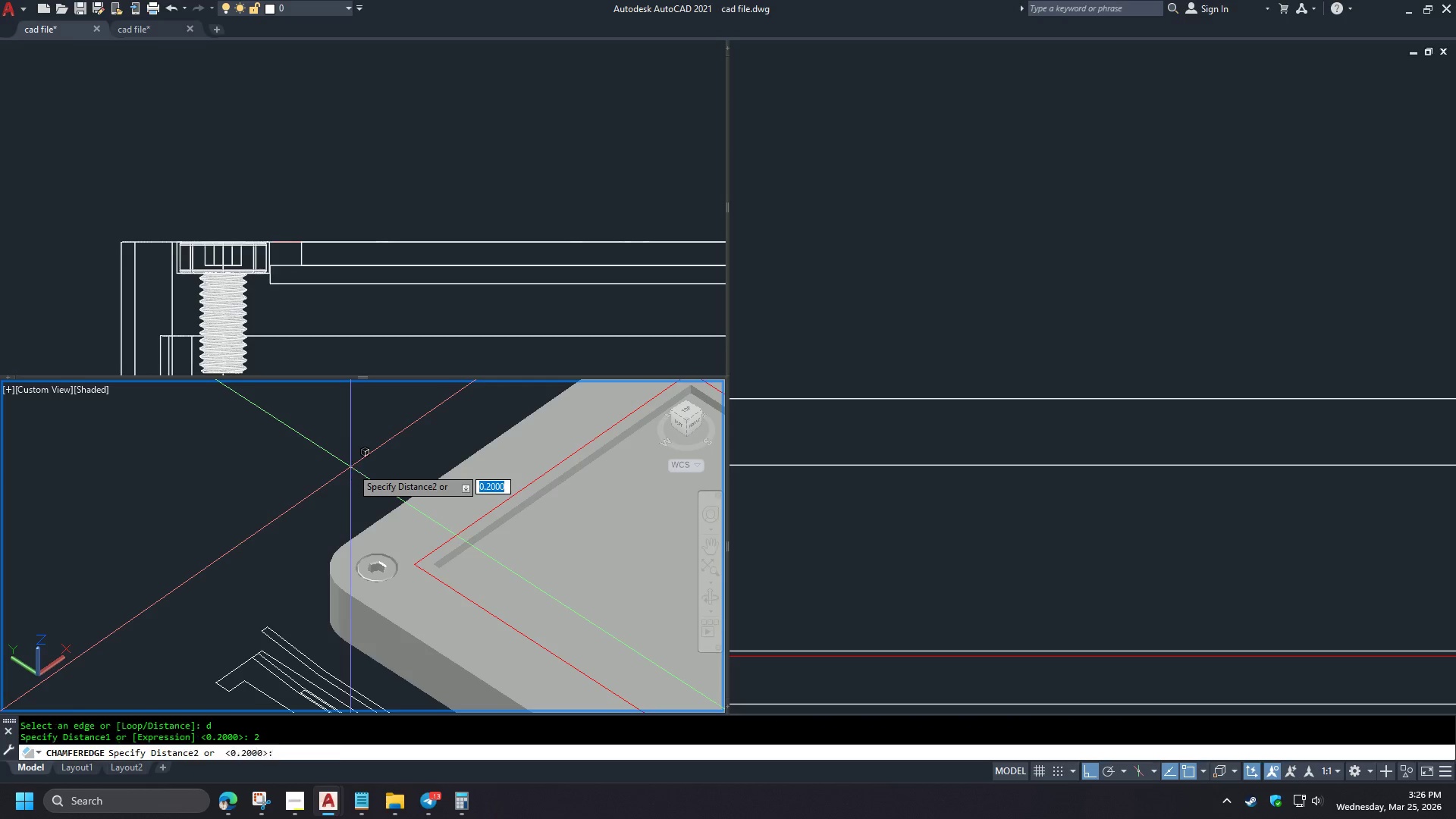 
key(NumpadEnter)
 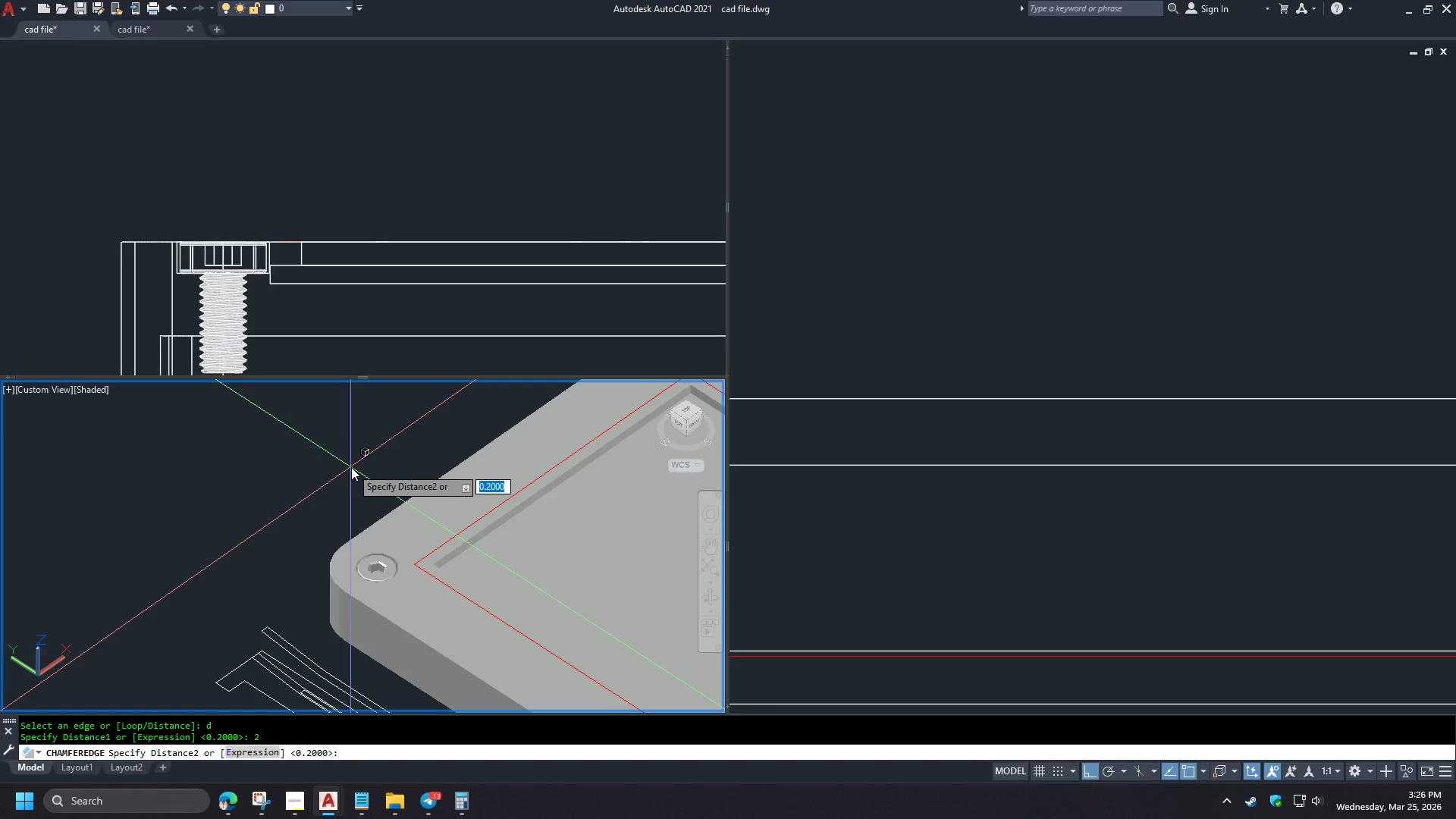 
key(Numpad2)
 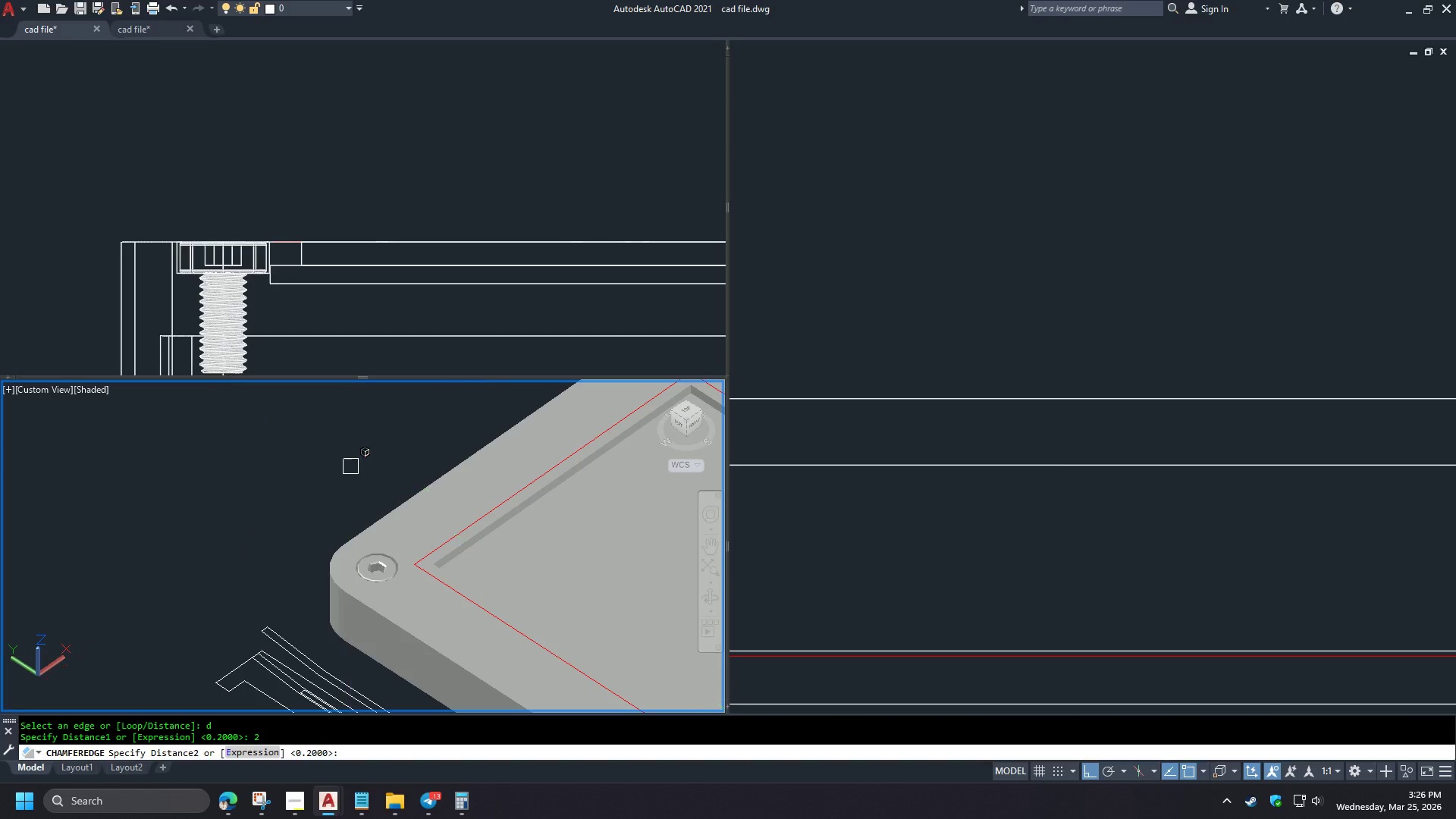 
key(NumpadEnter)
 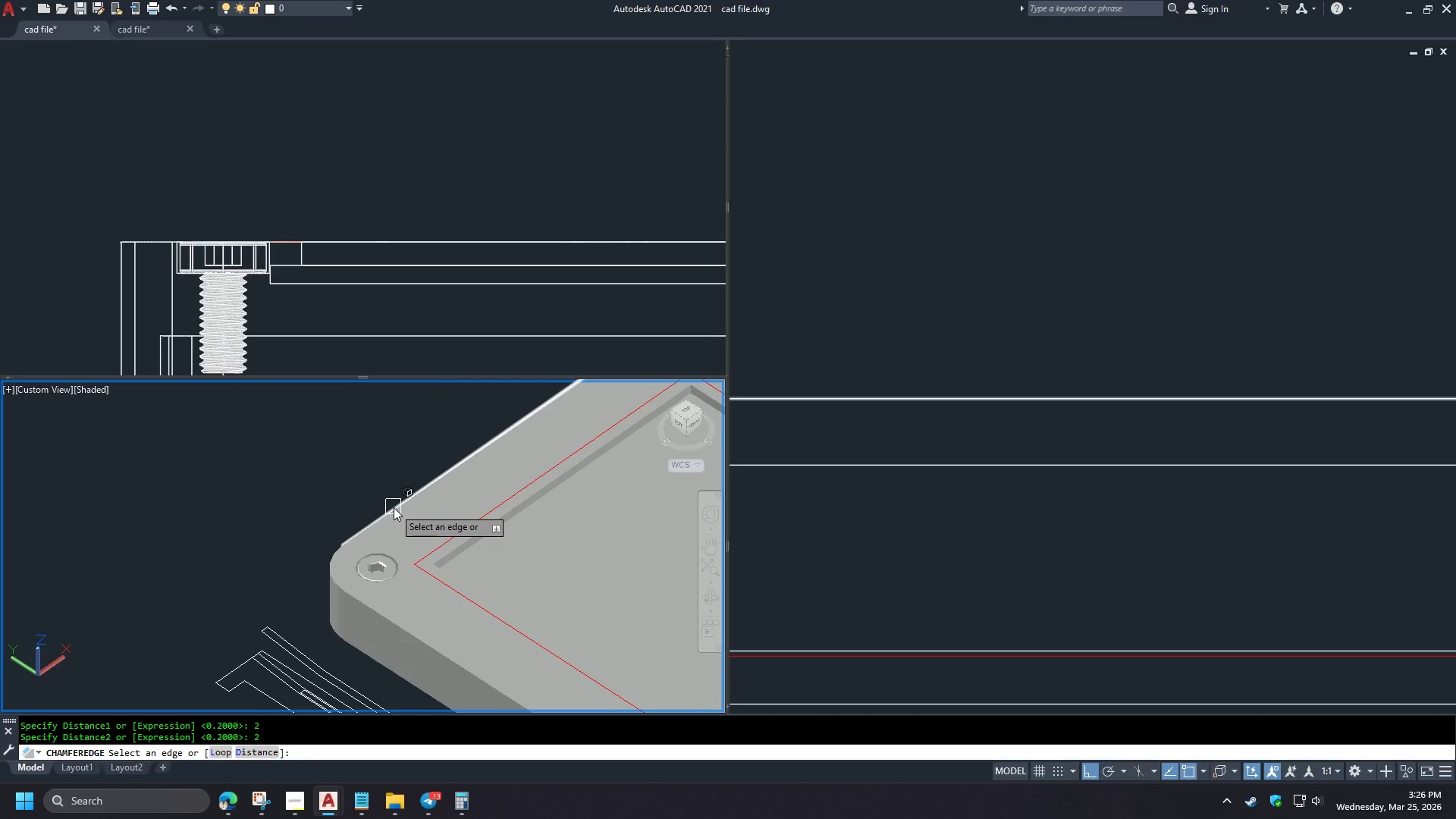 
wait(5.33)
 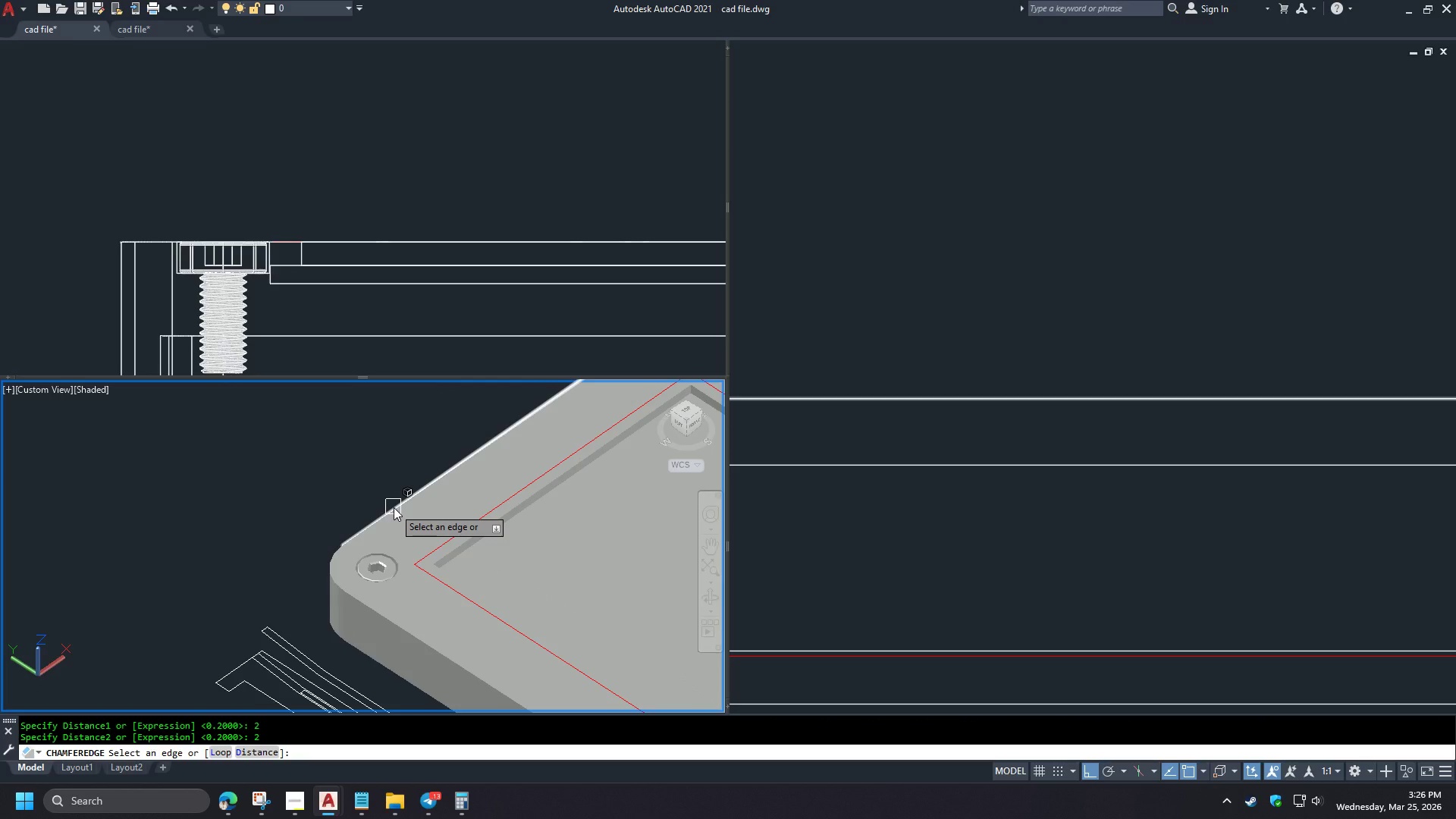 
key(L)
 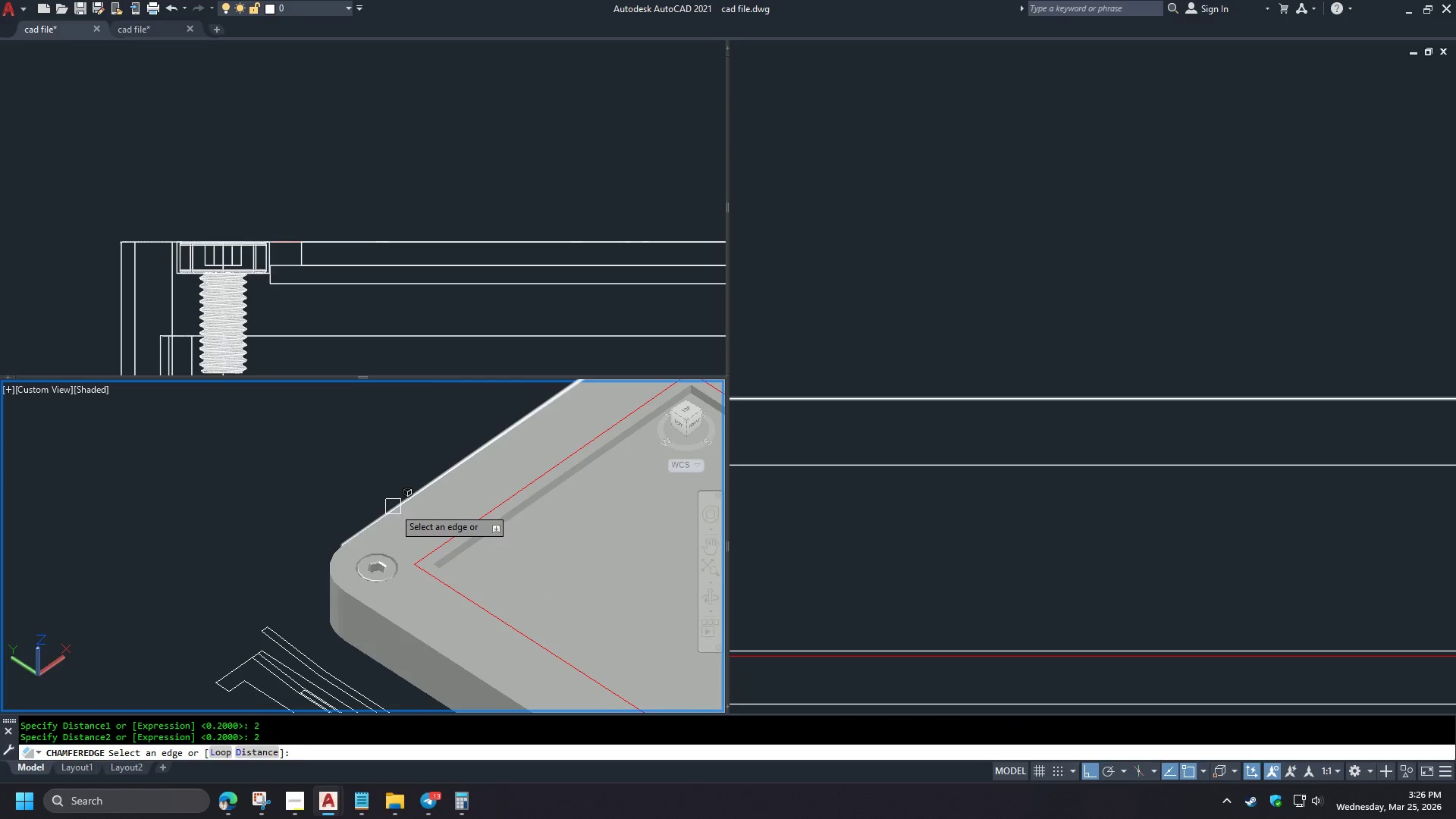 
key(Space)
 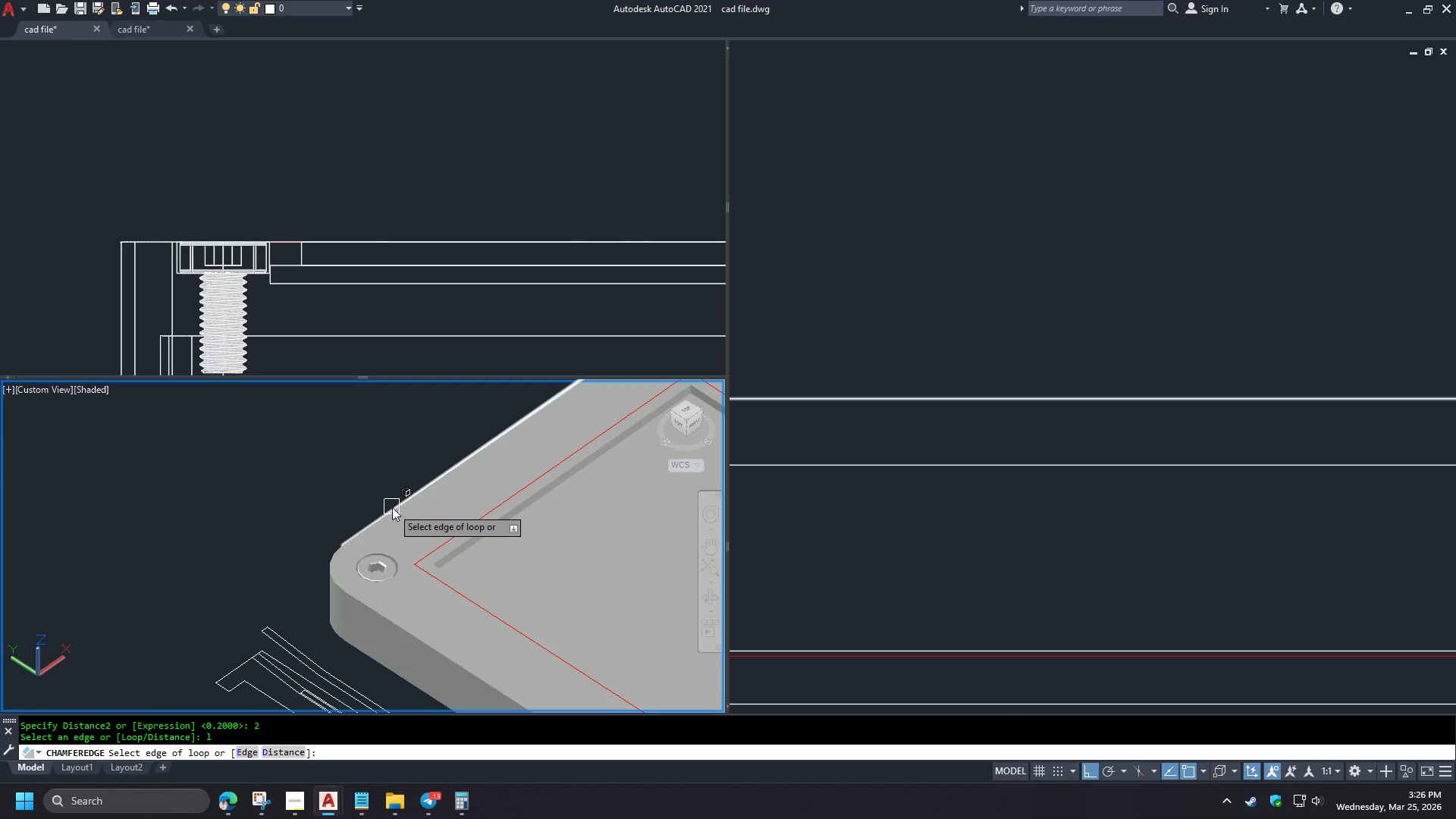 
left_click([392, 507])
 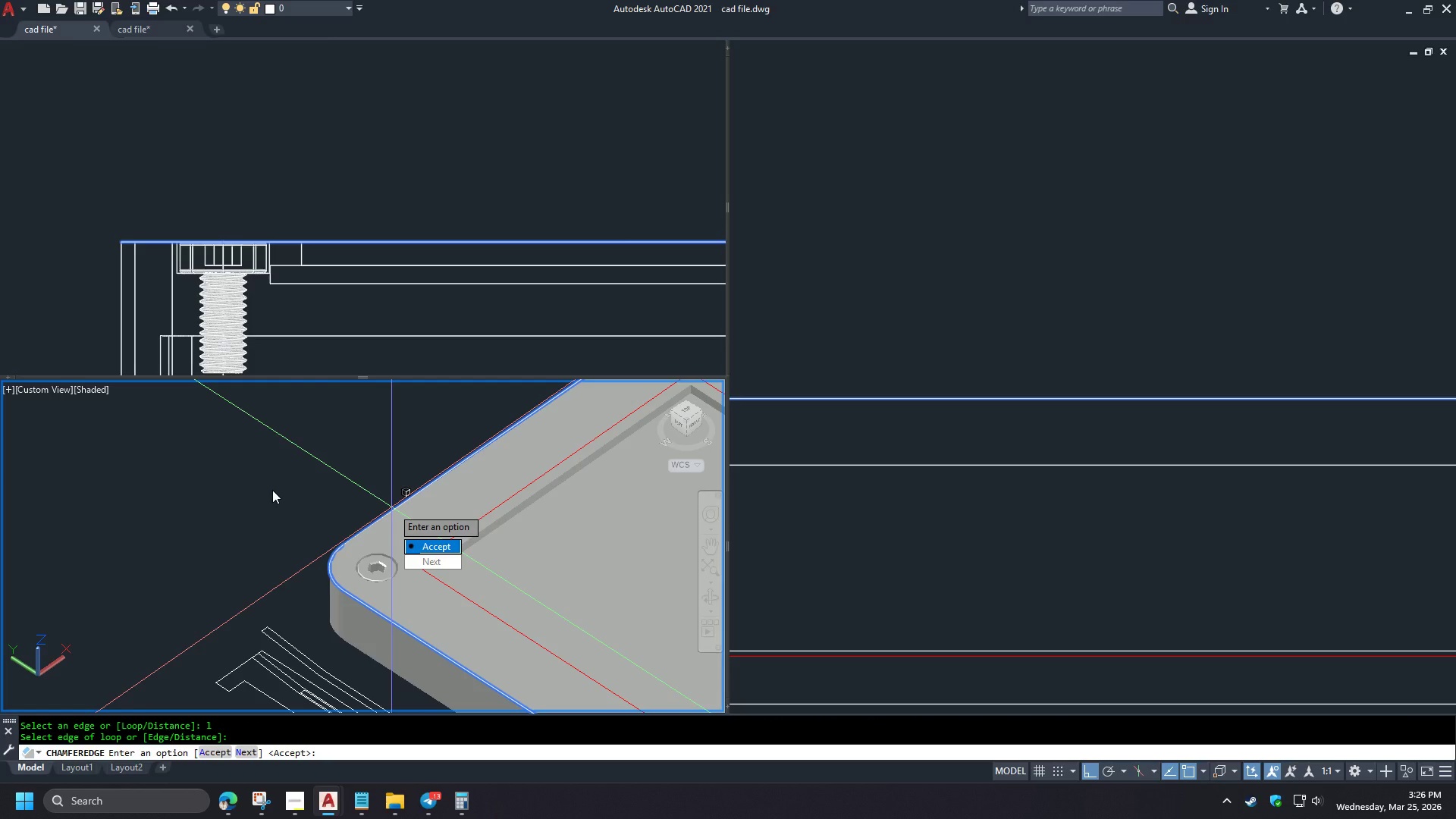 
key(Space)
 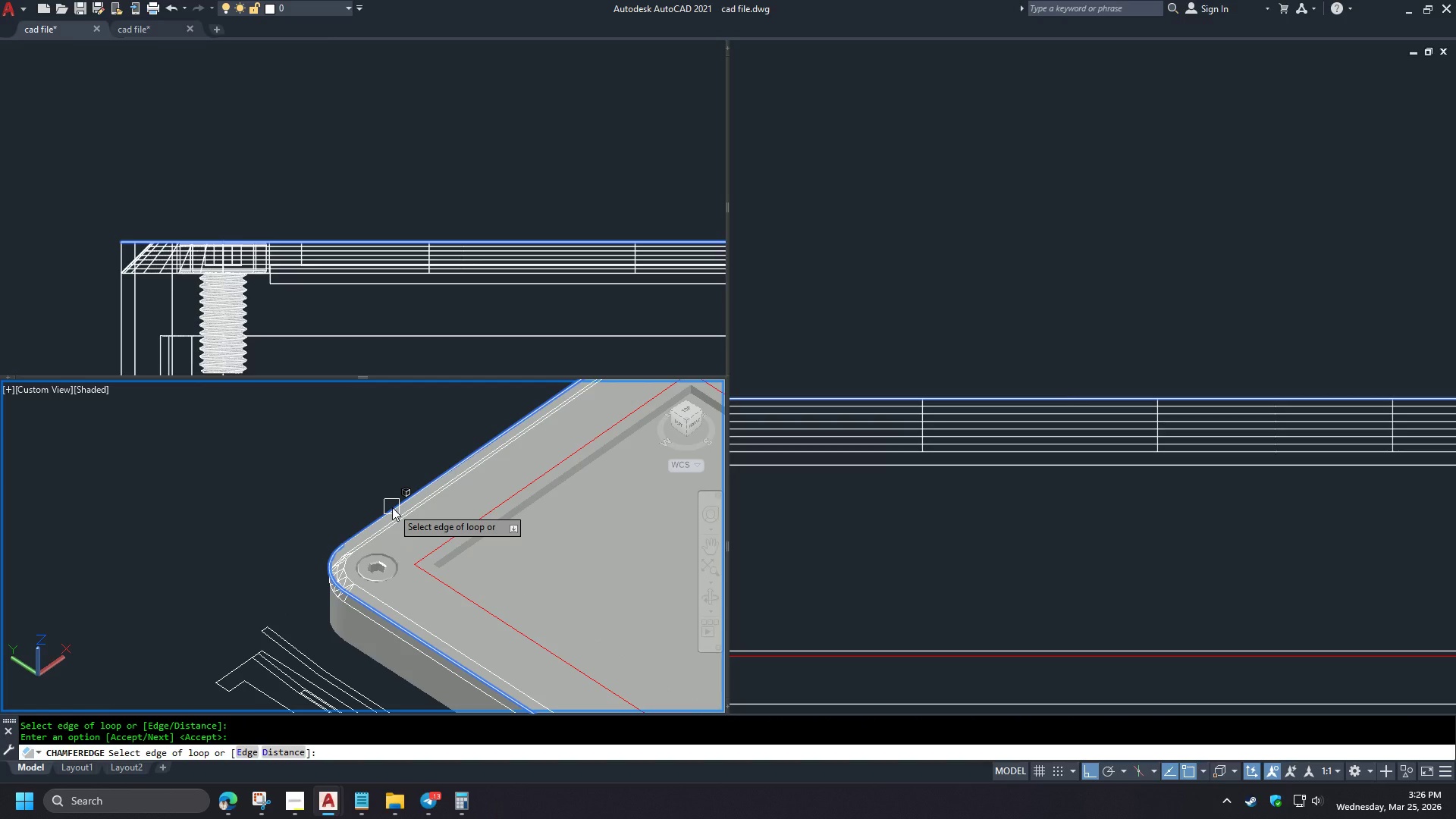 
key(Space)
 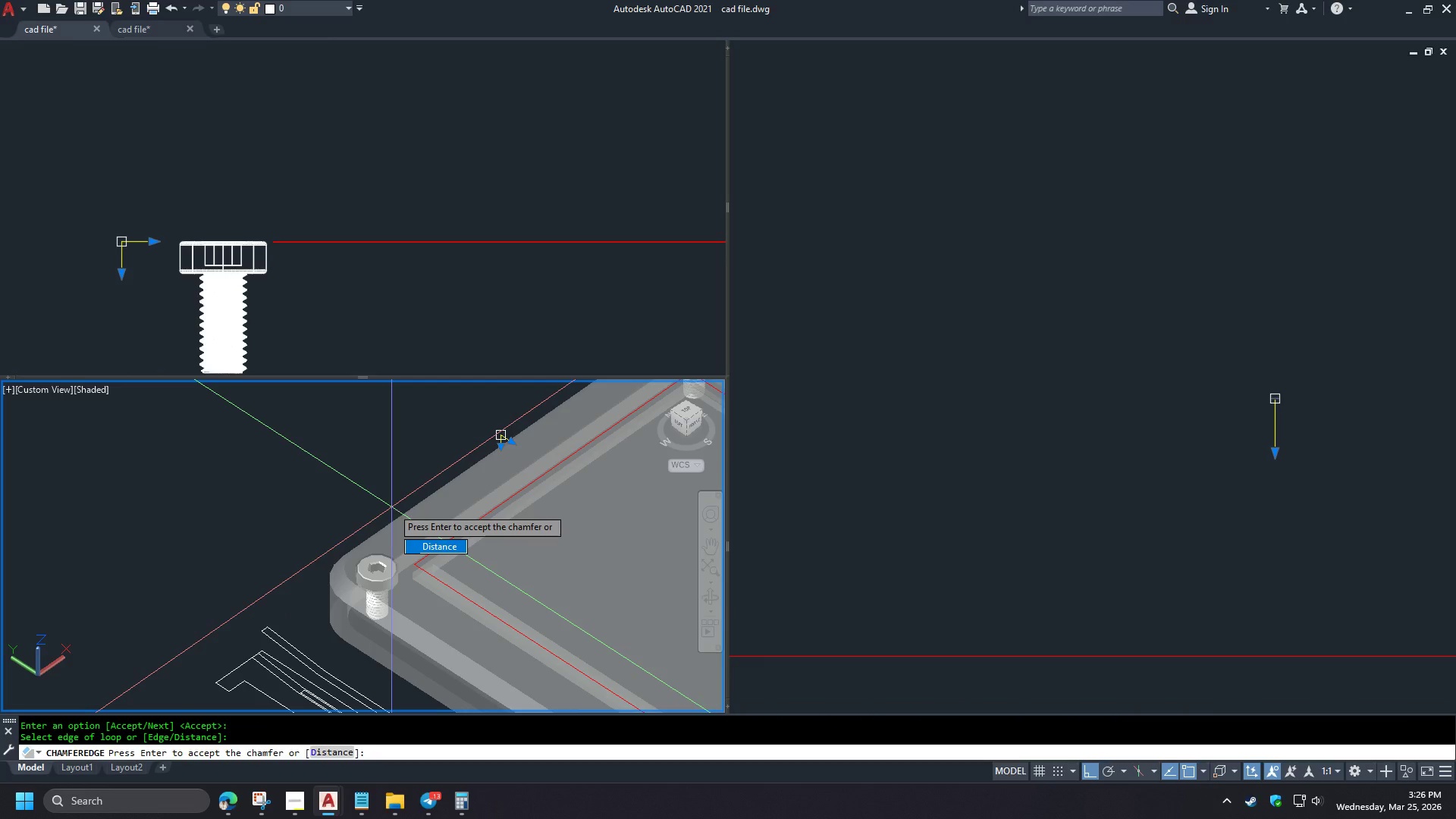 
key(Space)
 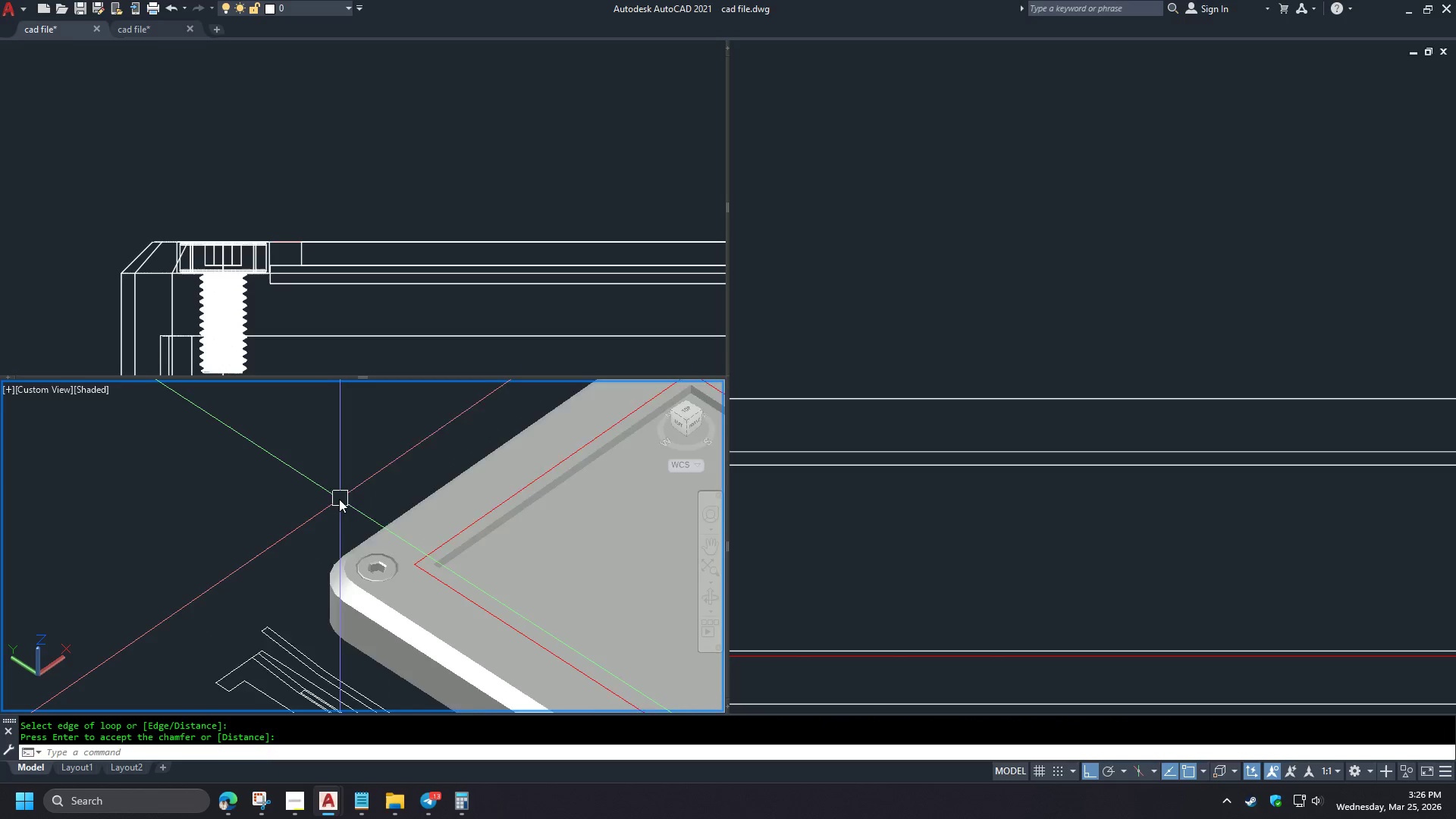 
hold_key(key=ShiftLeft, duration=1.53)
 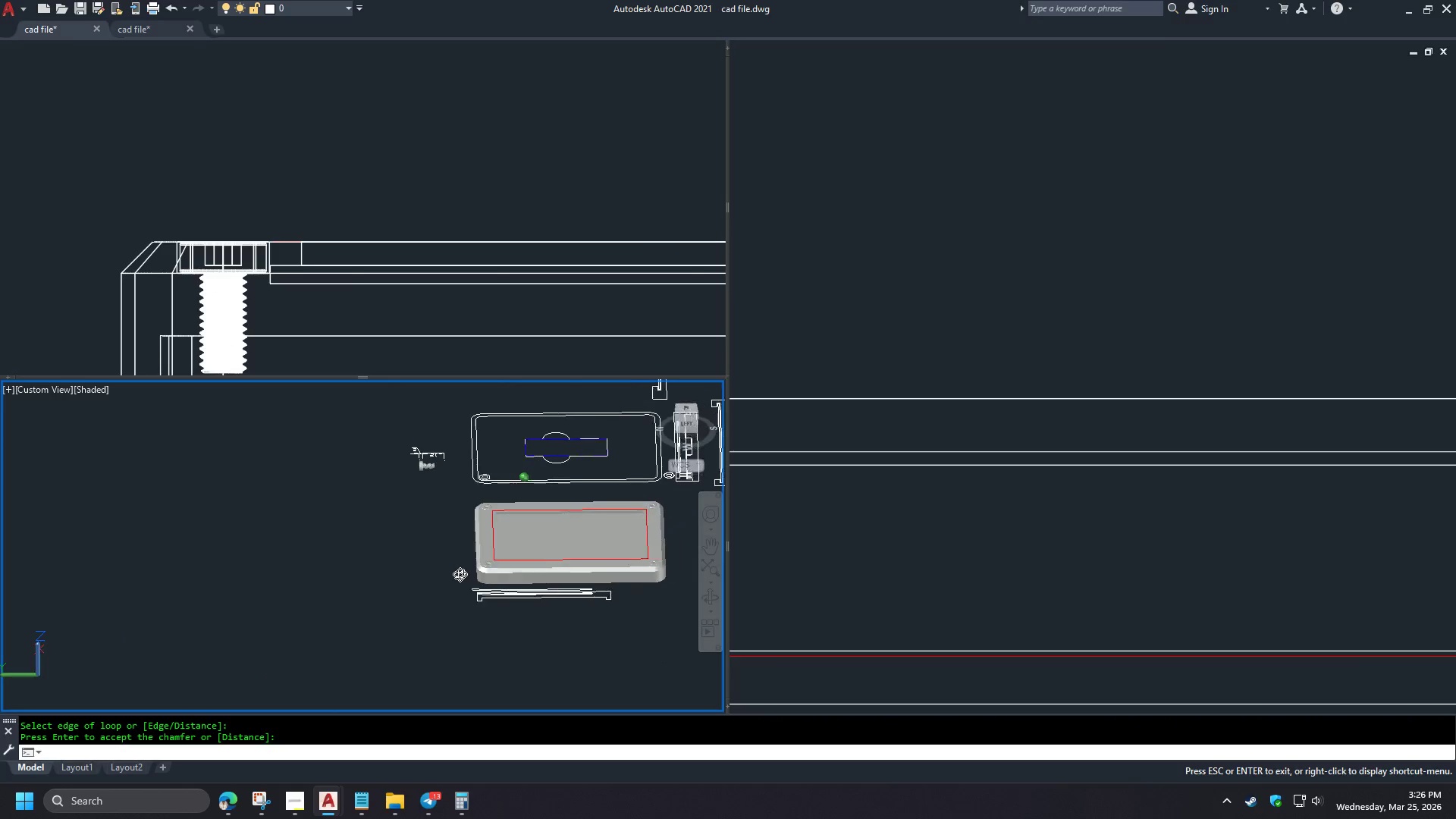 
hold_key(key=ShiftLeft, duration=1.52)
 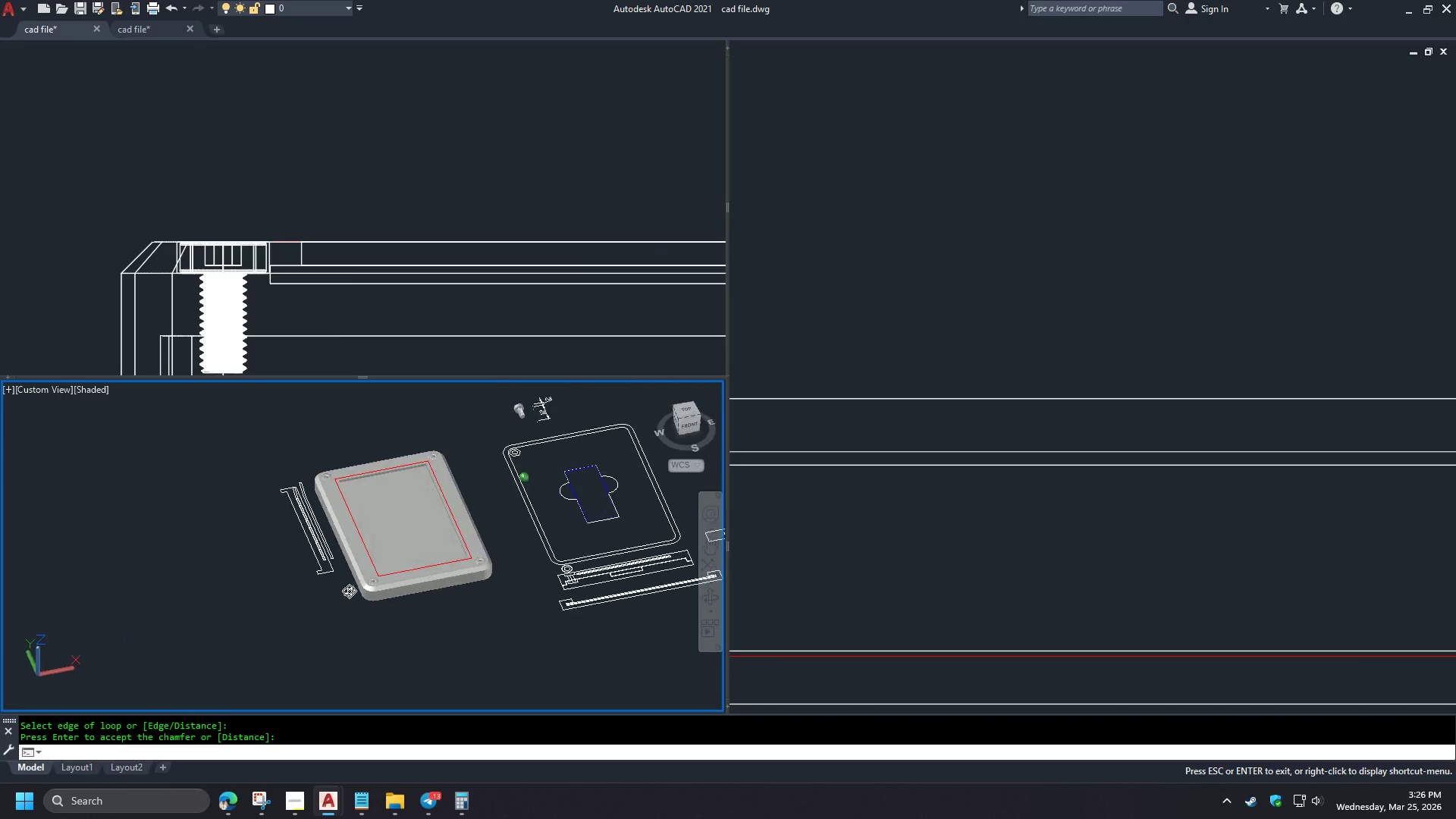 
scroll: coordinate [361, 540], scroll_direction: down, amount: 3.0
 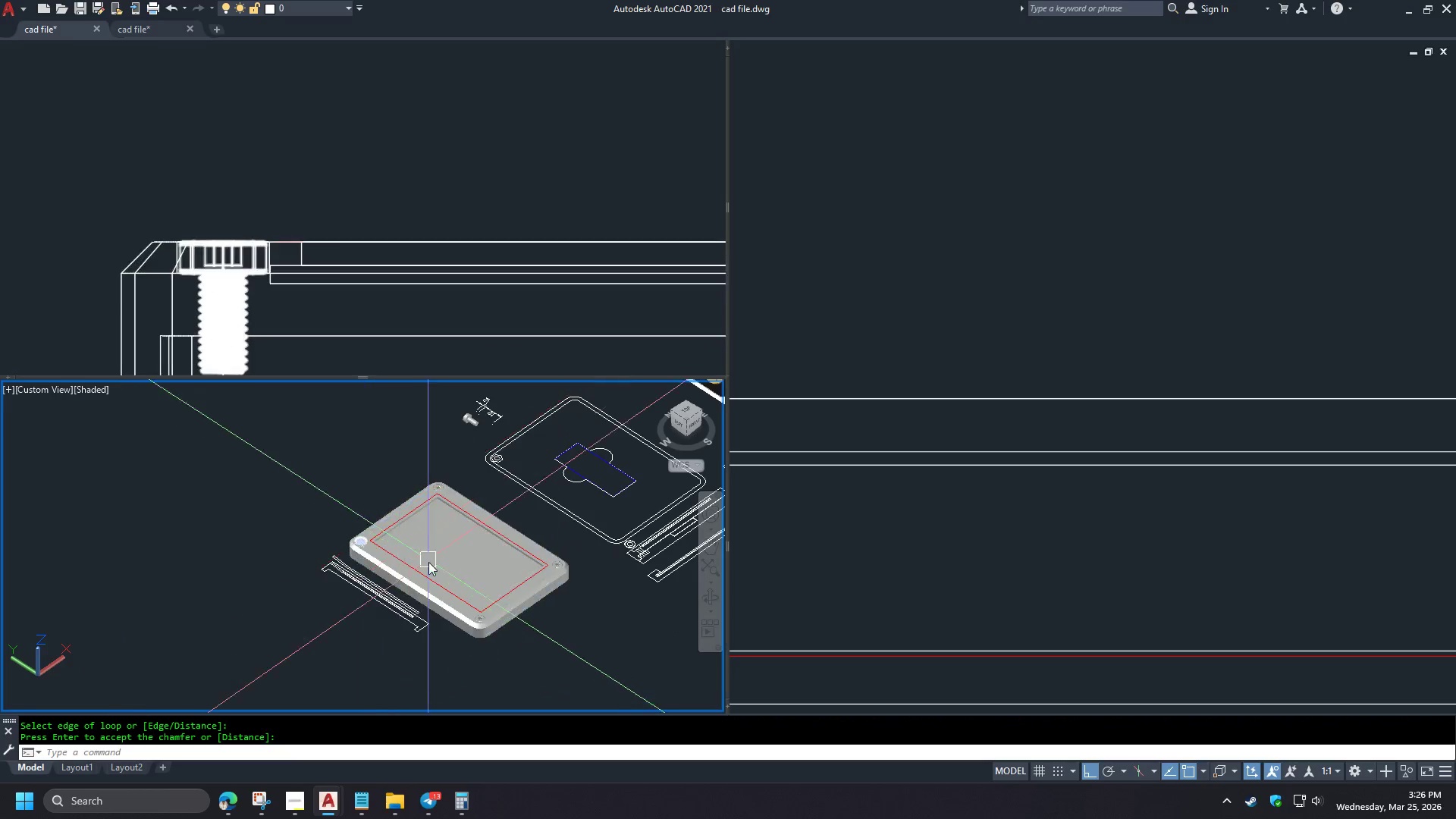 
hold_key(key=ShiftLeft, duration=1.45)
 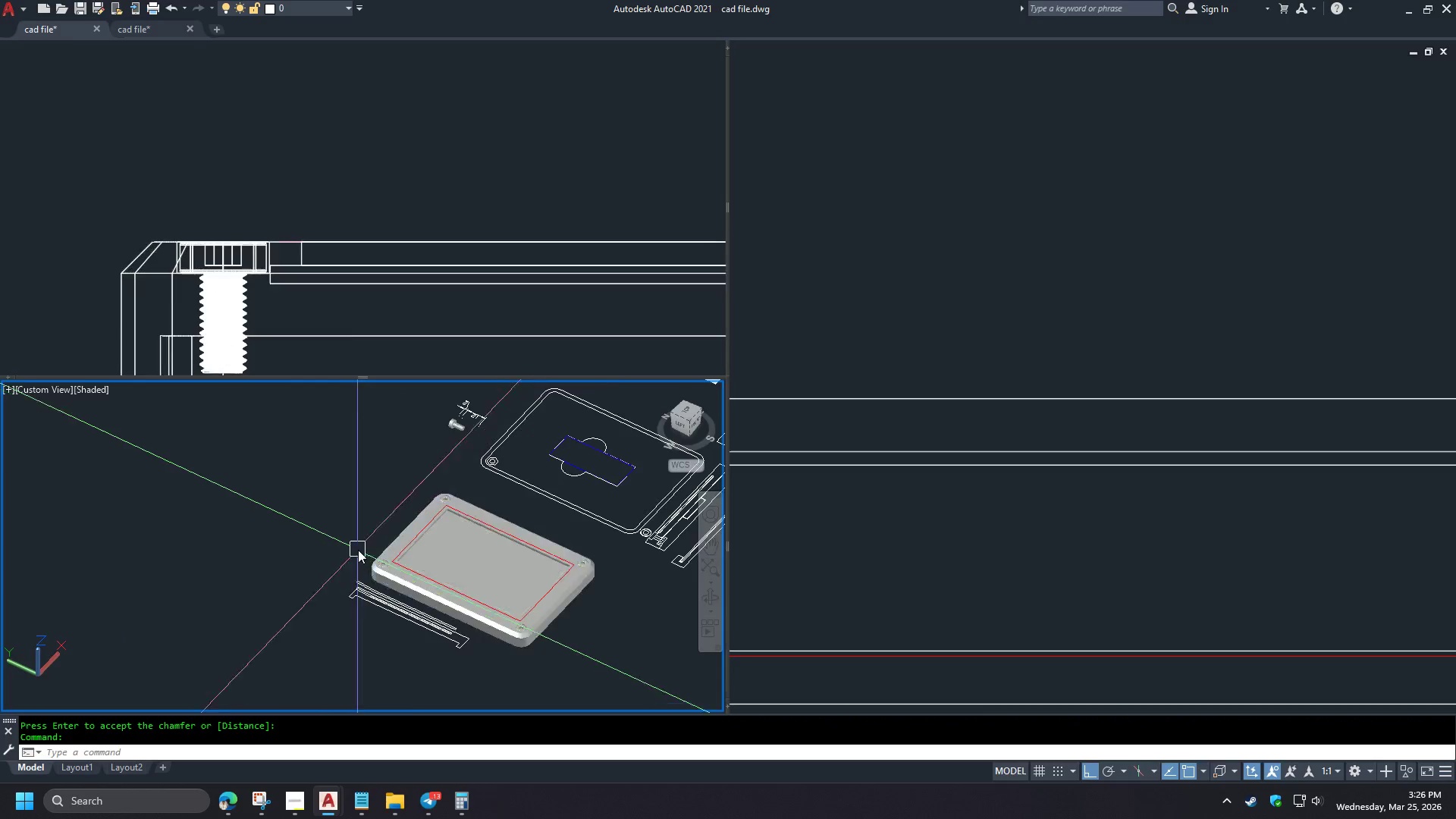 
hold_key(key=ShiftLeft, duration=1.5)
 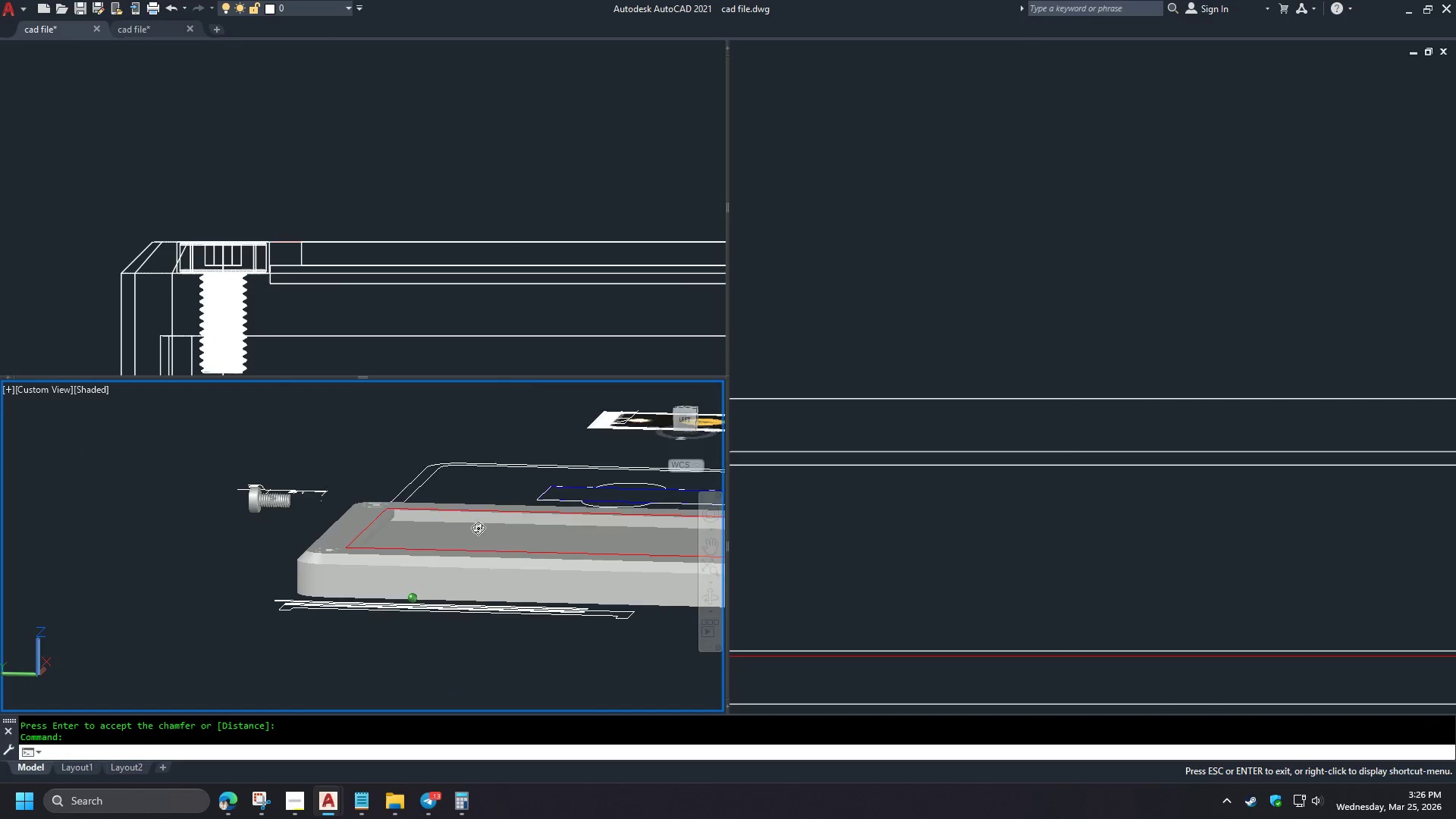 
hold_key(key=ShiftLeft, duration=1.51)
 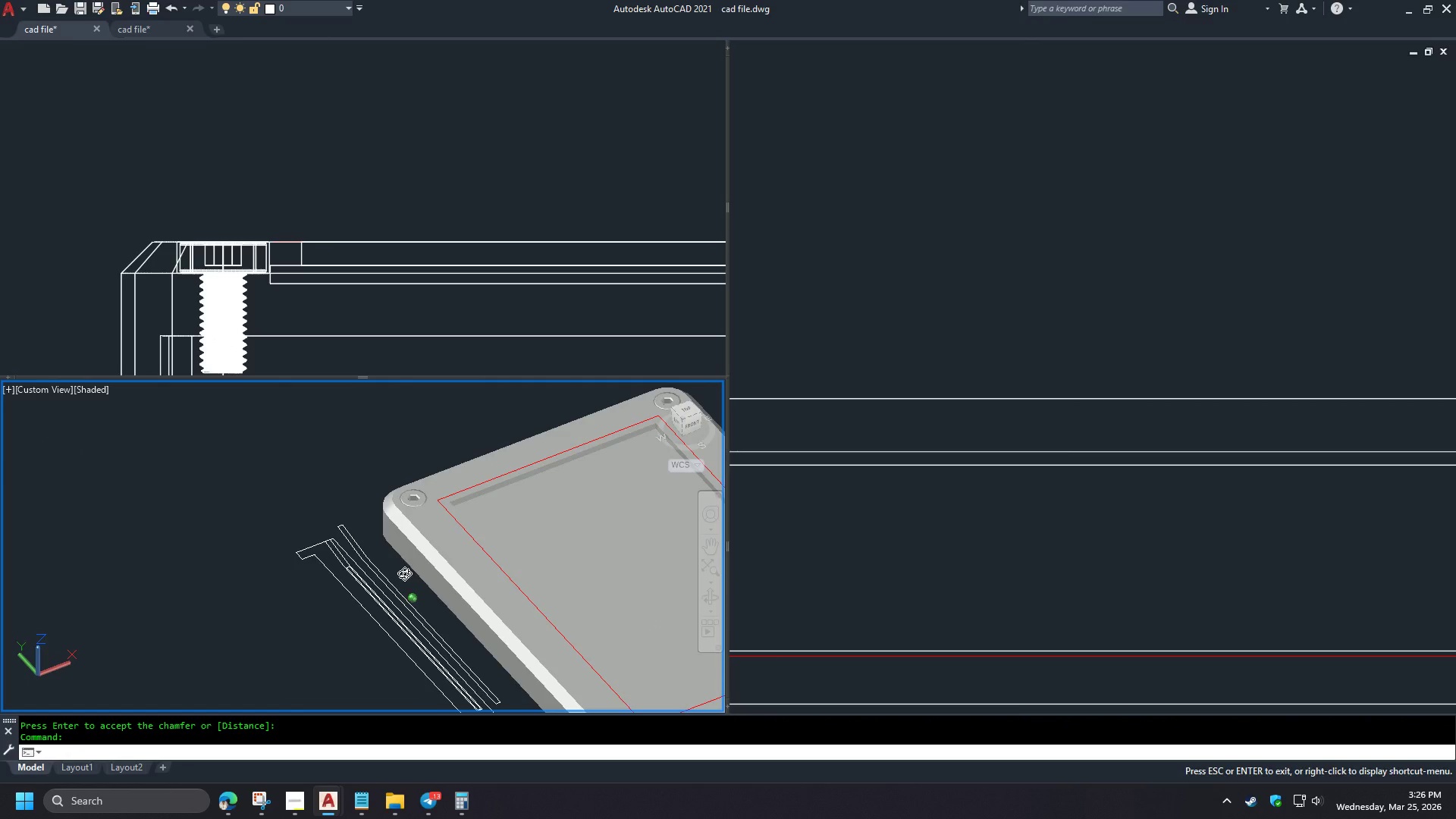 
scroll: coordinate [424, 629], scroll_direction: up, amount: 8.0
 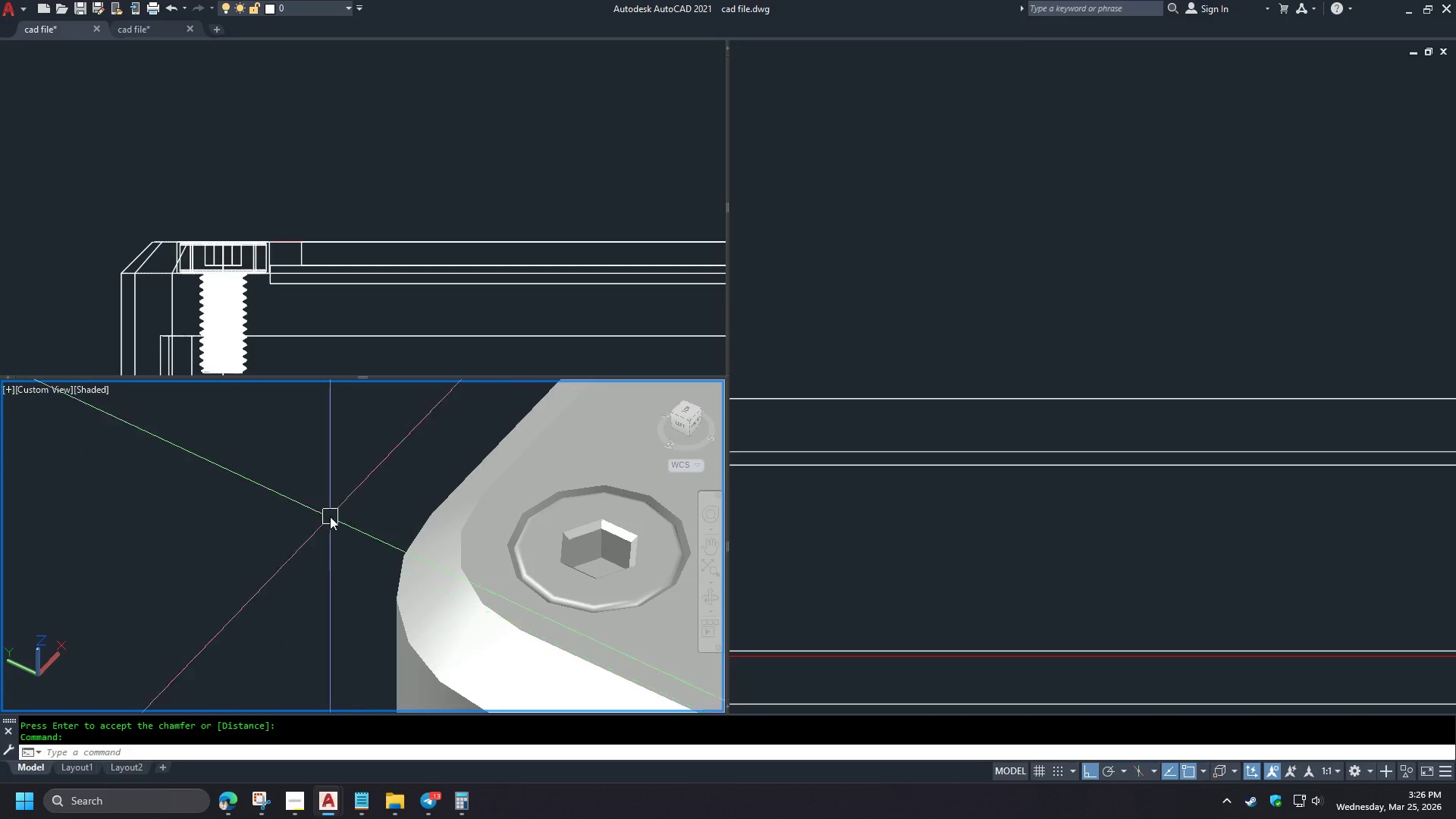 
scroll: coordinate [325, 489], scroll_direction: down, amount: 4.0
 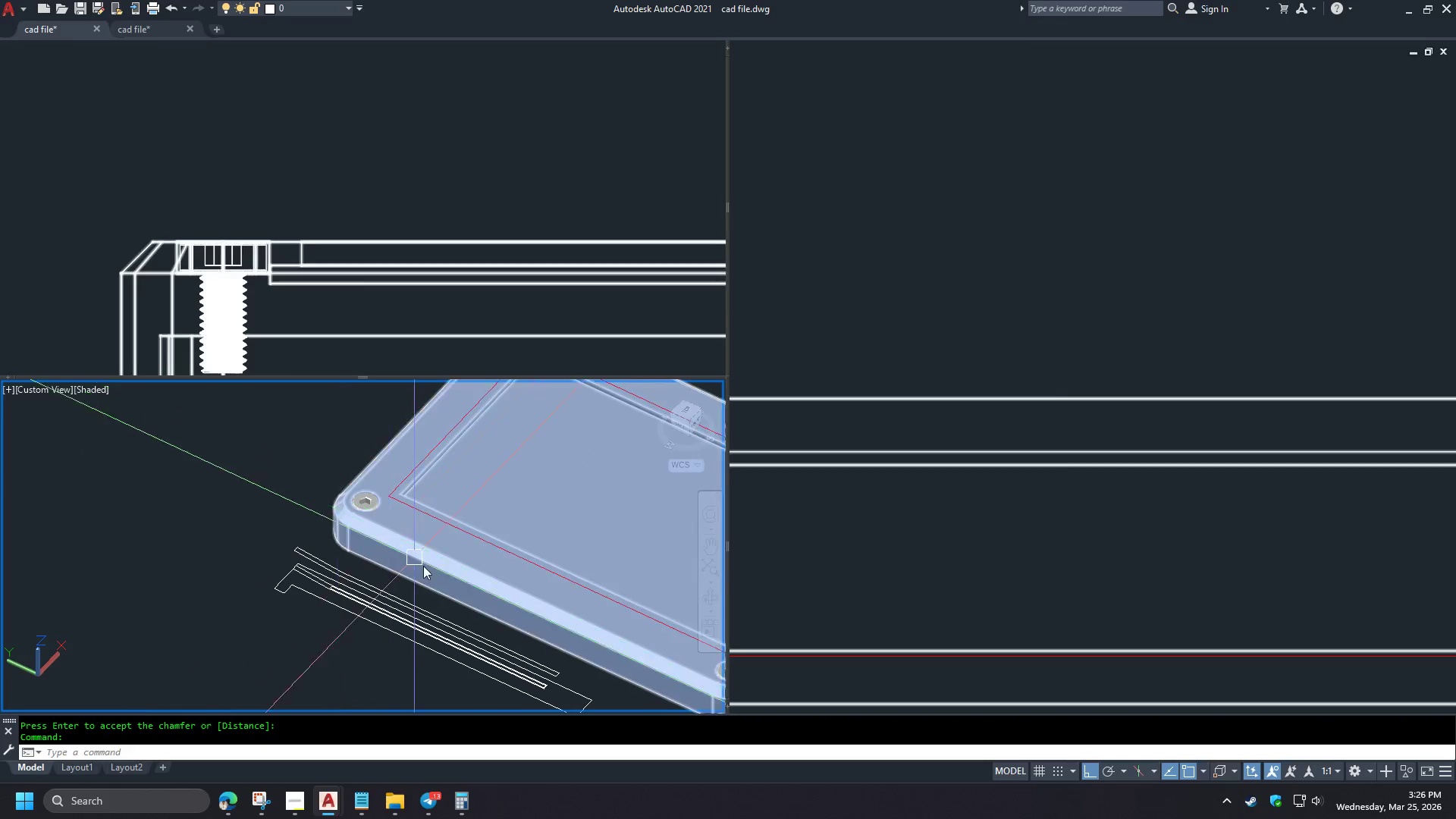 
hold_key(key=ShiftLeft, duration=0.75)
 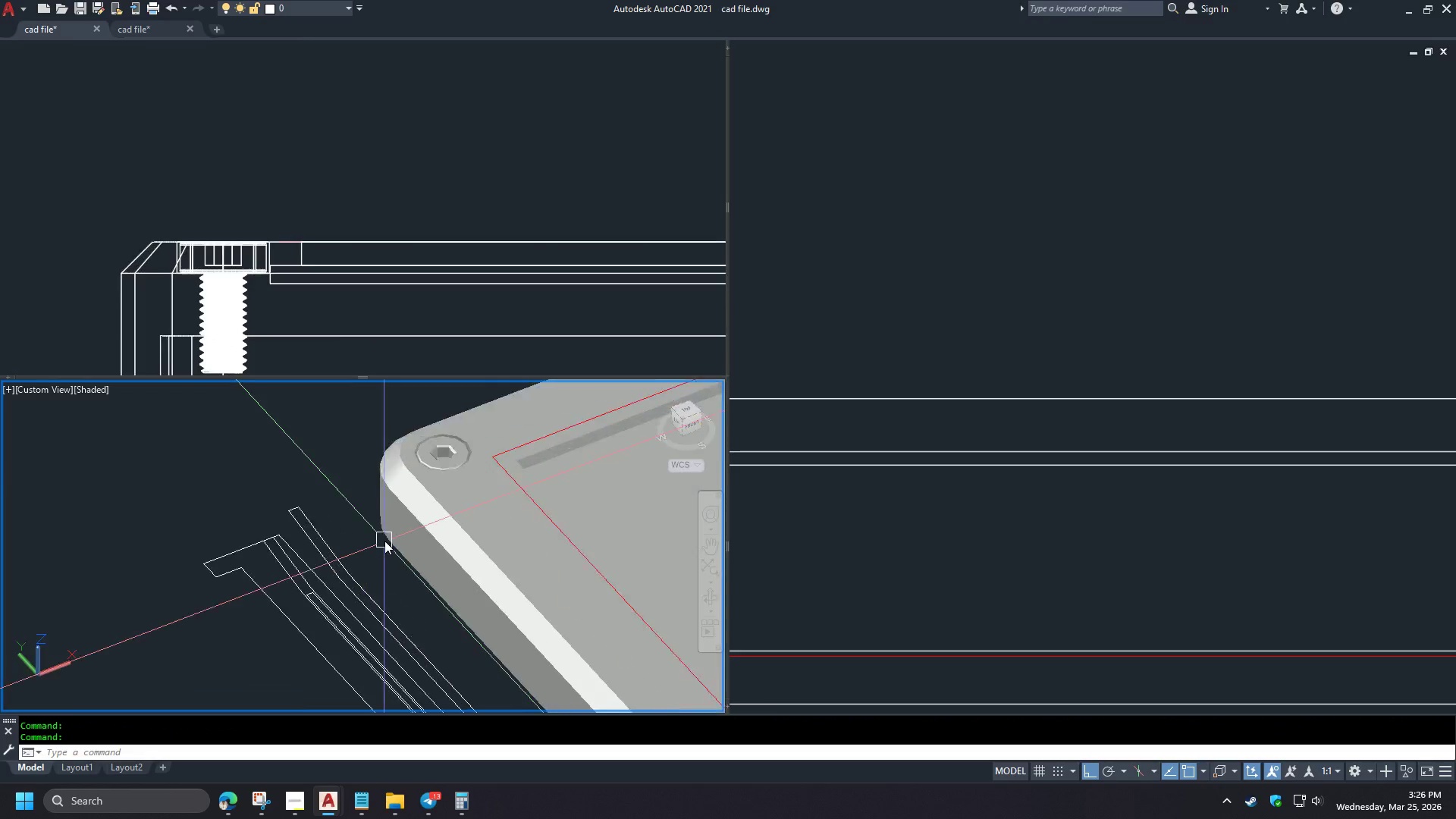 
scroll: coordinate [384, 540], scroll_direction: up, amount: 4.0
 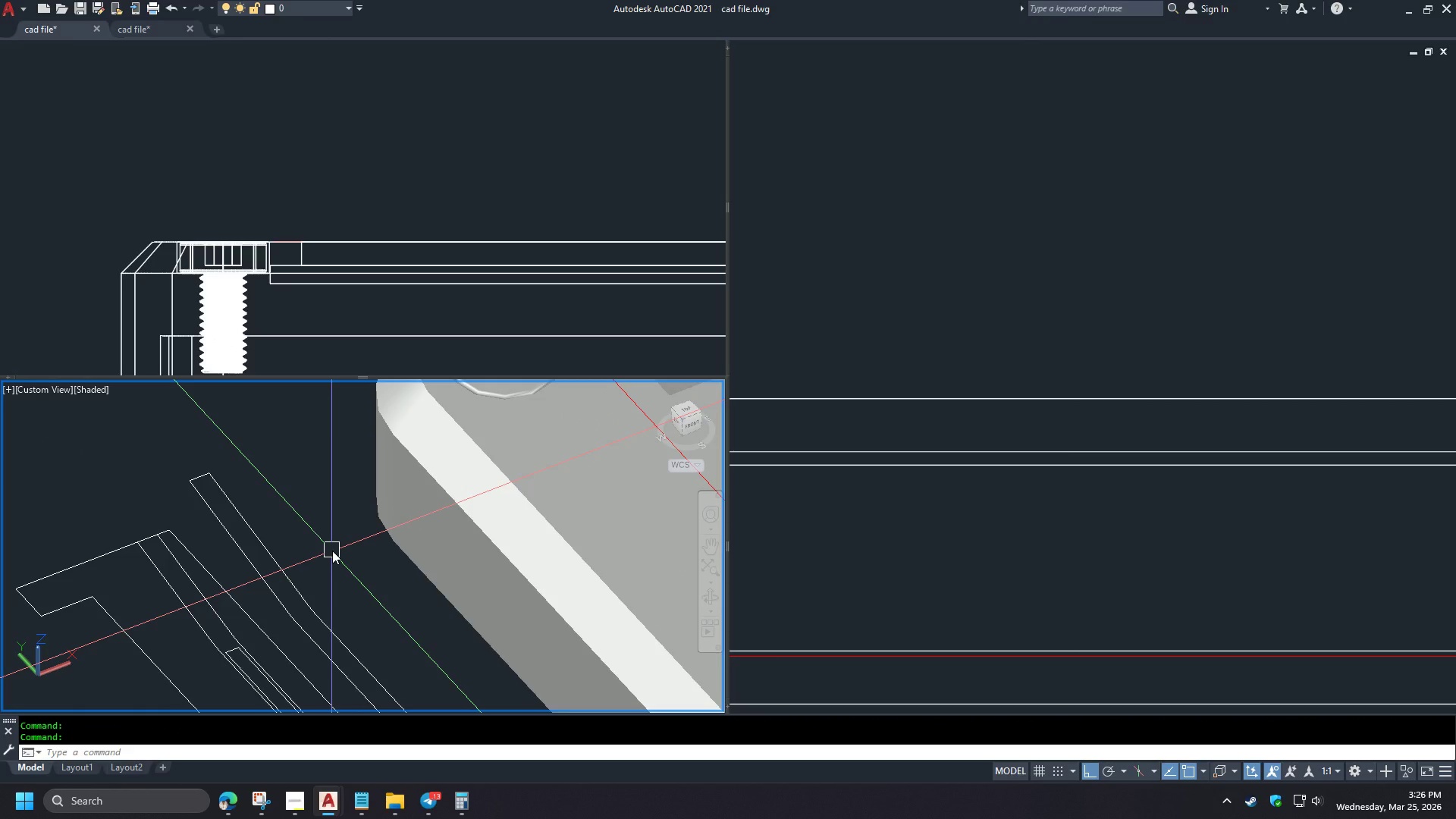 
scroll: coordinate [332, 551], scroll_direction: down, amount: 2.0
 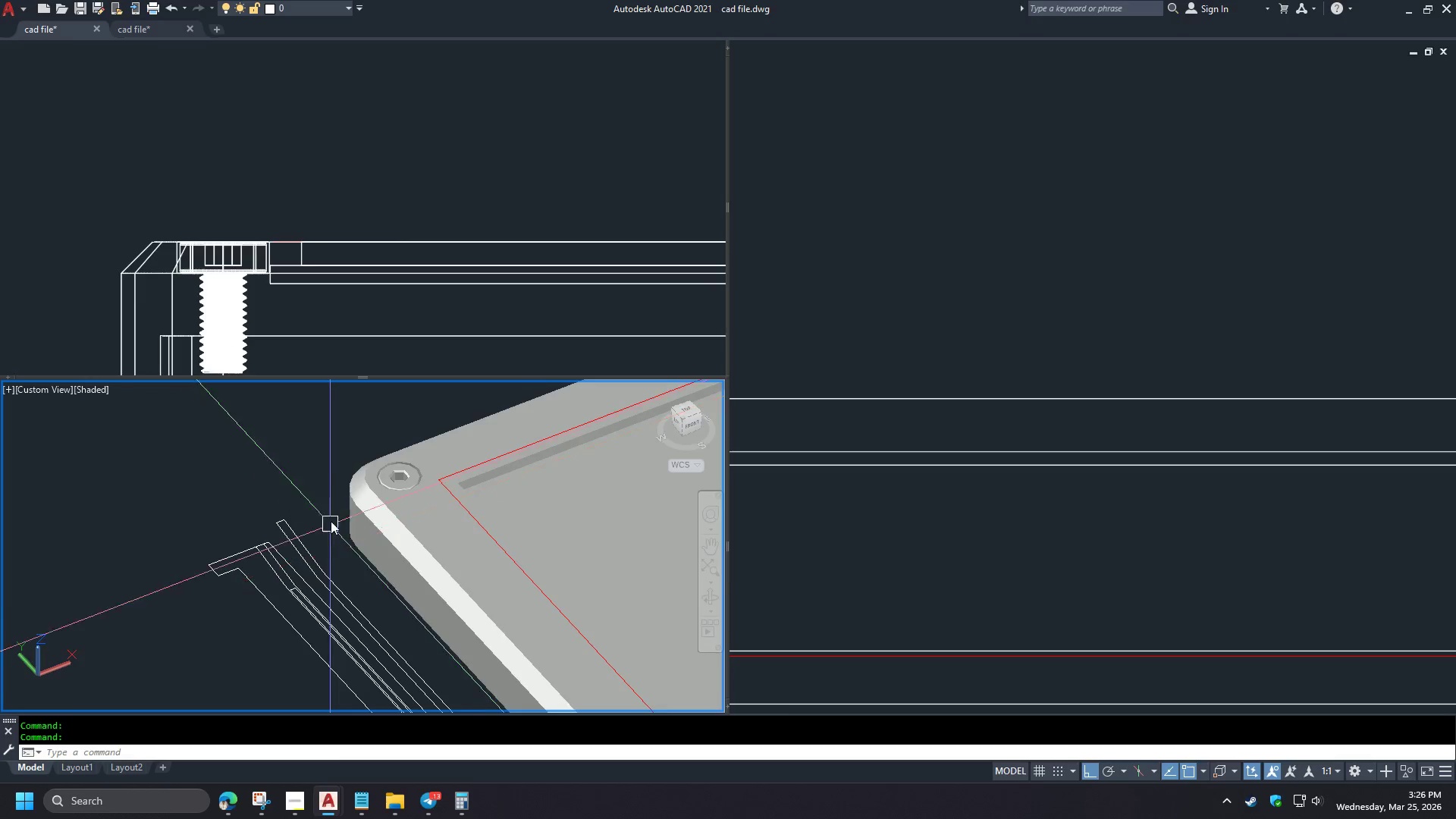 
hold_key(key=ShiftLeft, duration=1.5)
 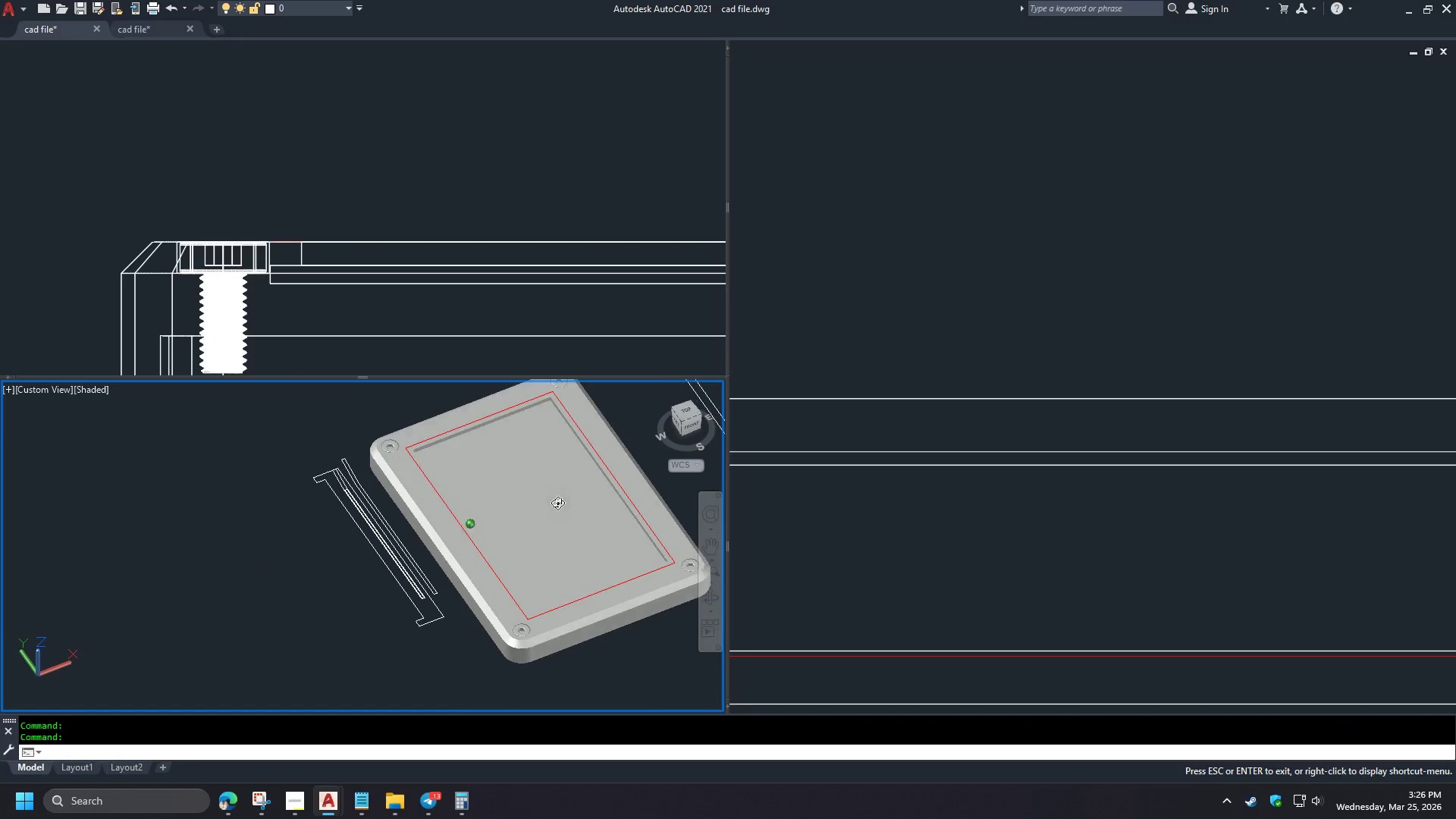 
scroll: coordinate [358, 444], scroll_direction: up, amount: 4.0
 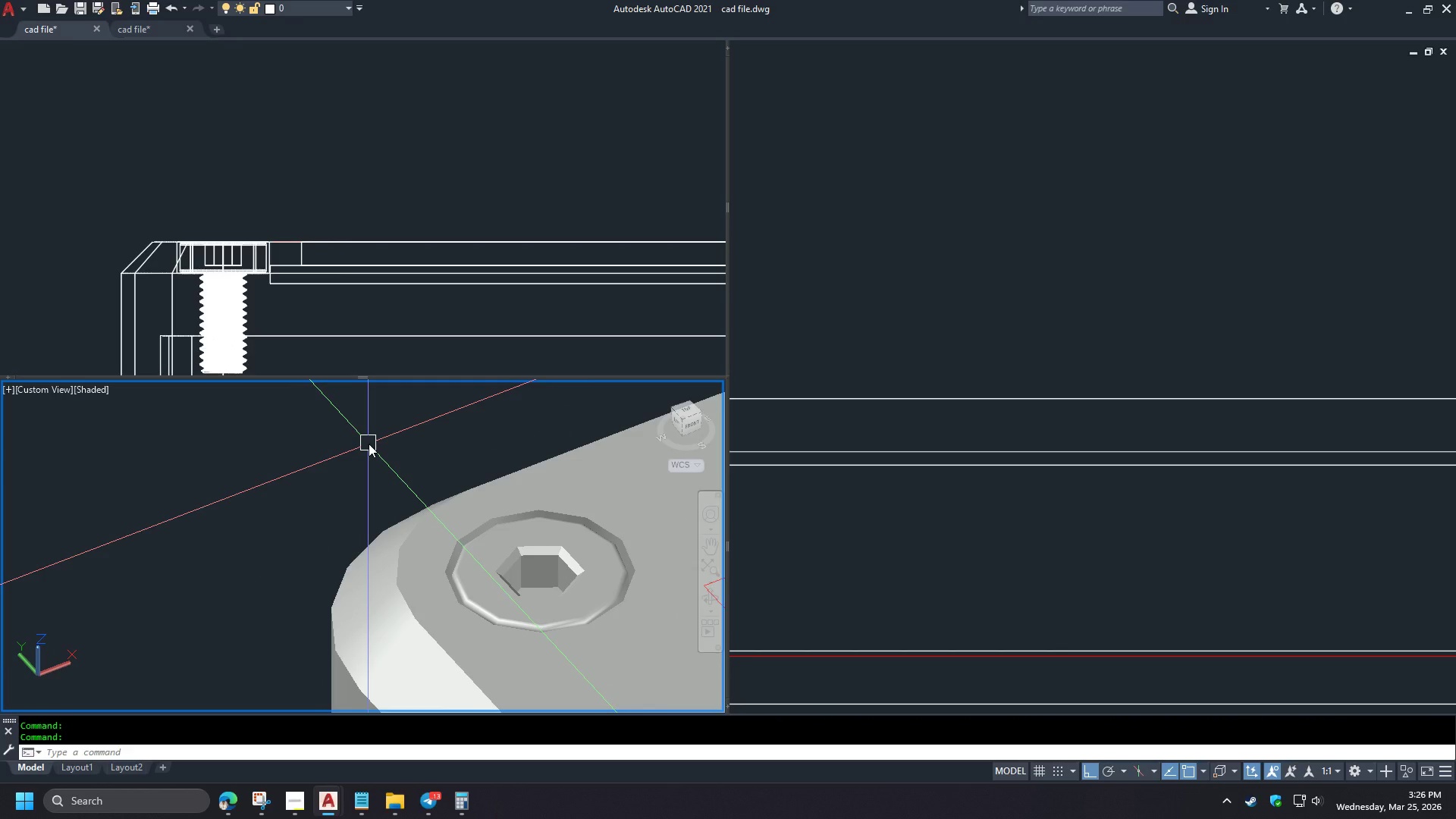 
hold_key(key=ShiftLeft, duration=0.64)
 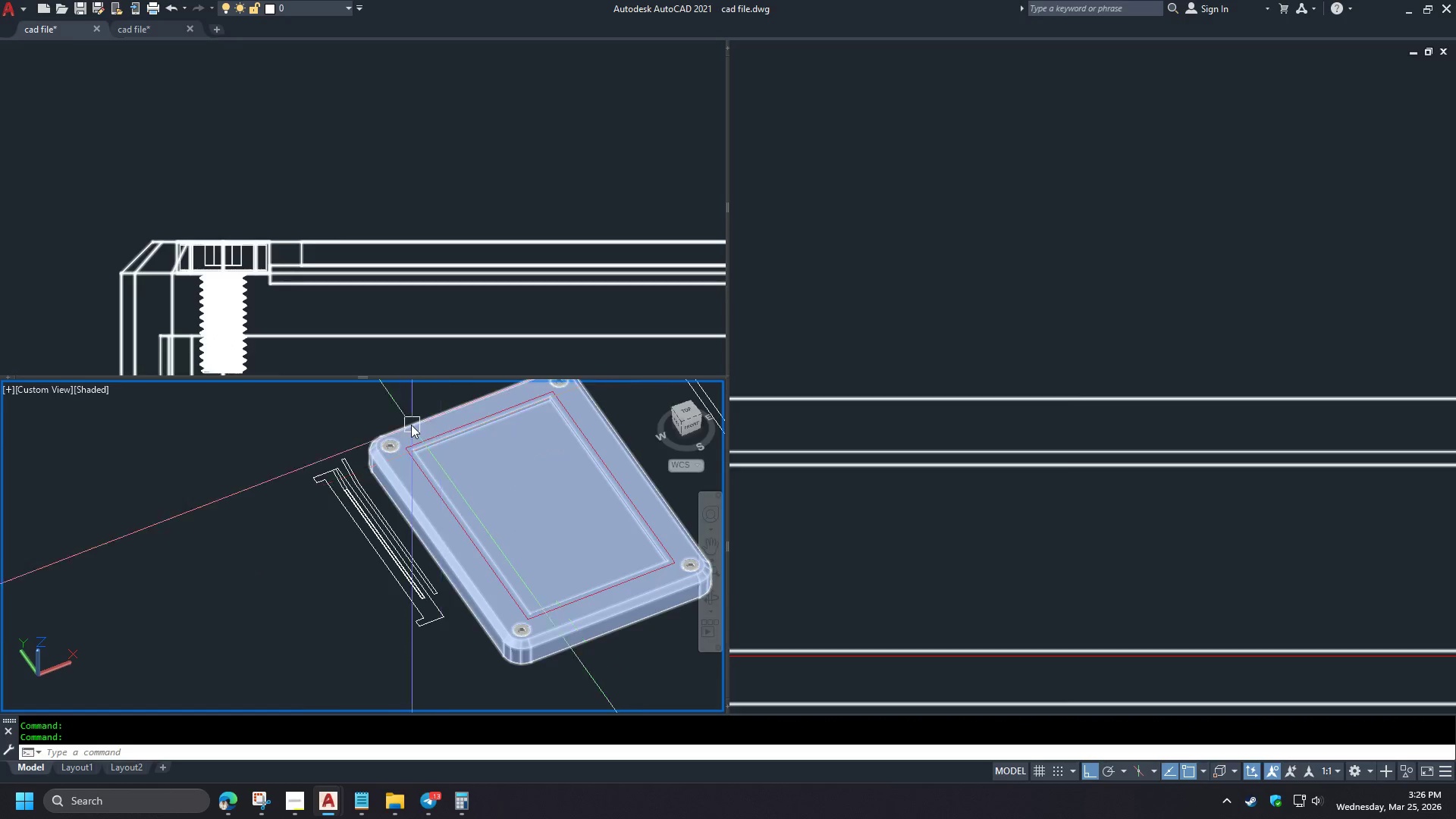 
scroll: coordinate [369, 444], scroll_direction: down, amount: 5.0
 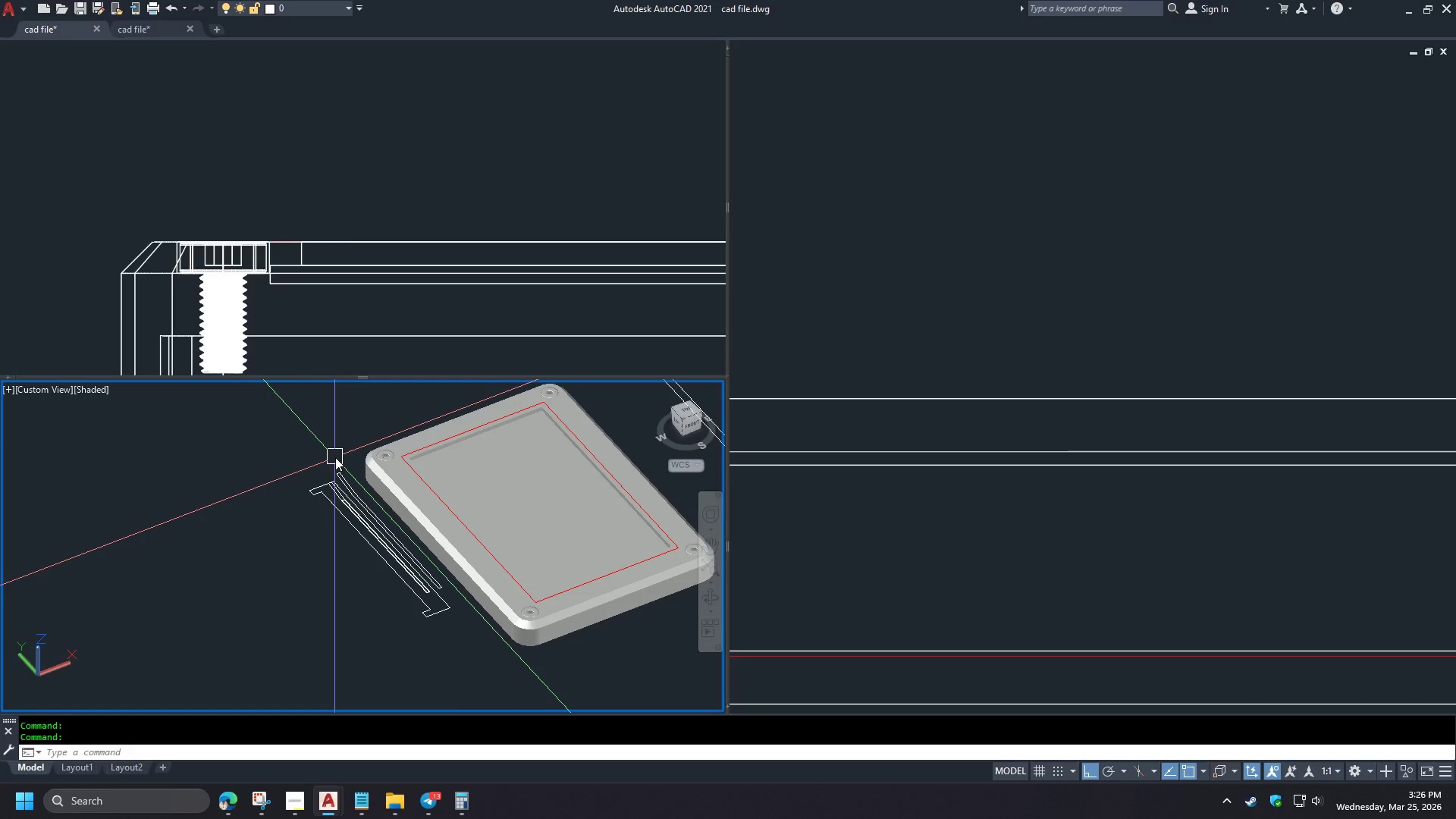 
left_click([955, 510])
 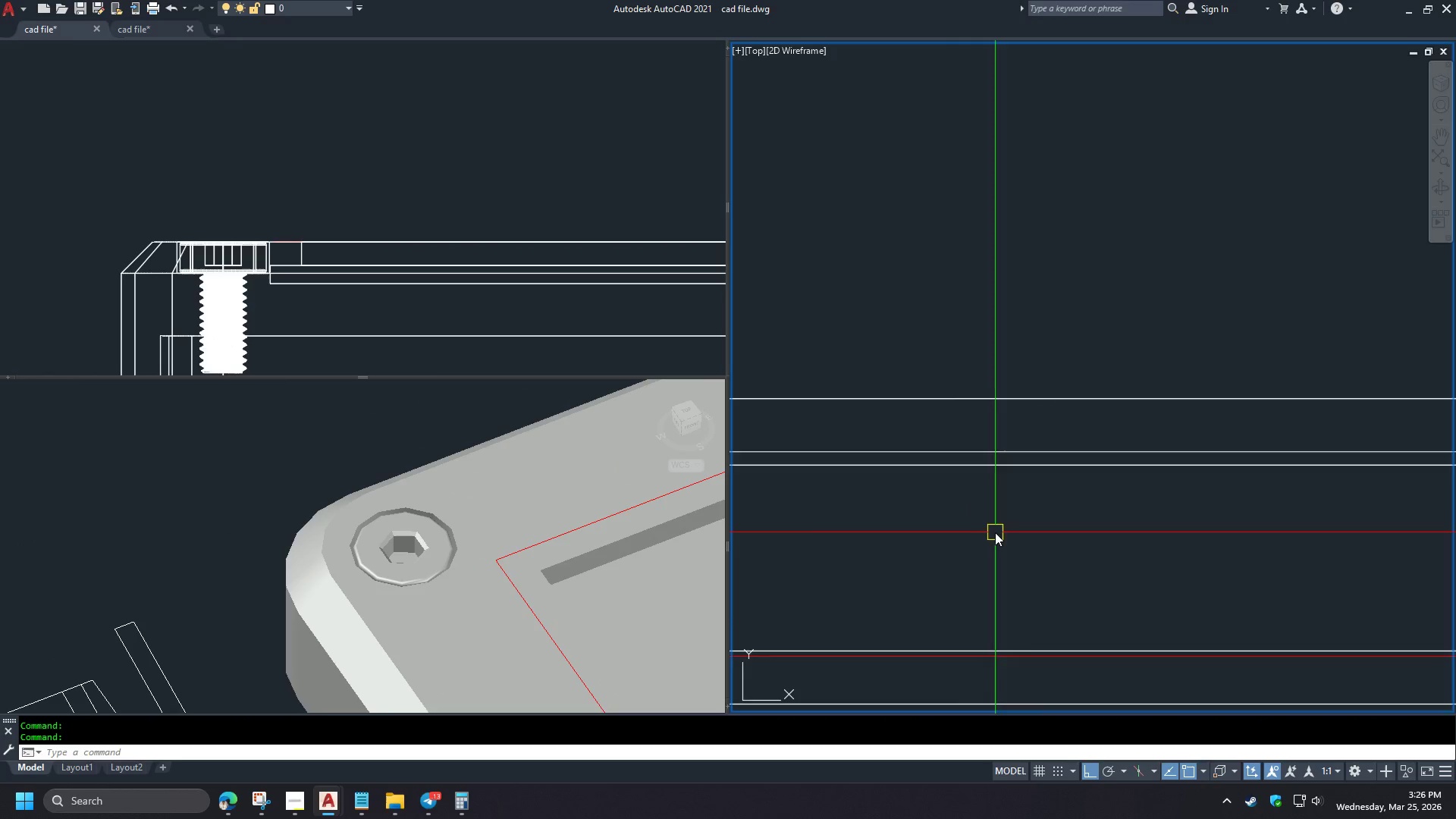 
scroll: coordinate [325, 436], scroll_direction: up, amount: 5.0
 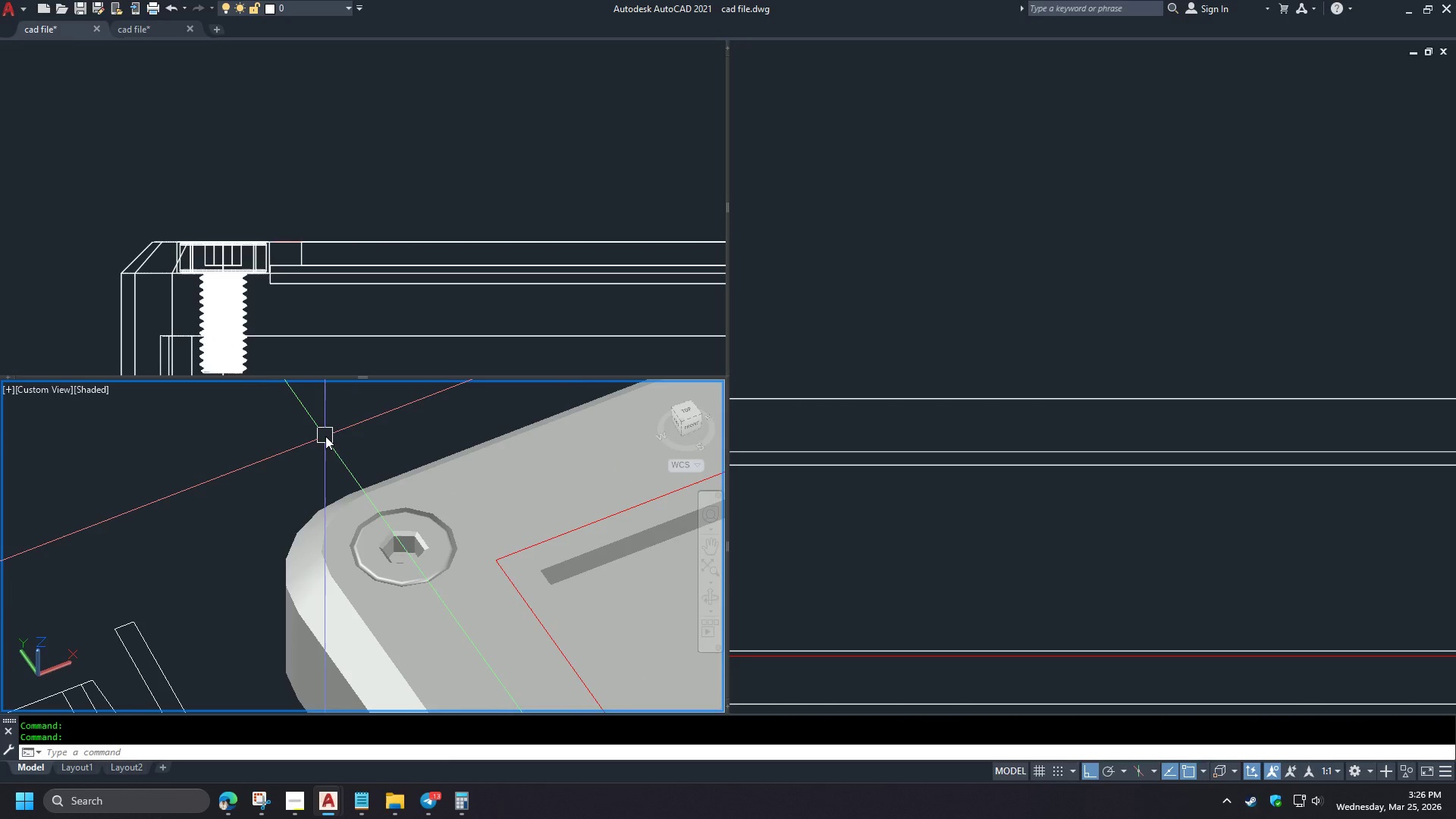 
type(re )
 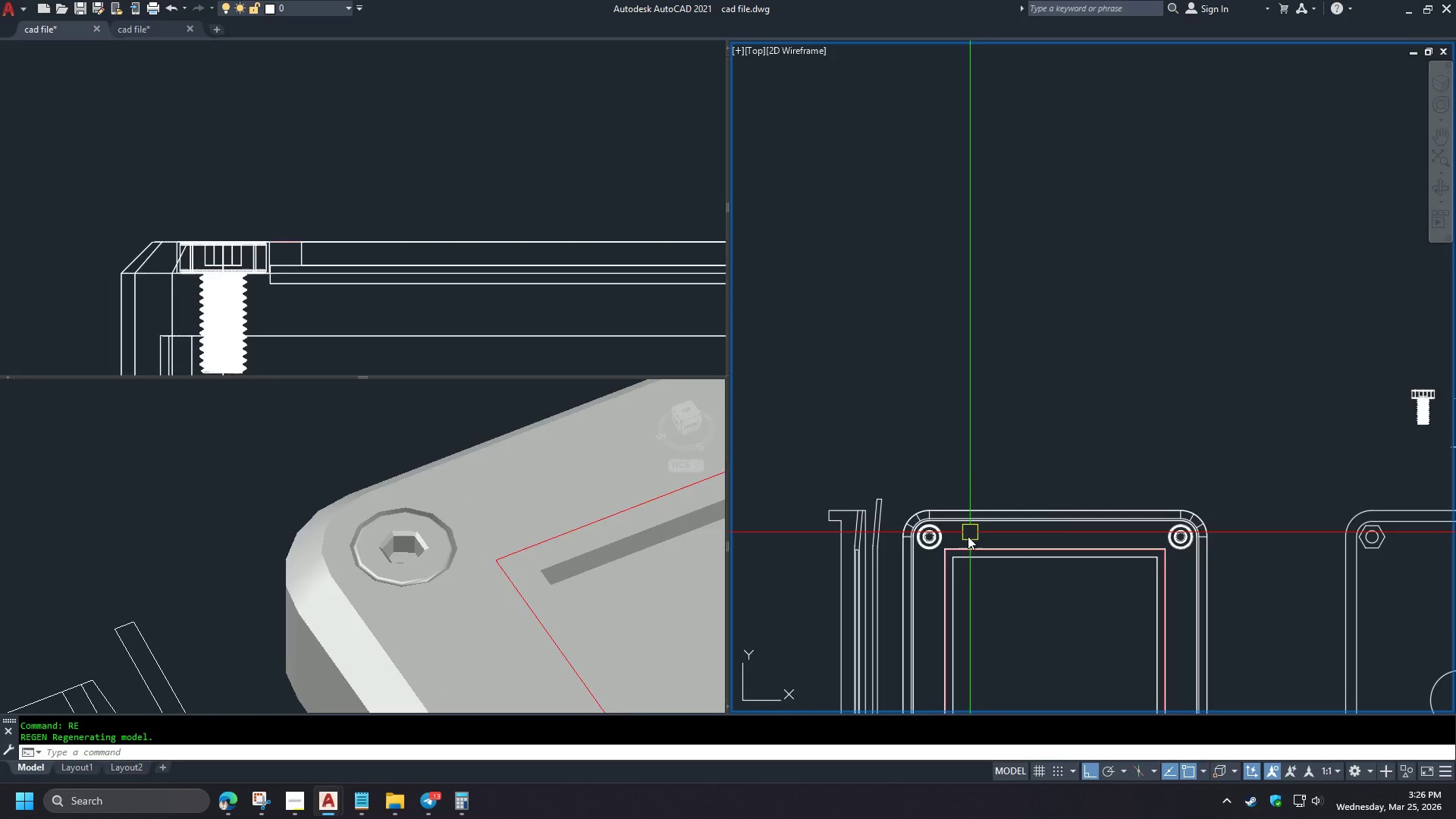 
scroll: coordinate [1029, 531], scroll_direction: down, amount: 4.0
 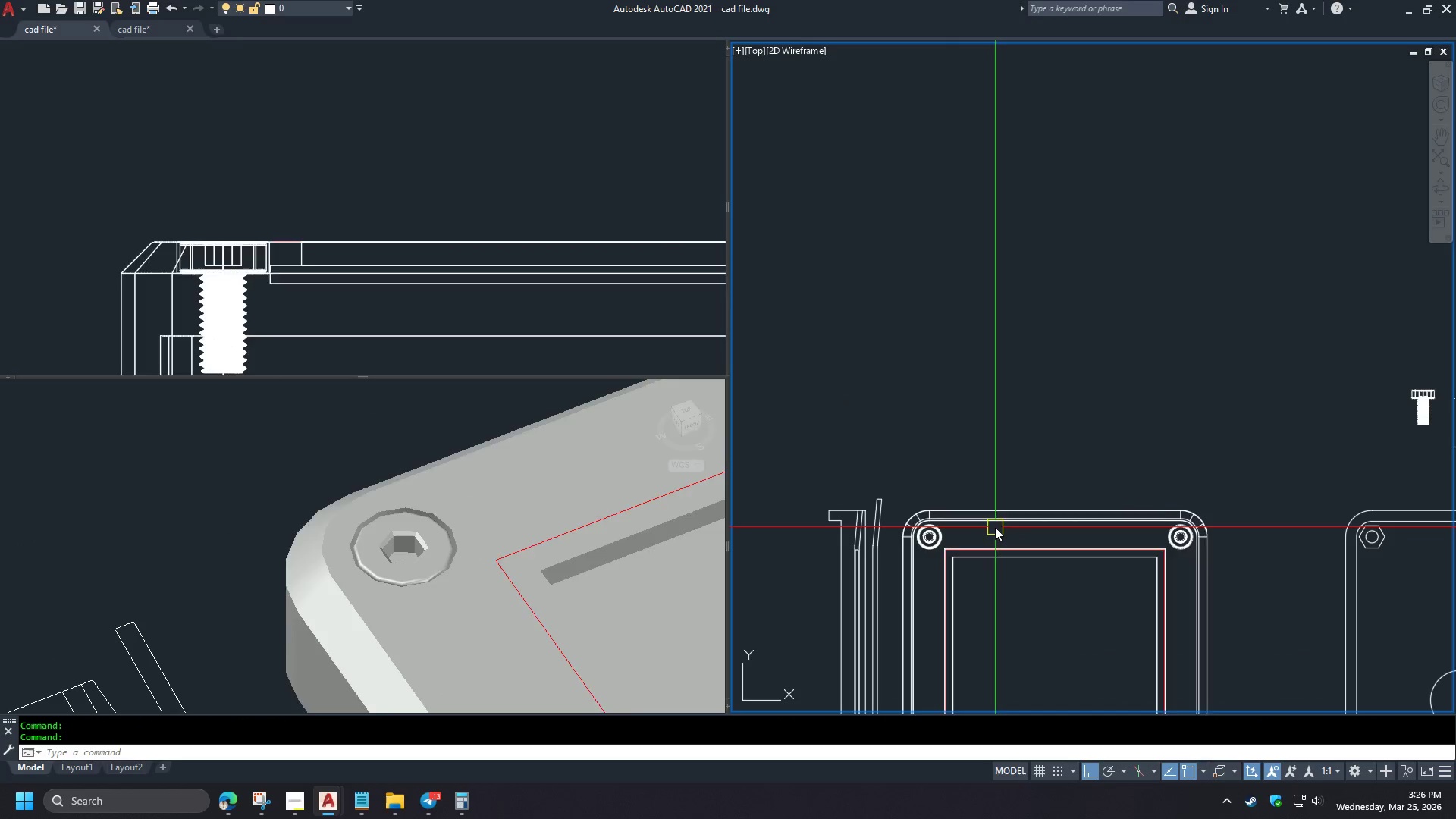 
left_click([874, 526])
 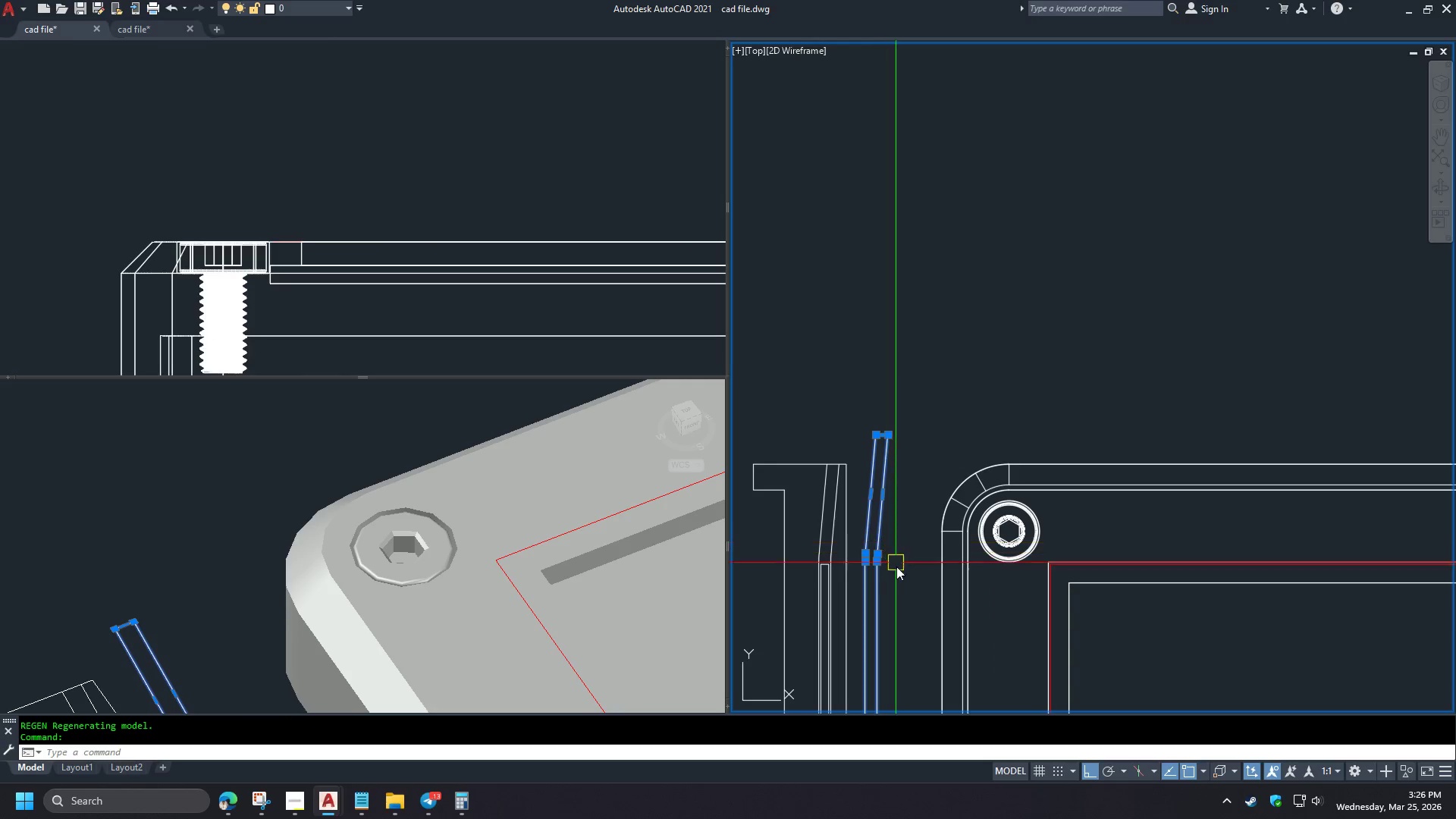 
scroll: coordinate [958, 544], scroll_direction: up, amount: 2.0
 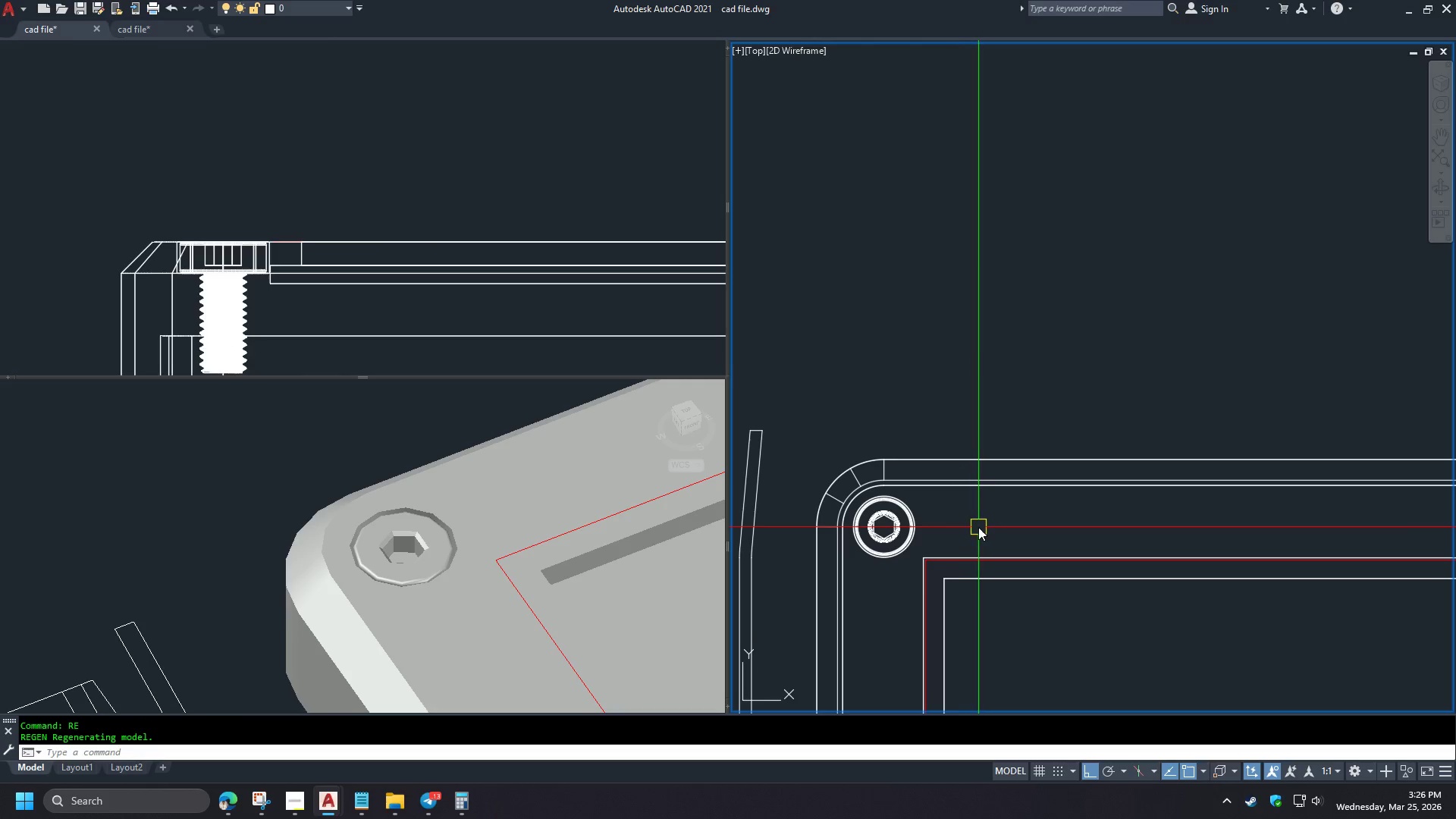 
key(Control+Shift+C)
 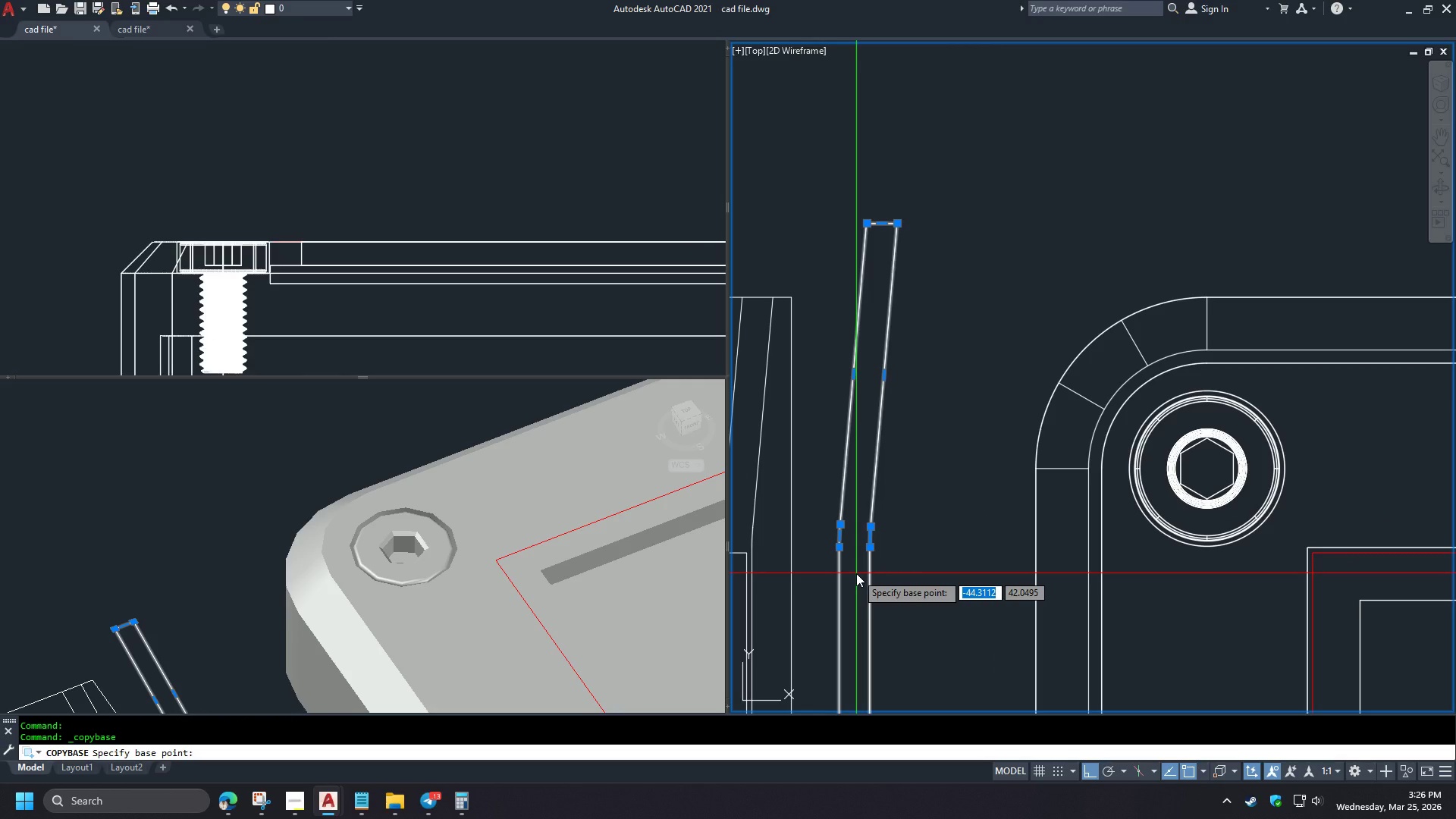 
scroll: coordinate [1003, 522], scroll_direction: down, amount: 2.0
 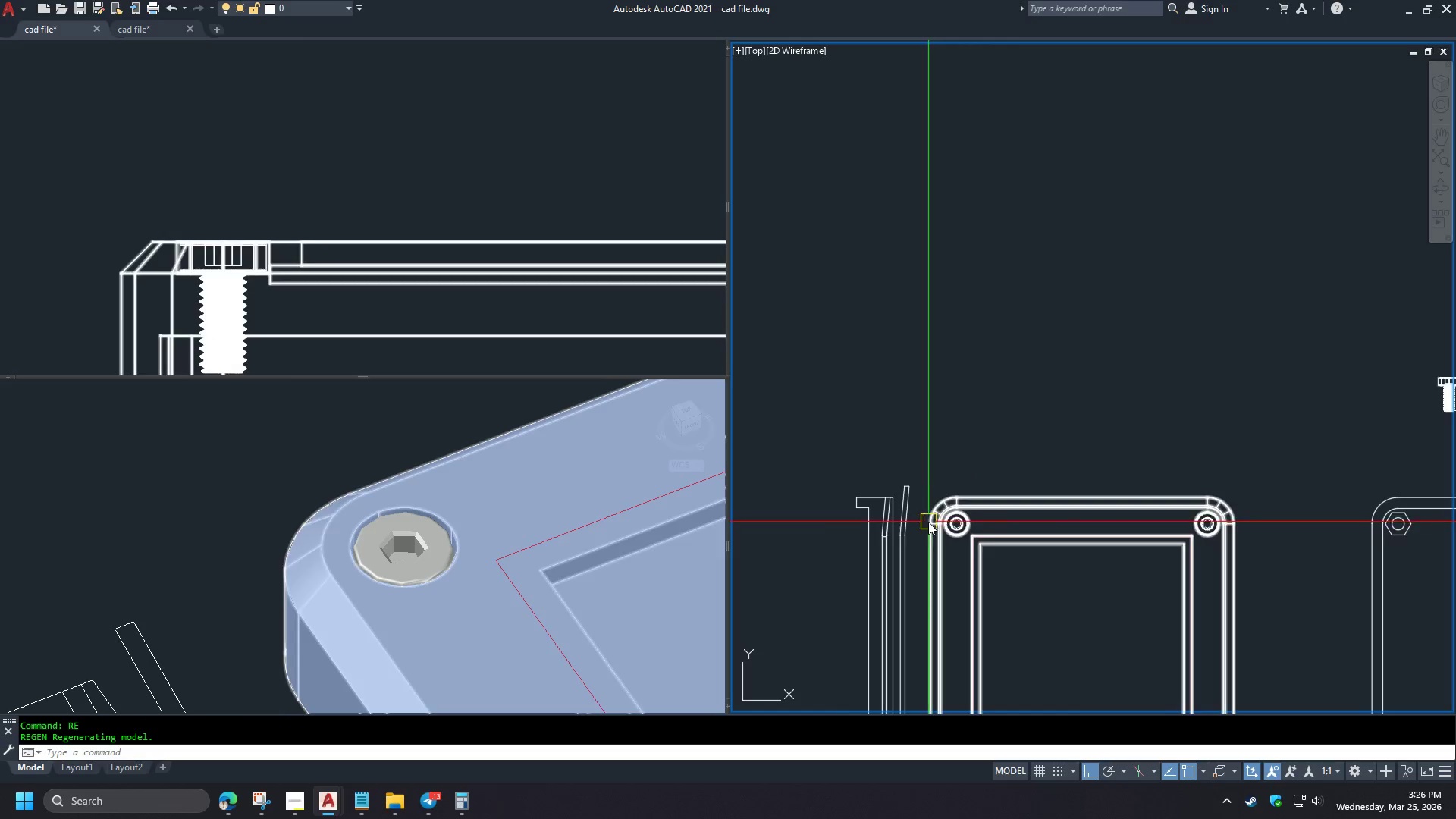 
scroll: coordinate [916, 519], scroll_direction: up, amount: 2.0
 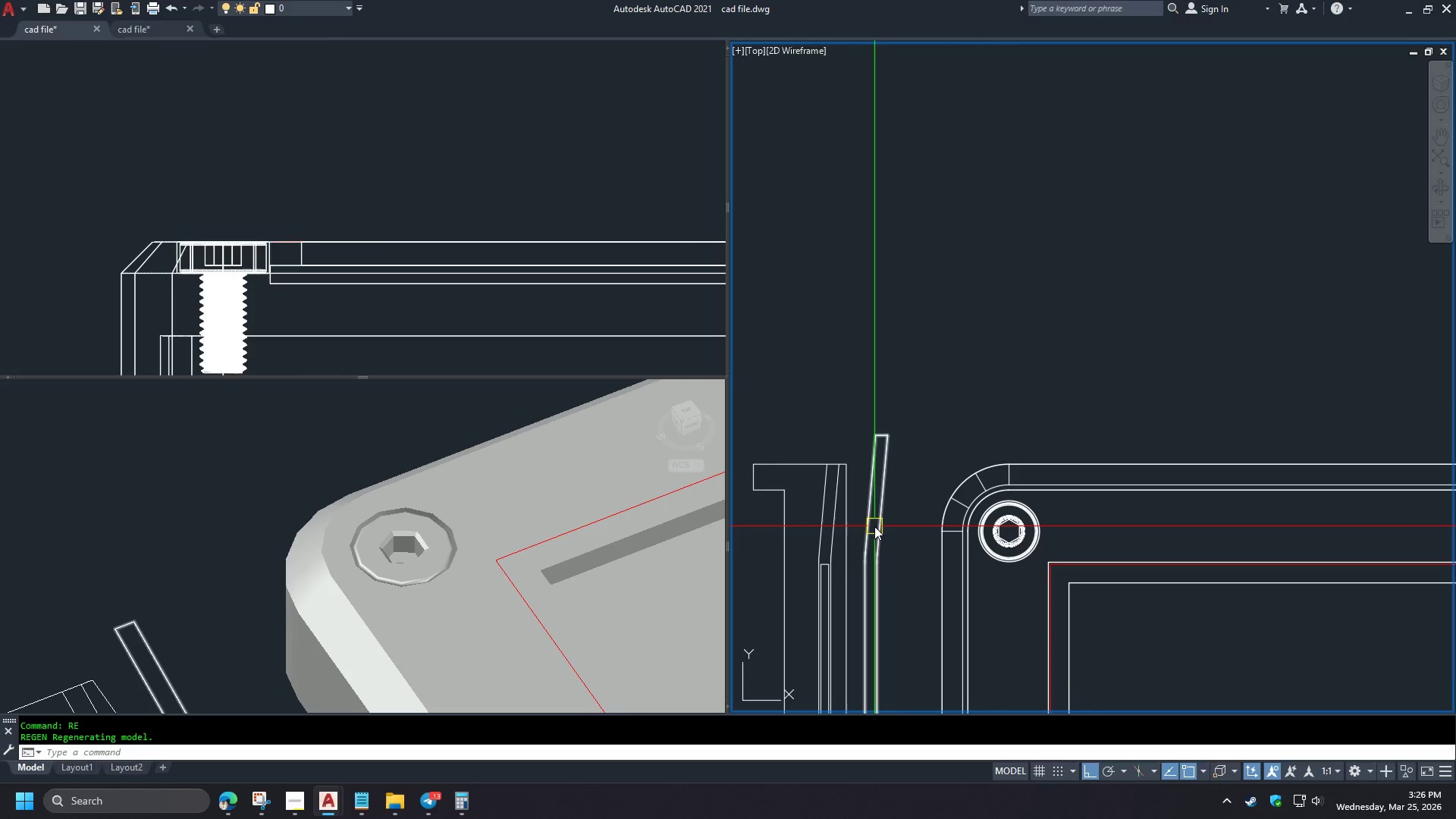 
left_click([856, 573])
 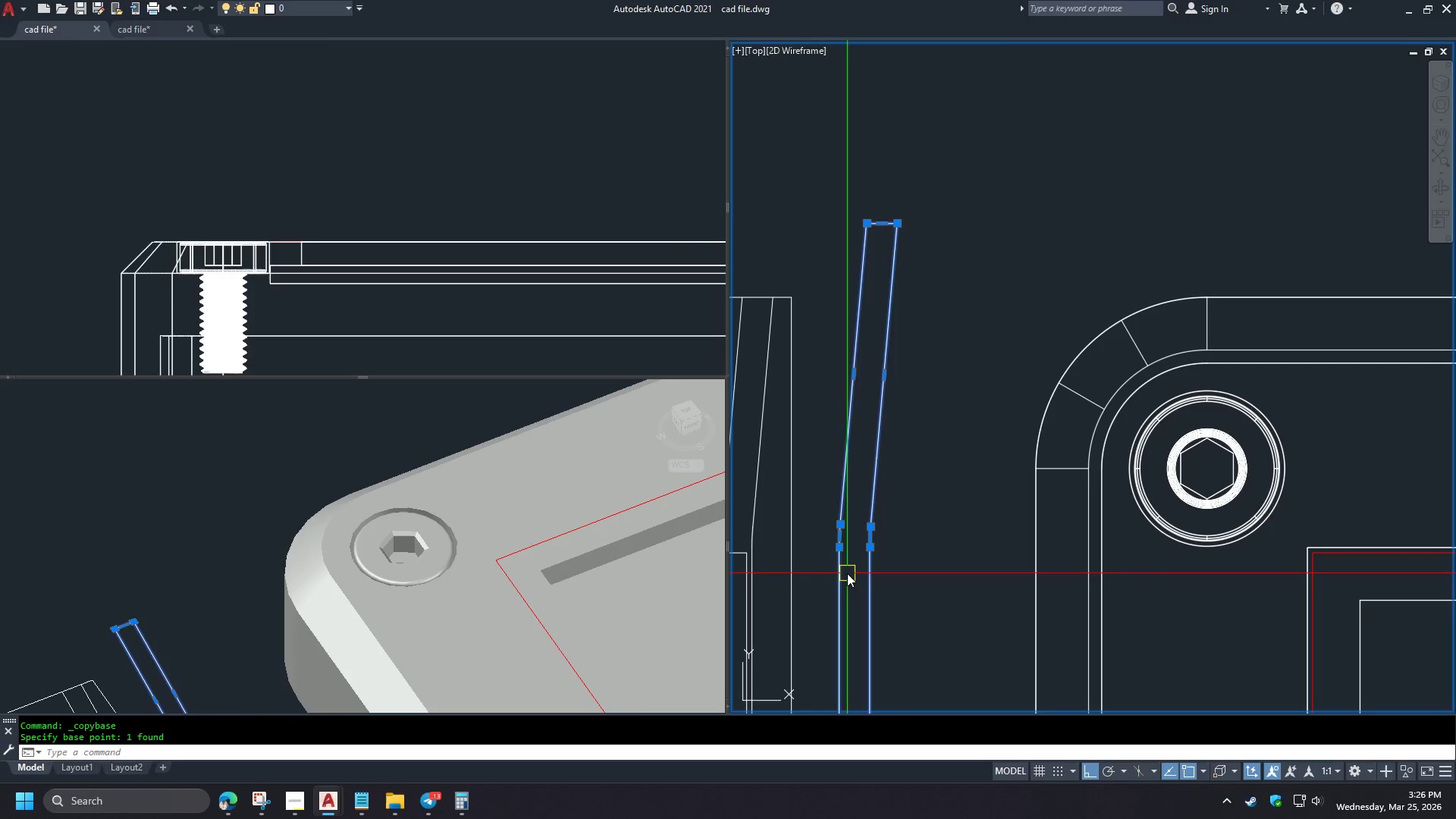 
scroll: coordinate [880, 573], scroll_direction: up, amount: 2.0
 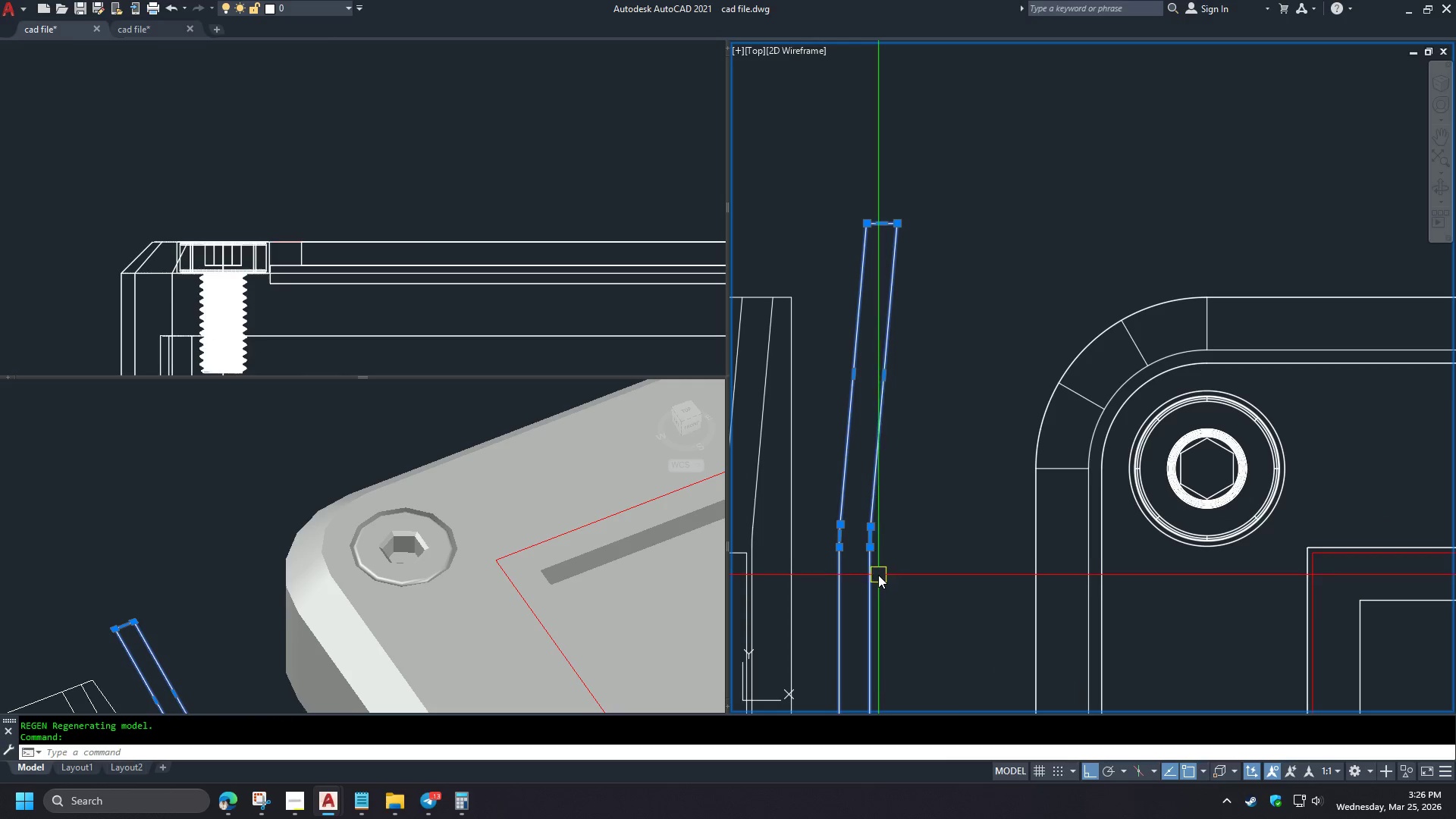 
key(Control+Shift+Escape)
 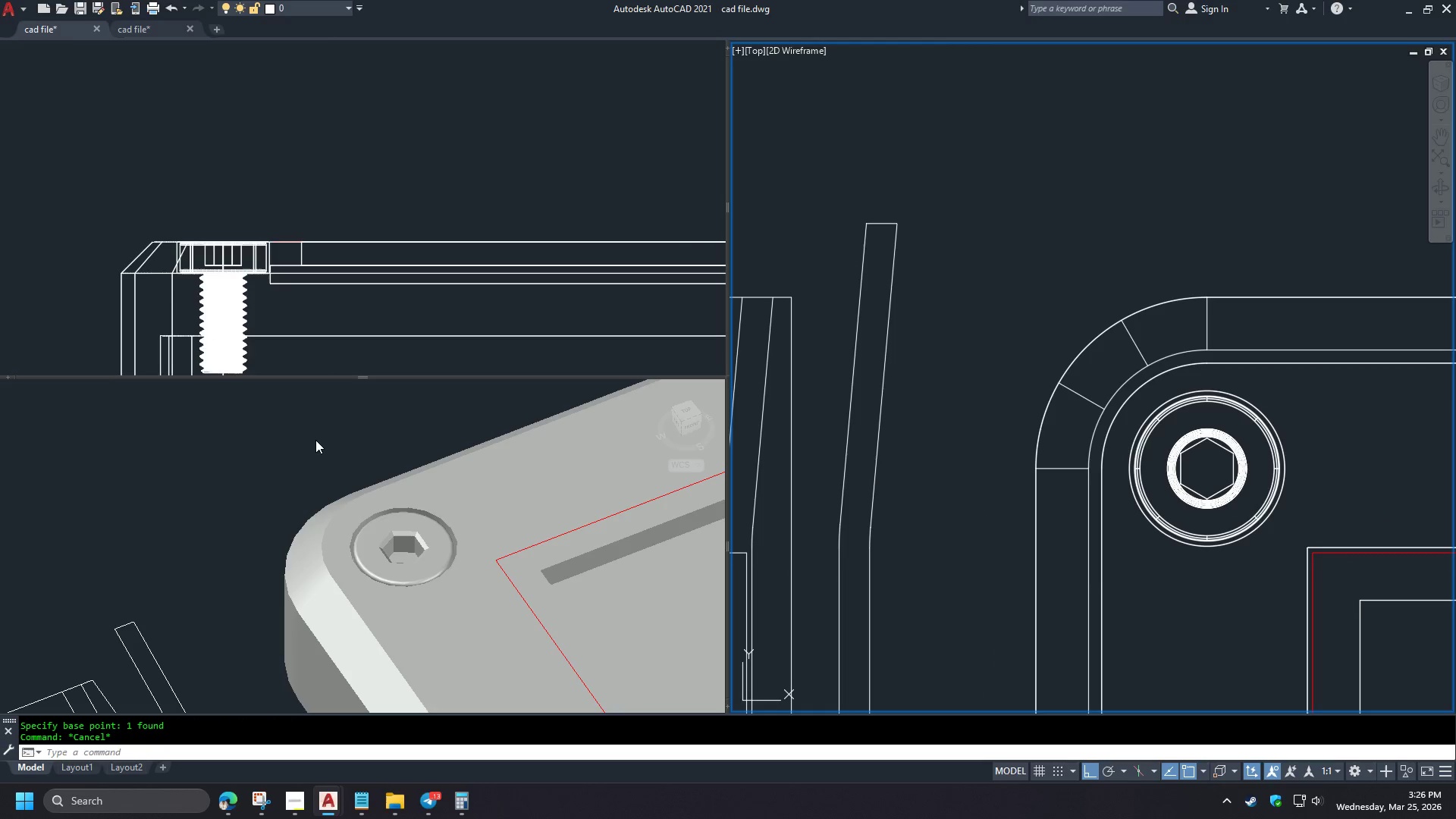 
left_click([315, 440])
 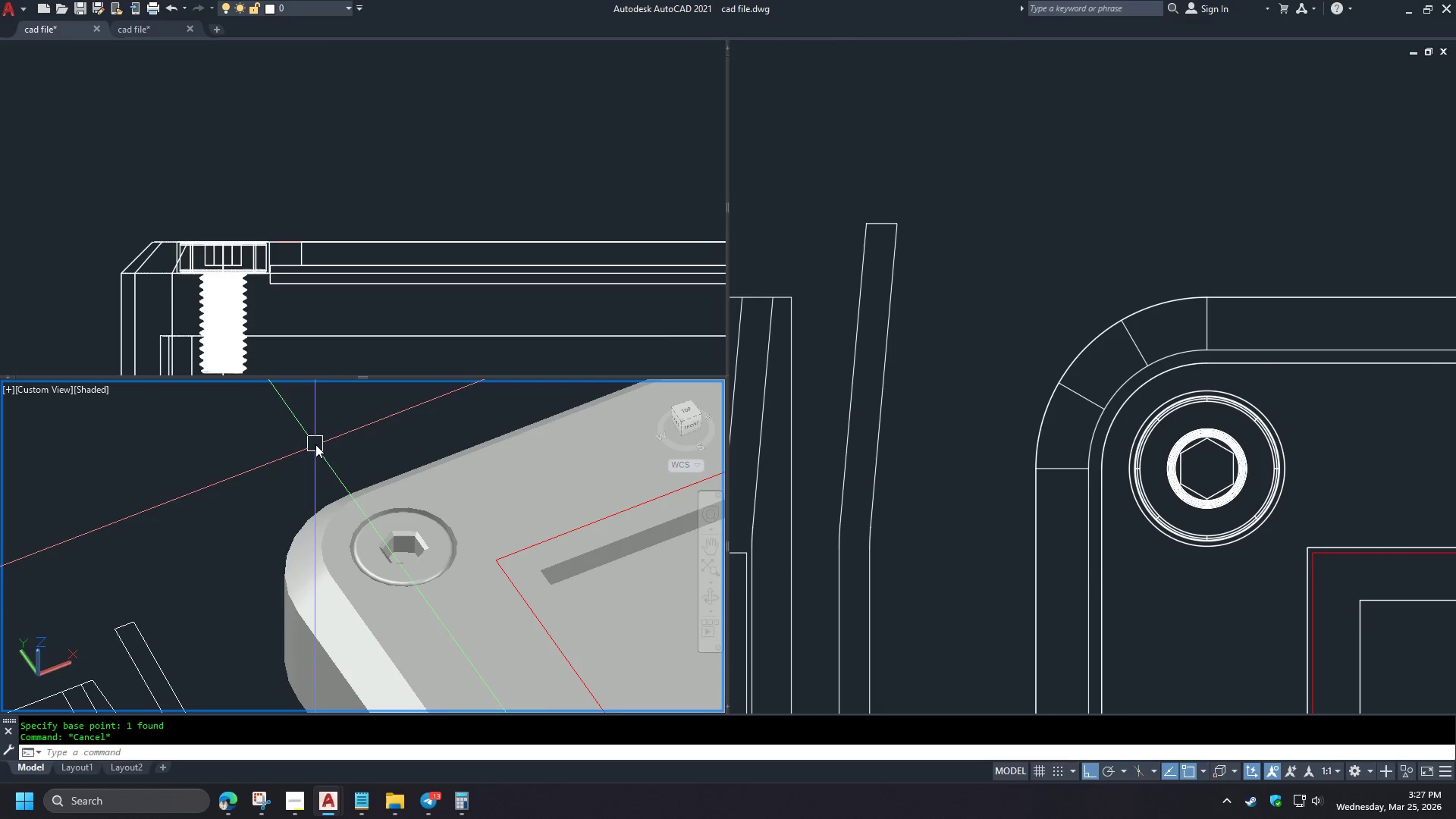 
left_click([353, 218])
 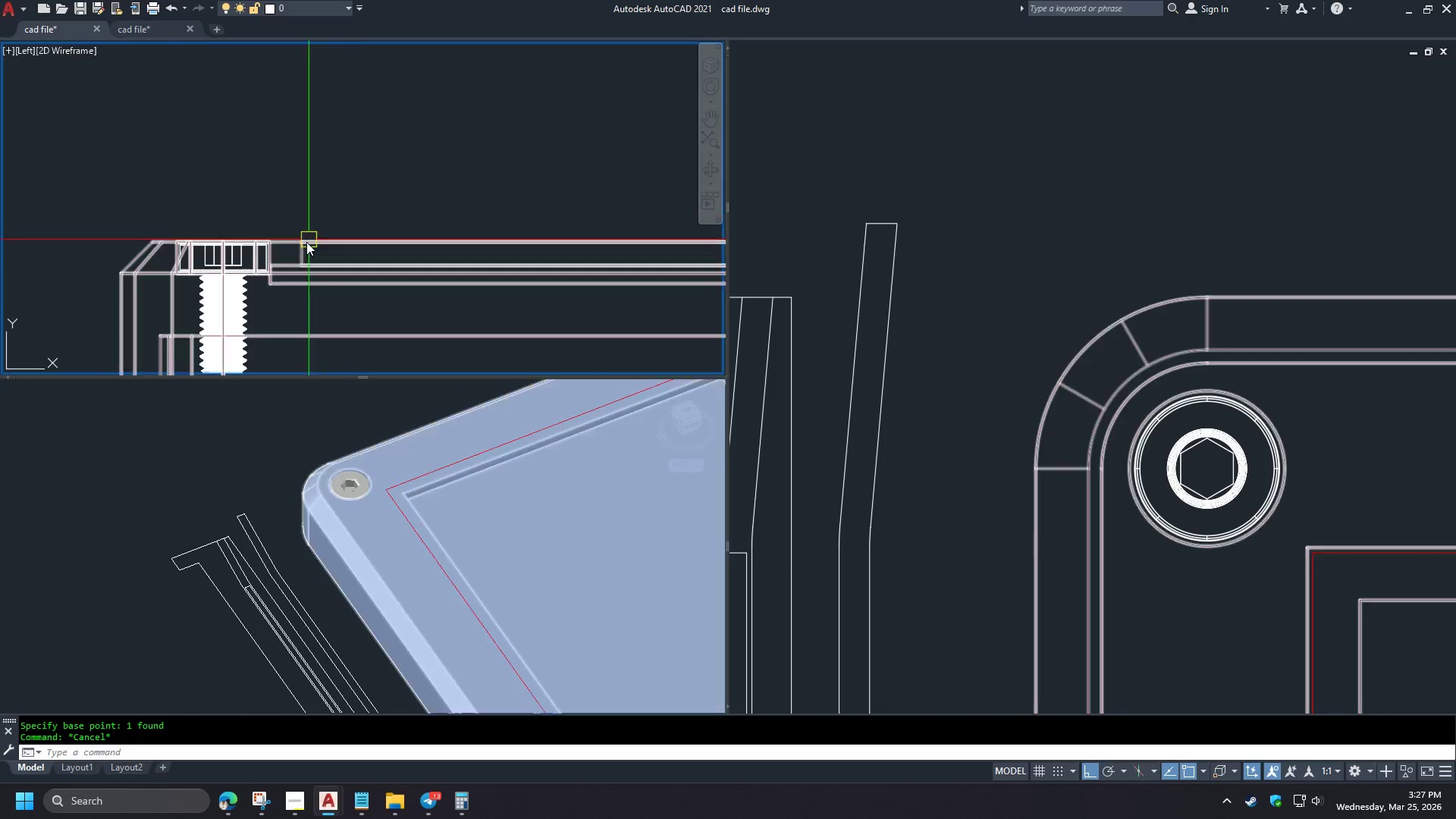 
key(Control+V)
 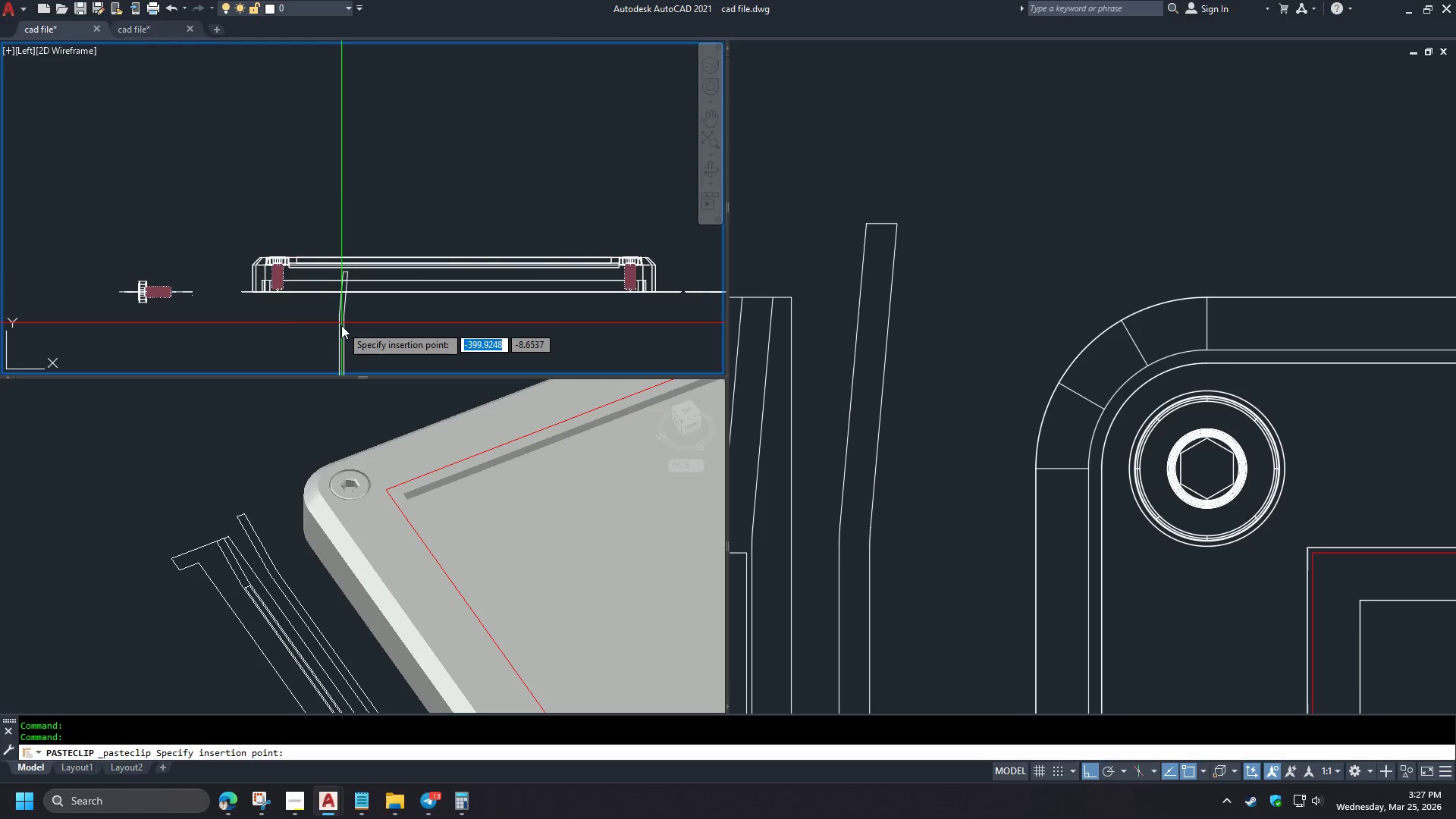 
scroll: coordinate [315, 445], scroll_direction: down, amount: 2.0
 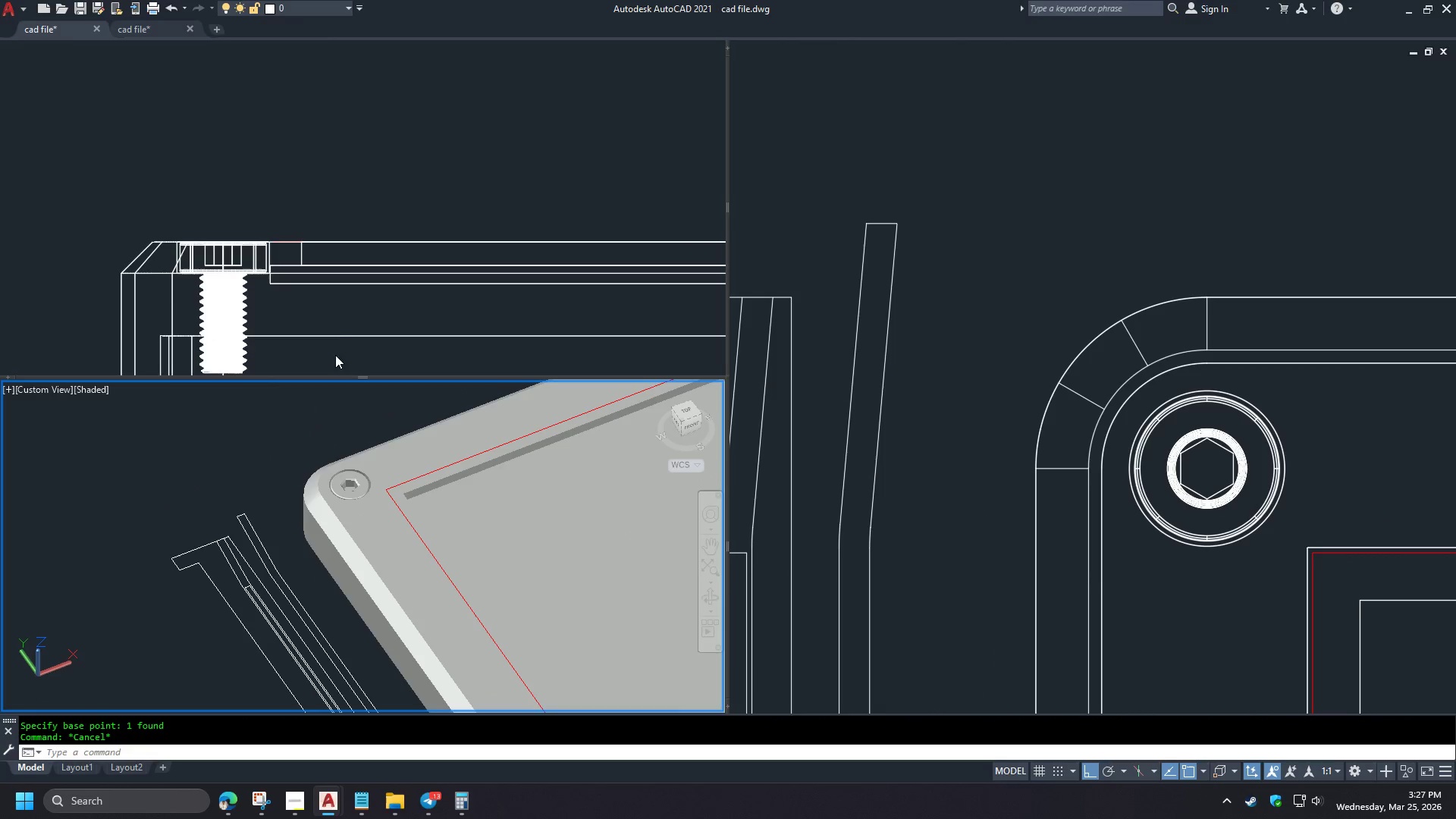 
left_click([337, 334])
 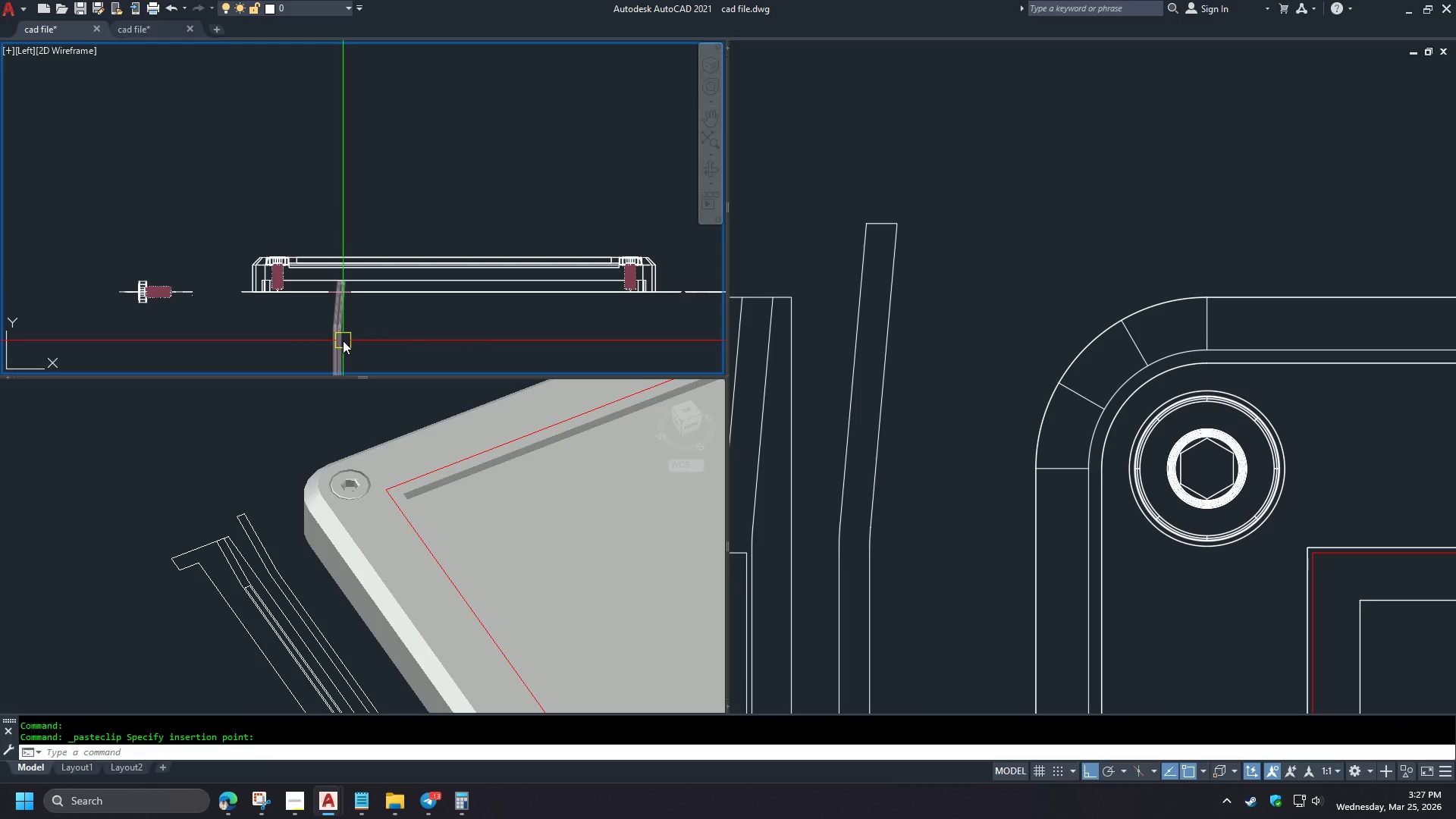 
double_click([341, 340])
 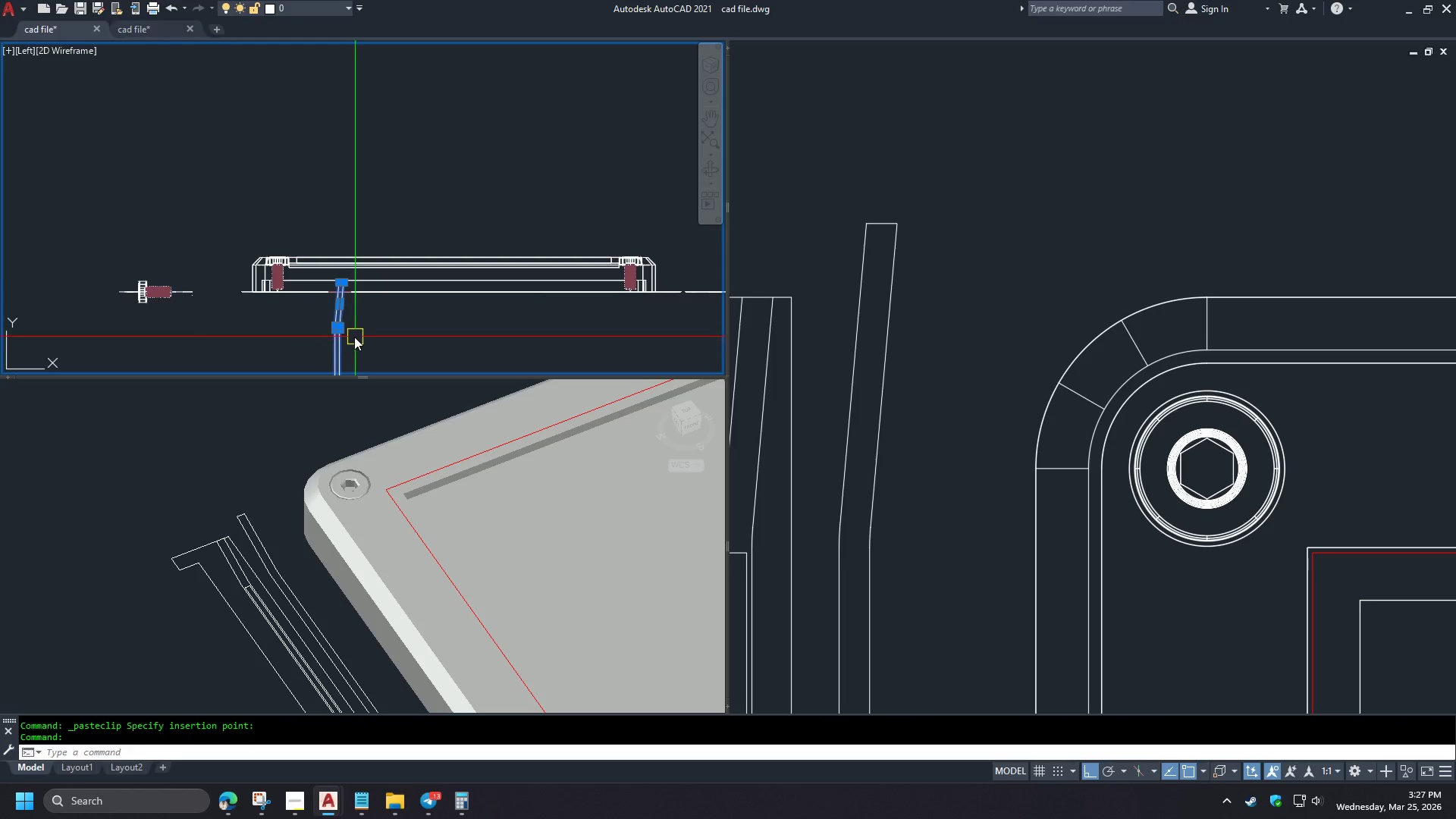 
type(ro)
 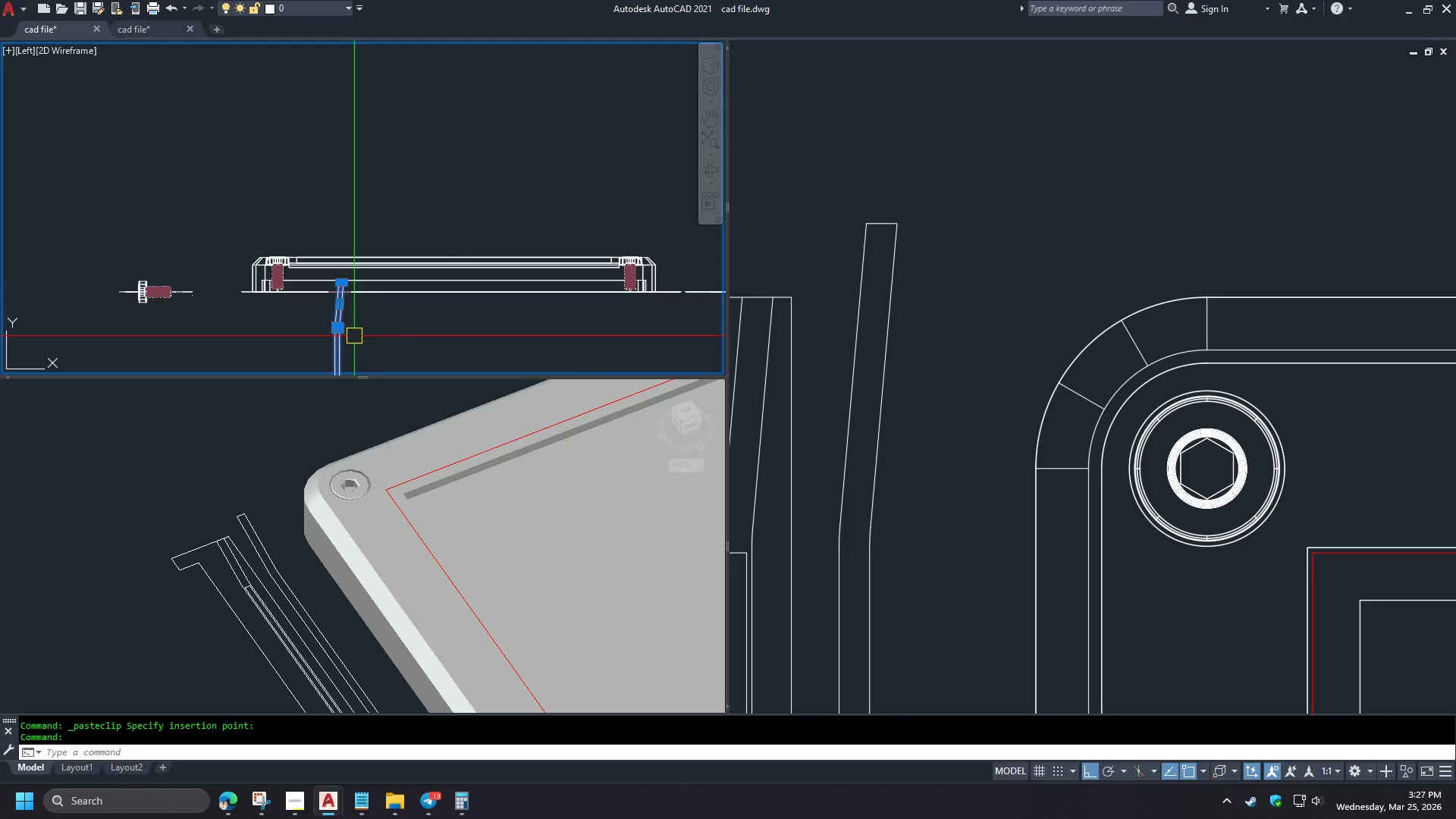 
scroll: coordinate [296, 265], scroll_direction: down, amount: 3.0
 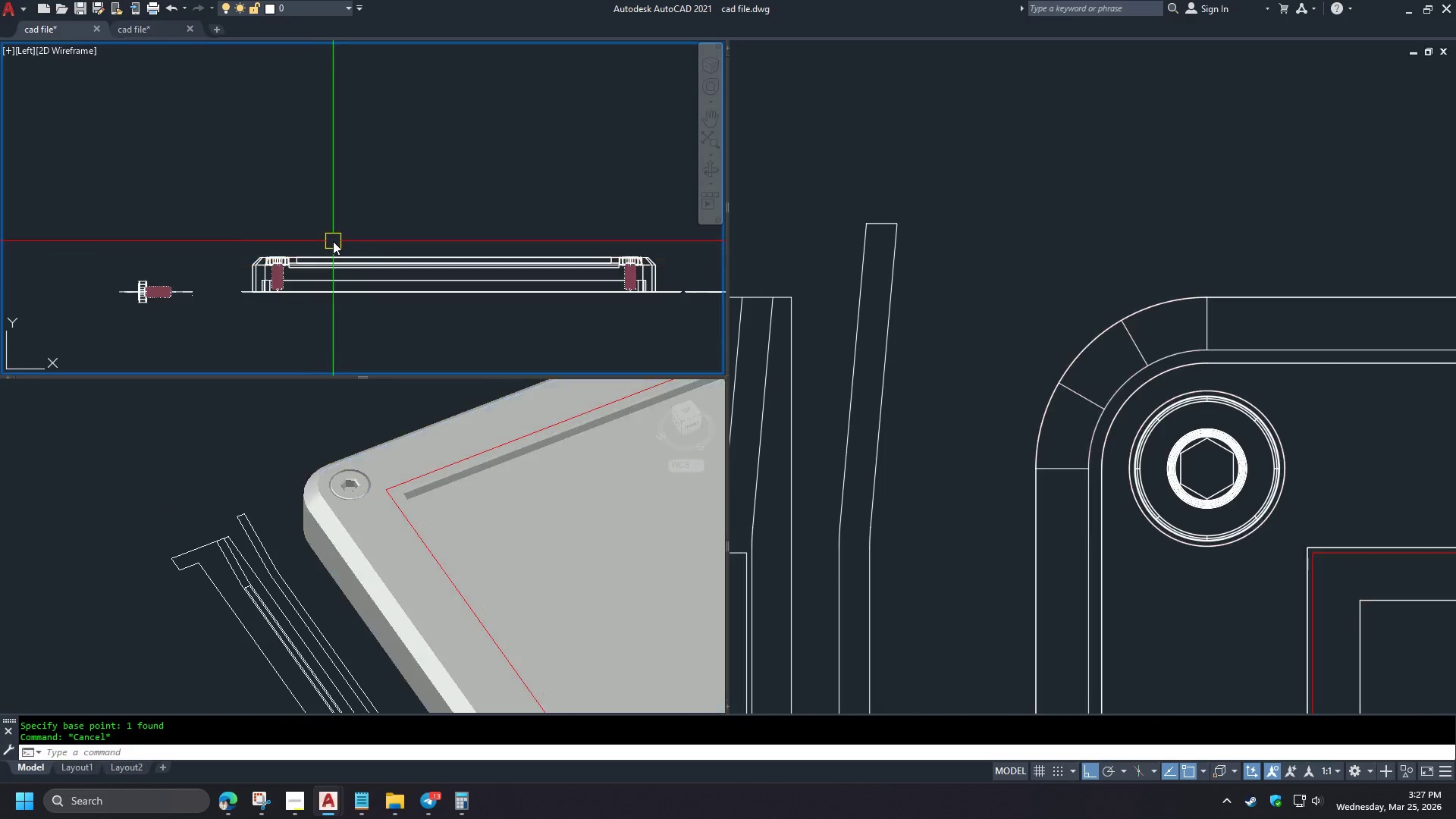 
key(Space)
 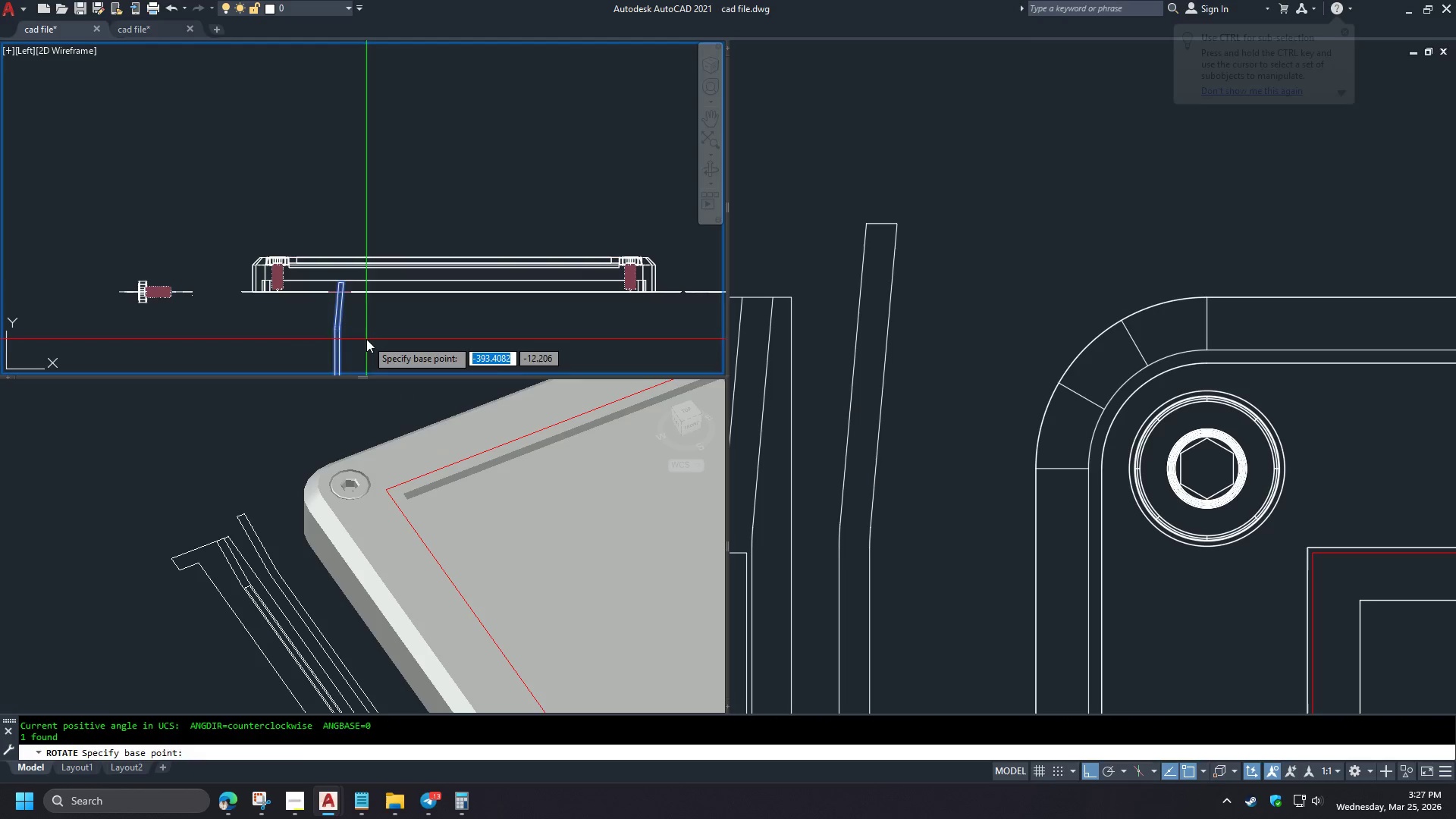 
left_click_drag(start_coordinate=[366, 339], to_coordinate=[368, 335])
 